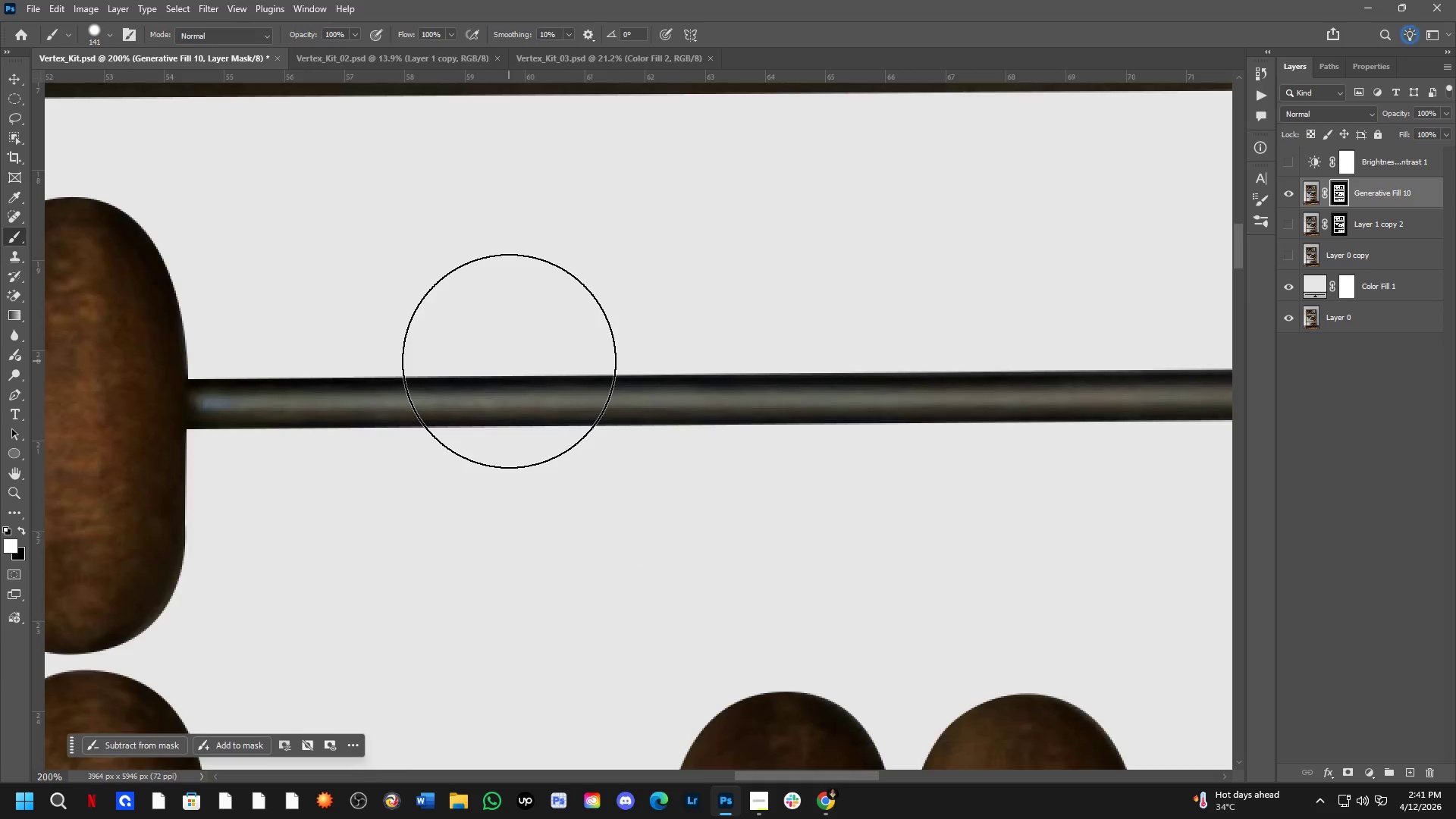 
left_click_drag(start_coordinate=[777, 363], to_coordinate=[285, 538])
 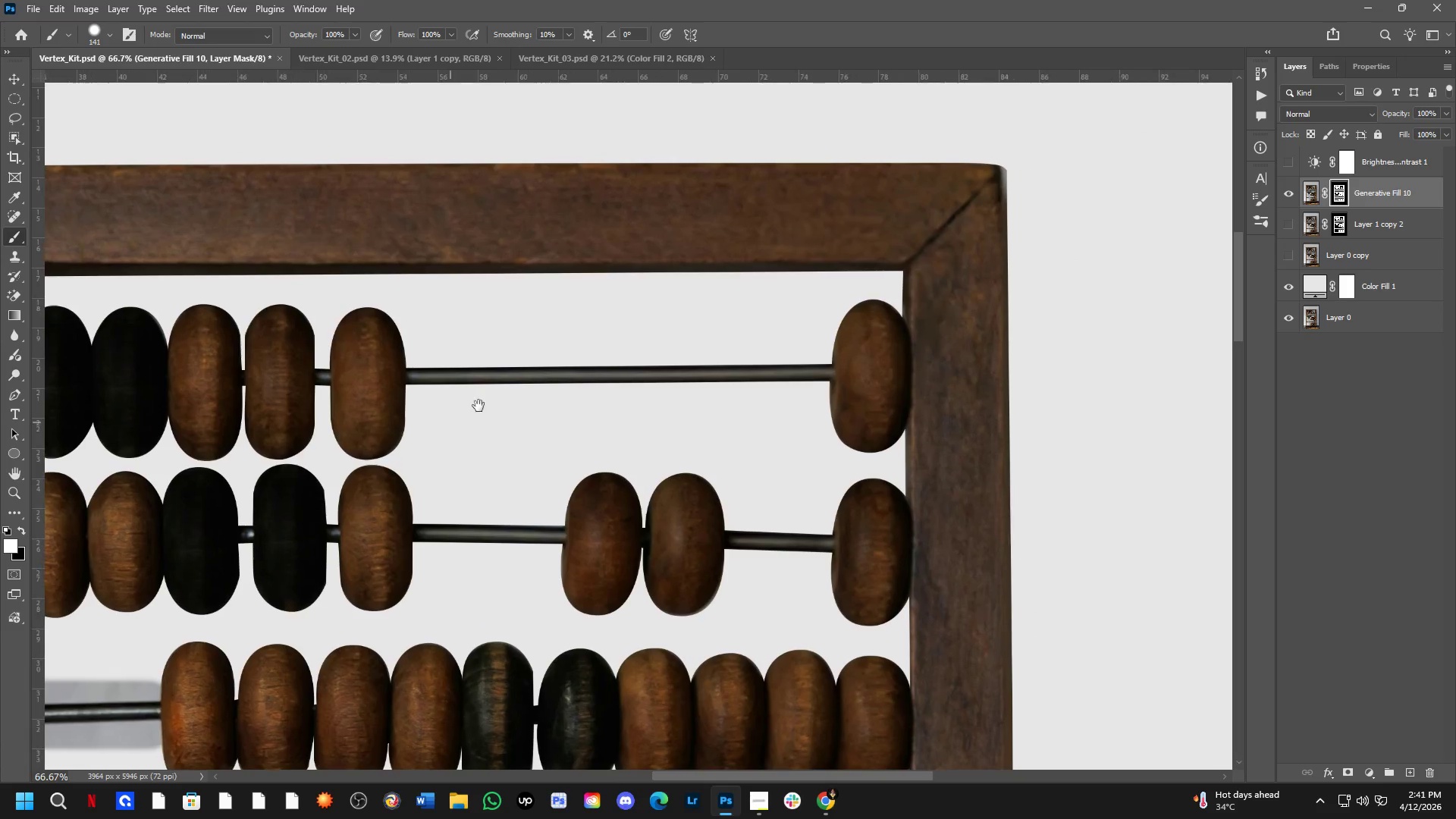 
scroll: coordinate [288, 392], scroll_direction: down, amount: 2.0
 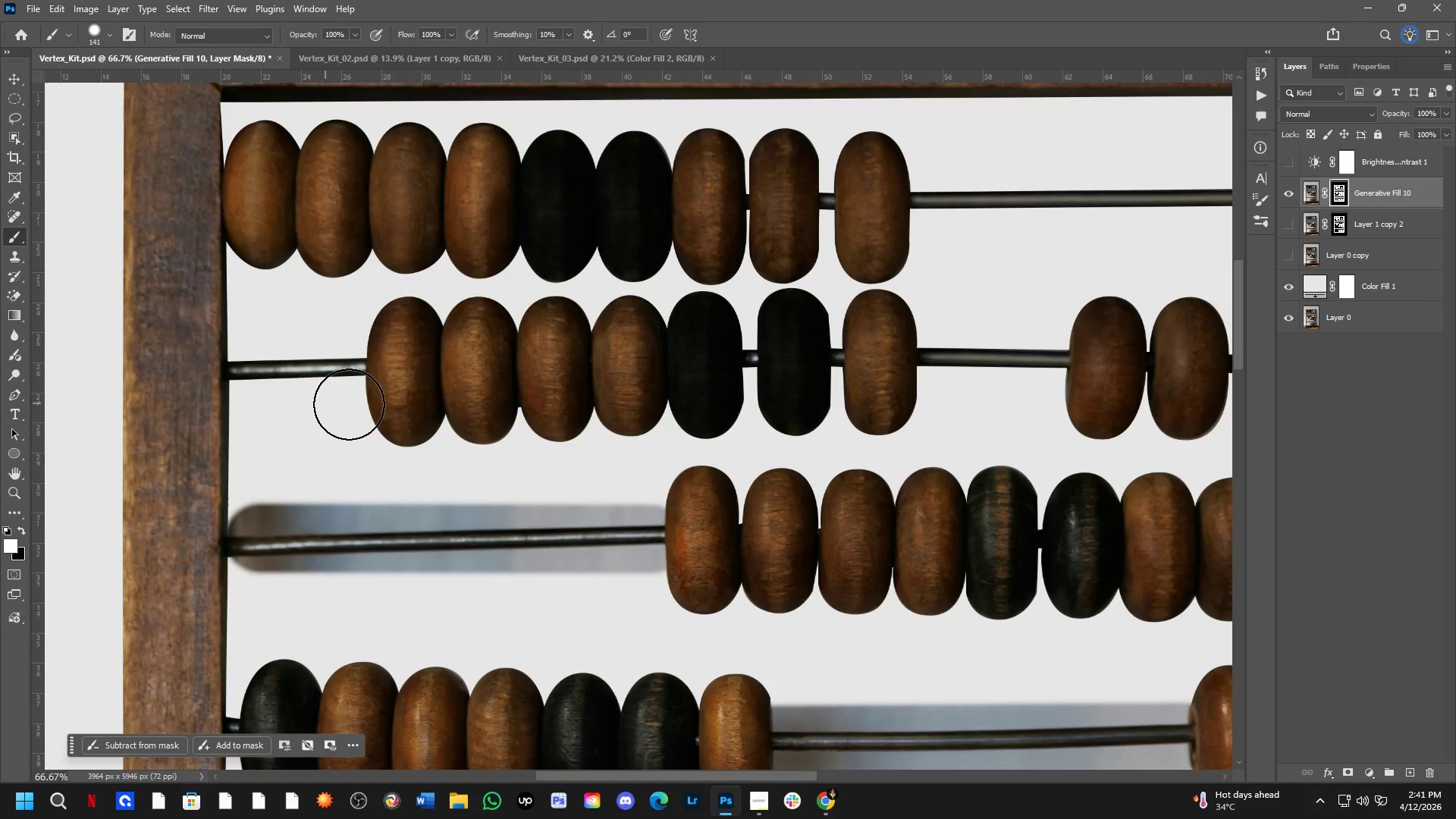 
key(Shift+ShiftLeft)
 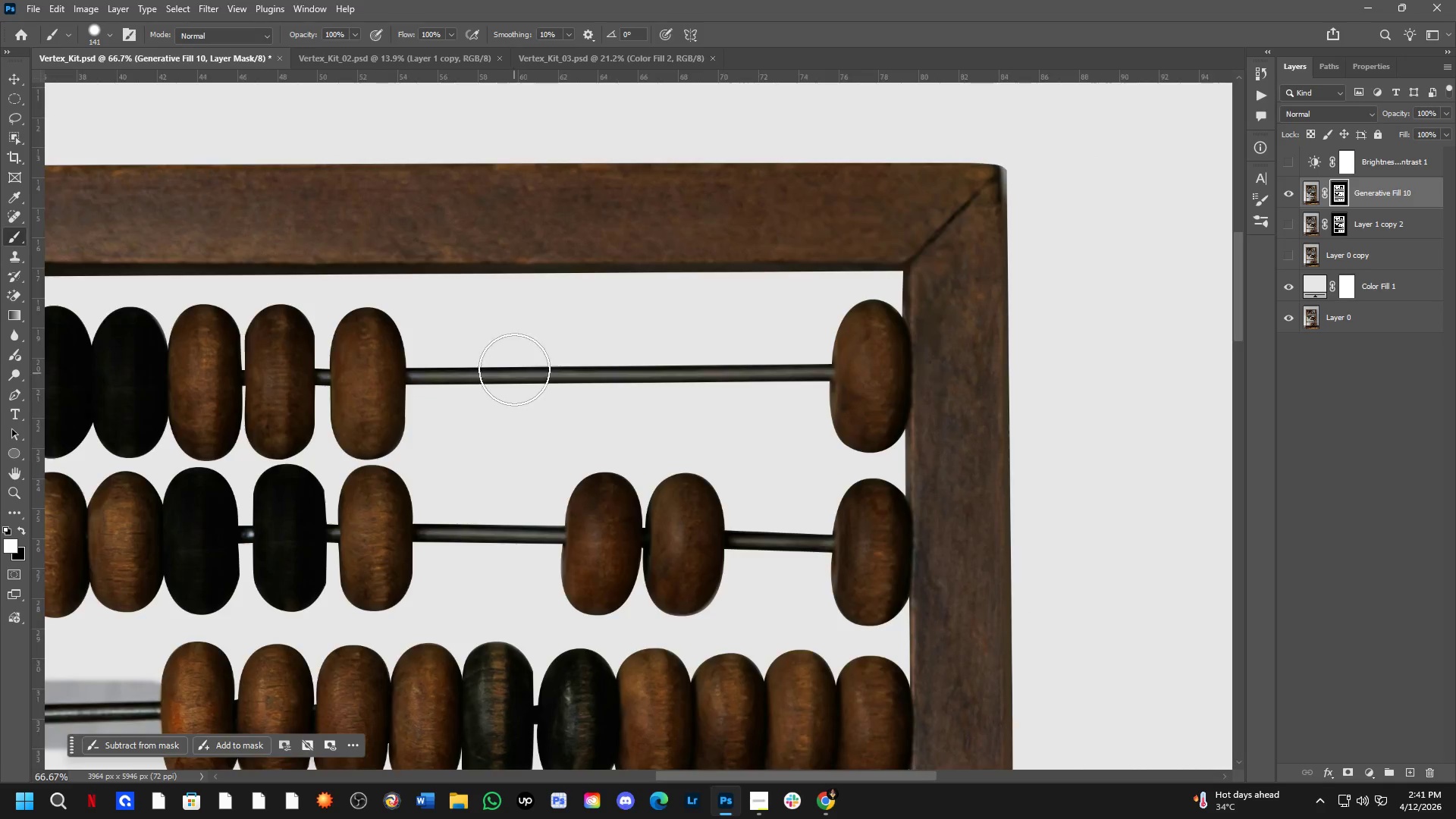 
key(Shift+ShiftLeft)
 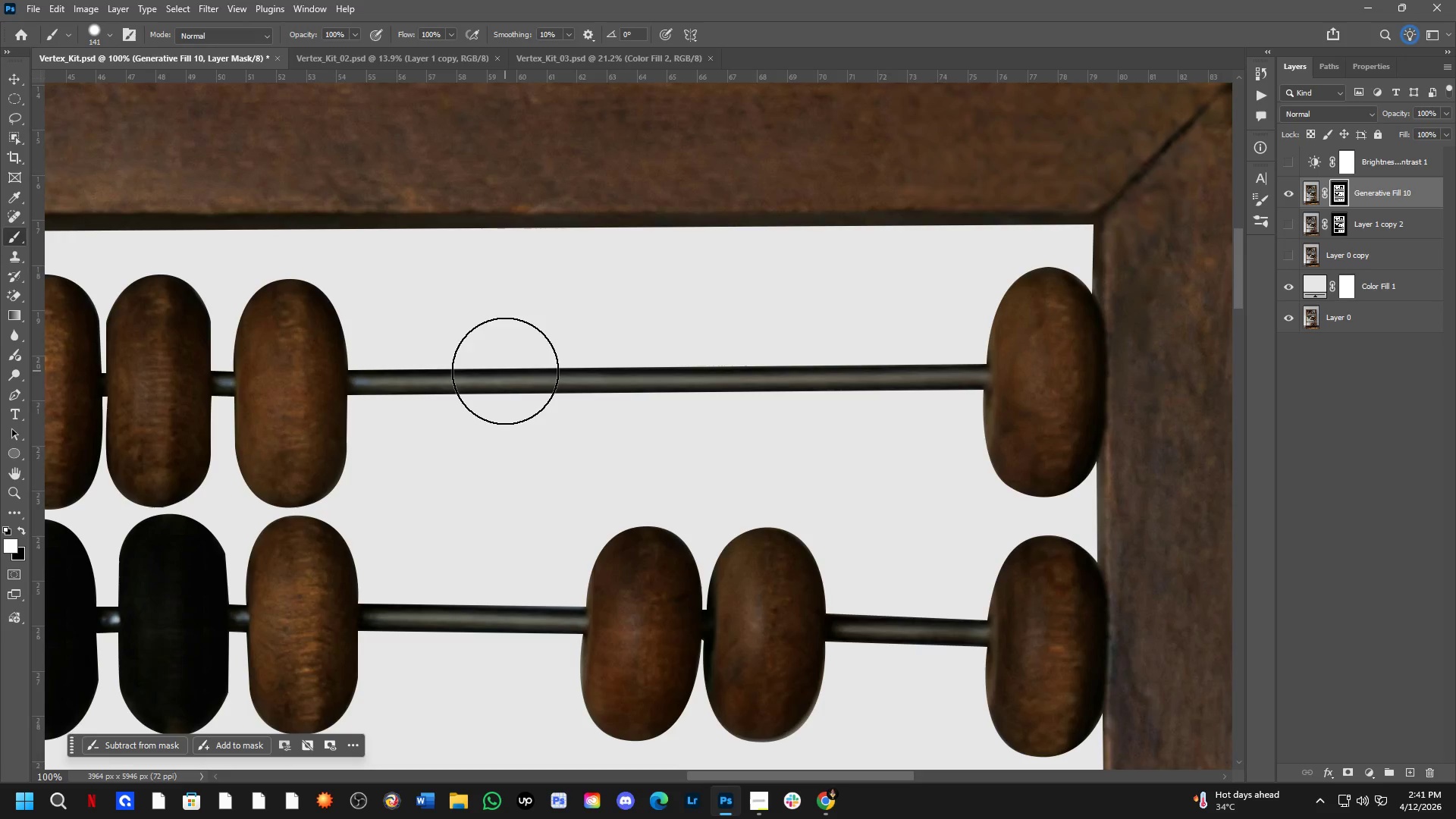 
scroll: coordinate [509, 361], scroll_direction: up, amount: 1.0
 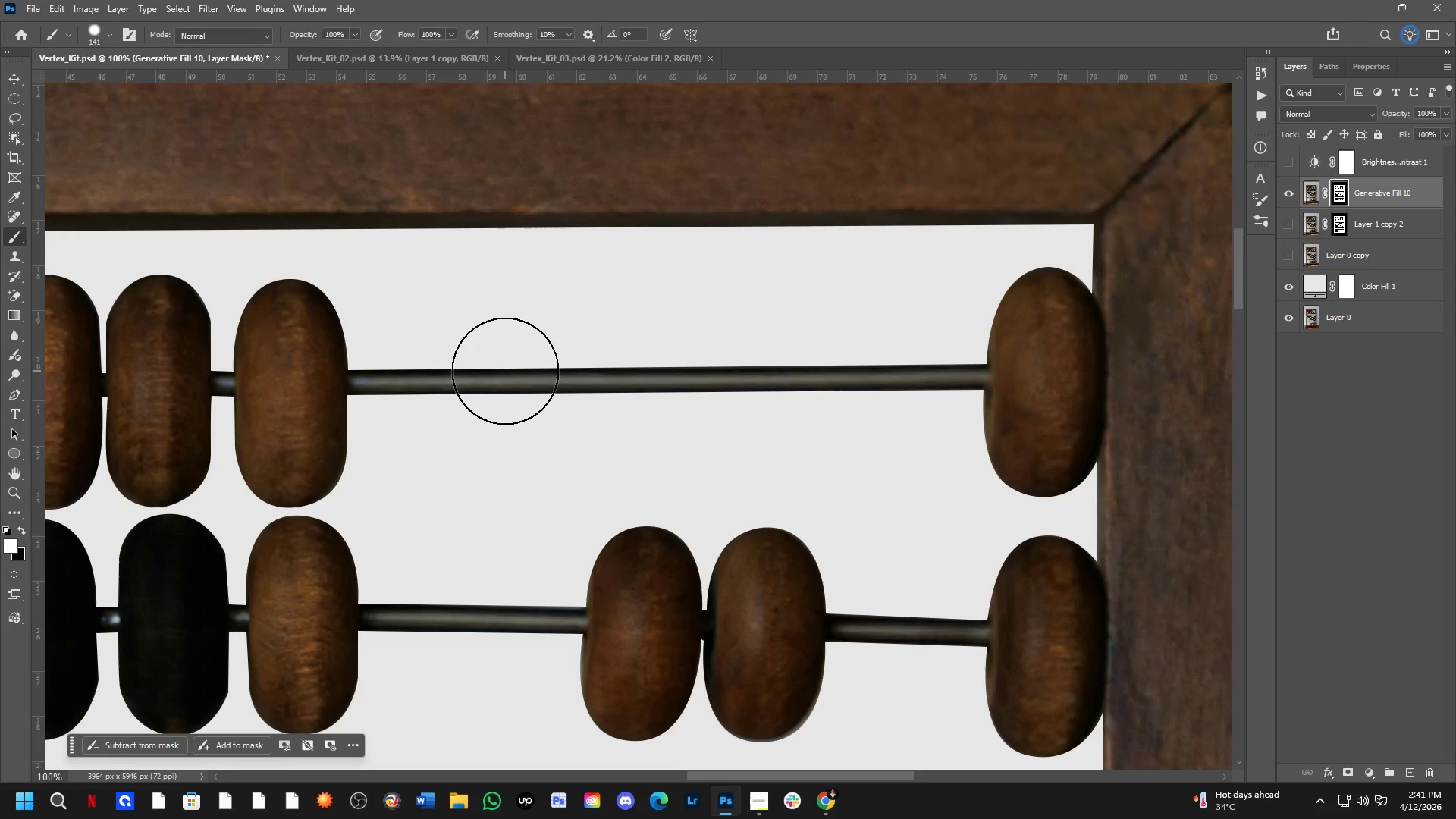 
hold_key(key=Space, duration=0.55)
 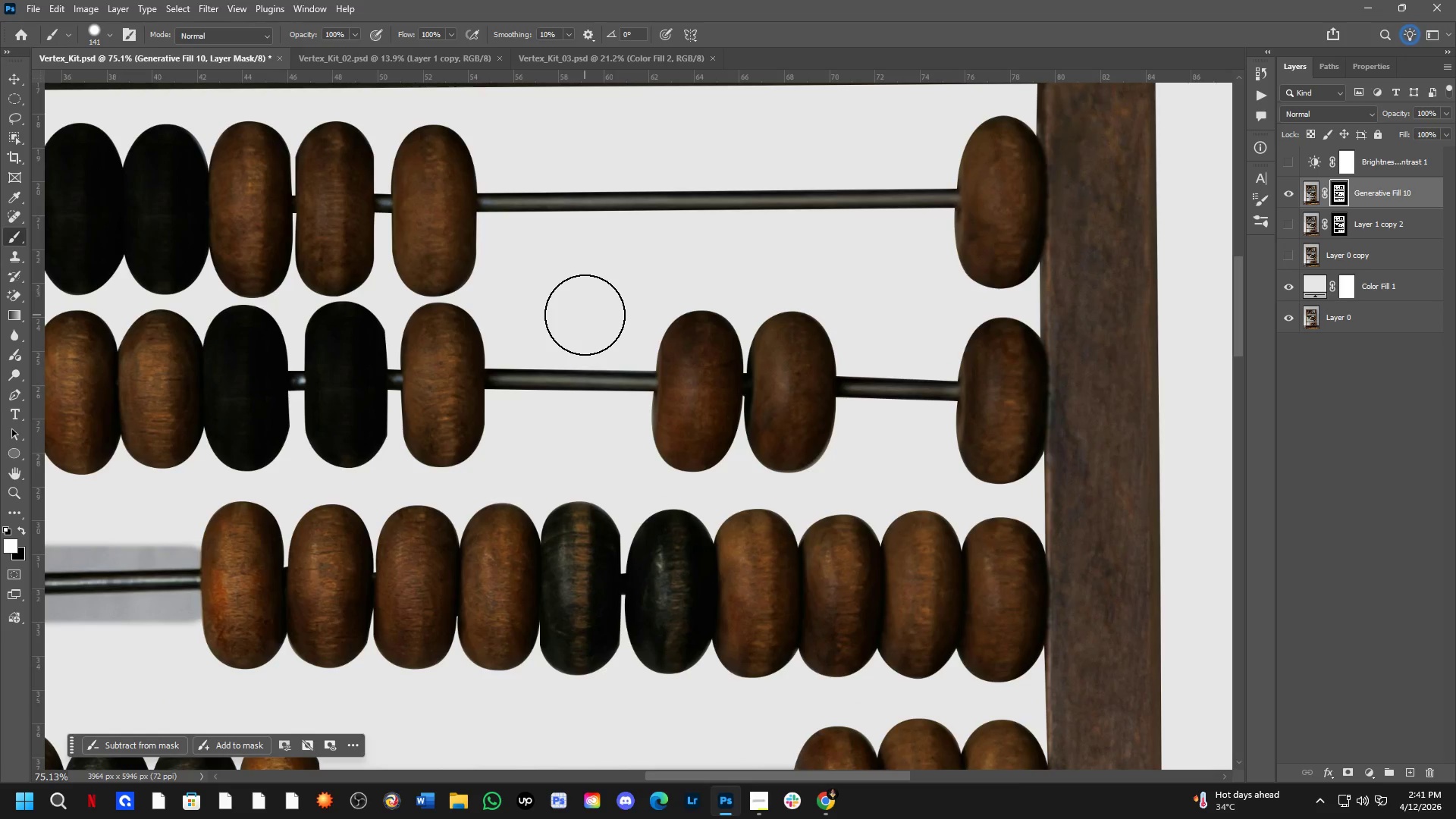 
left_click_drag(start_coordinate=[526, 456], to_coordinate=[617, 278])
 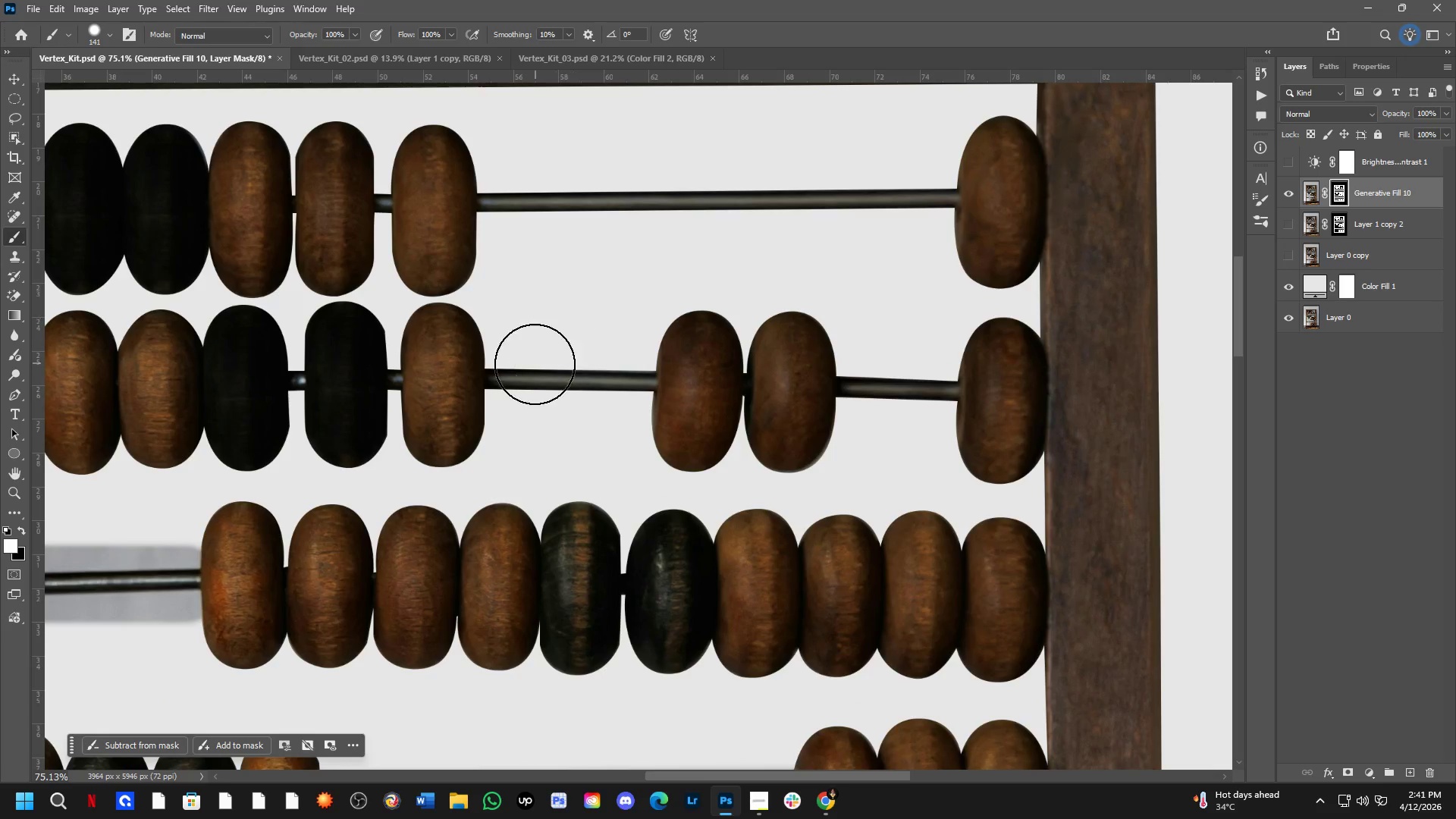 
scroll: coordinate [505, 371], scroll_direction: down, amount: 3.0
 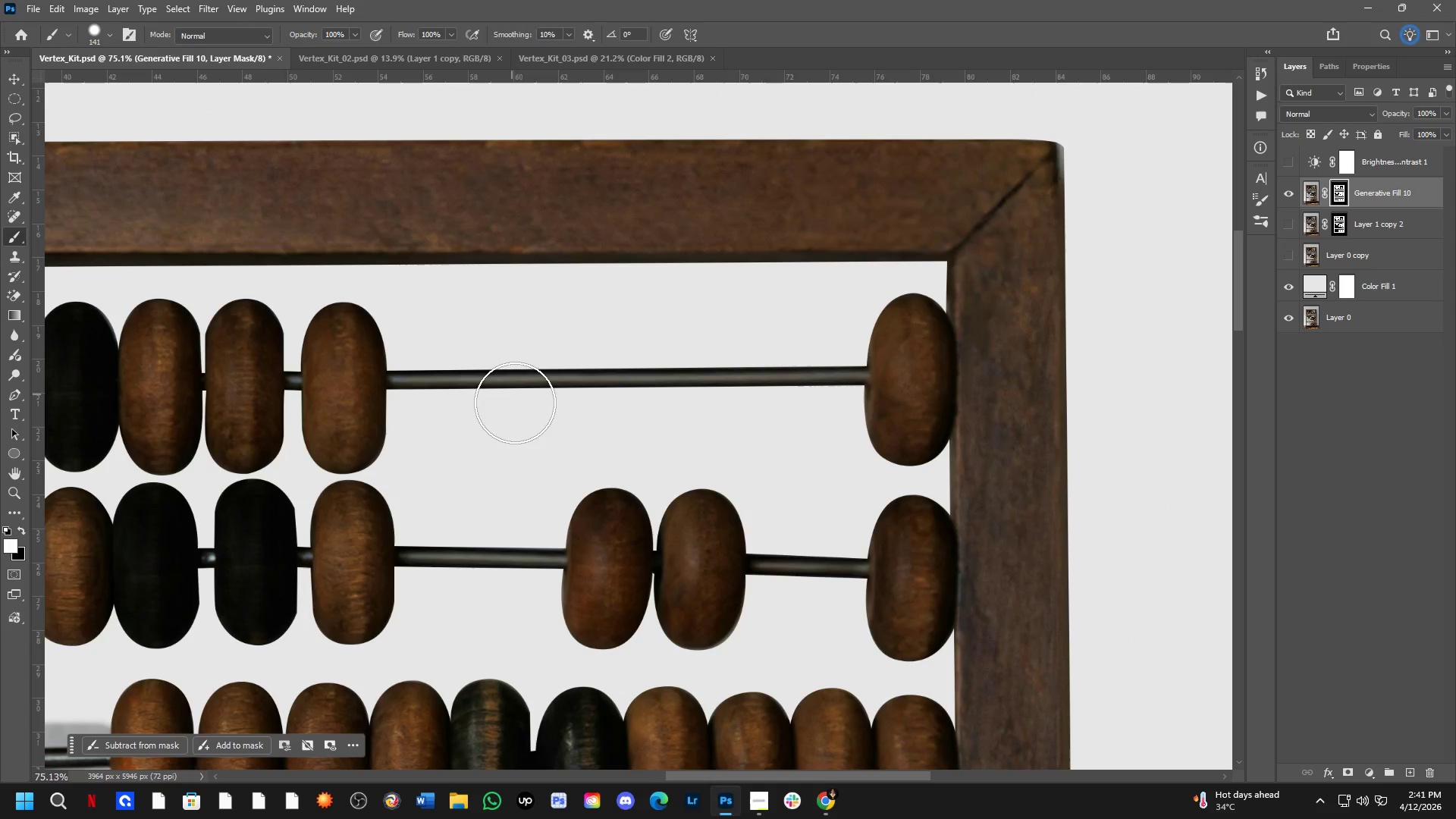 
hold_key(key=Space, duration=0.56)
 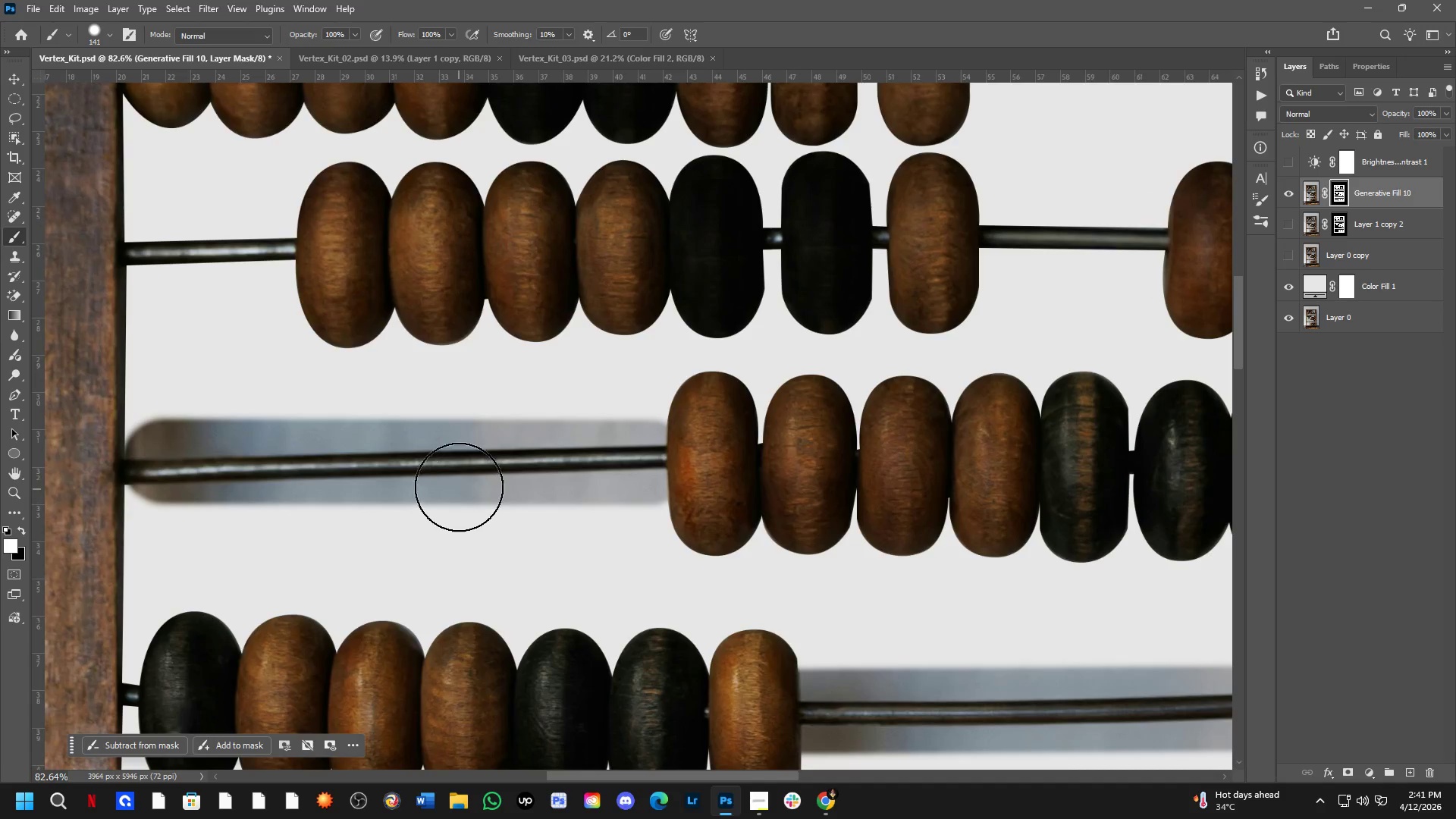 
left_click_drag(start_coordinate=[297, 527], to_coordinate=[672, 433])
 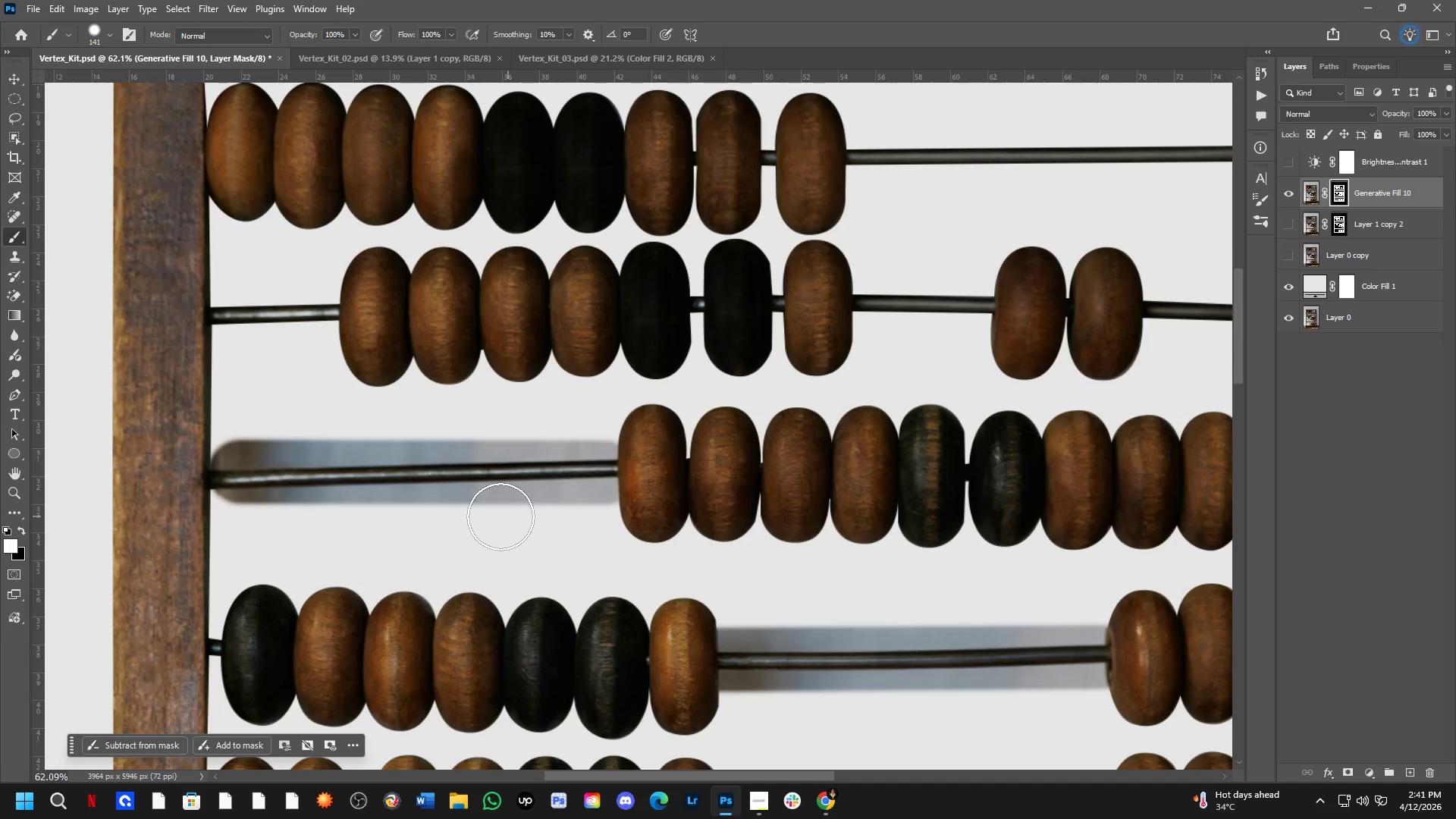 
scroll: coordinate [435, 493], scroll_direction: down, amount: 2.0
 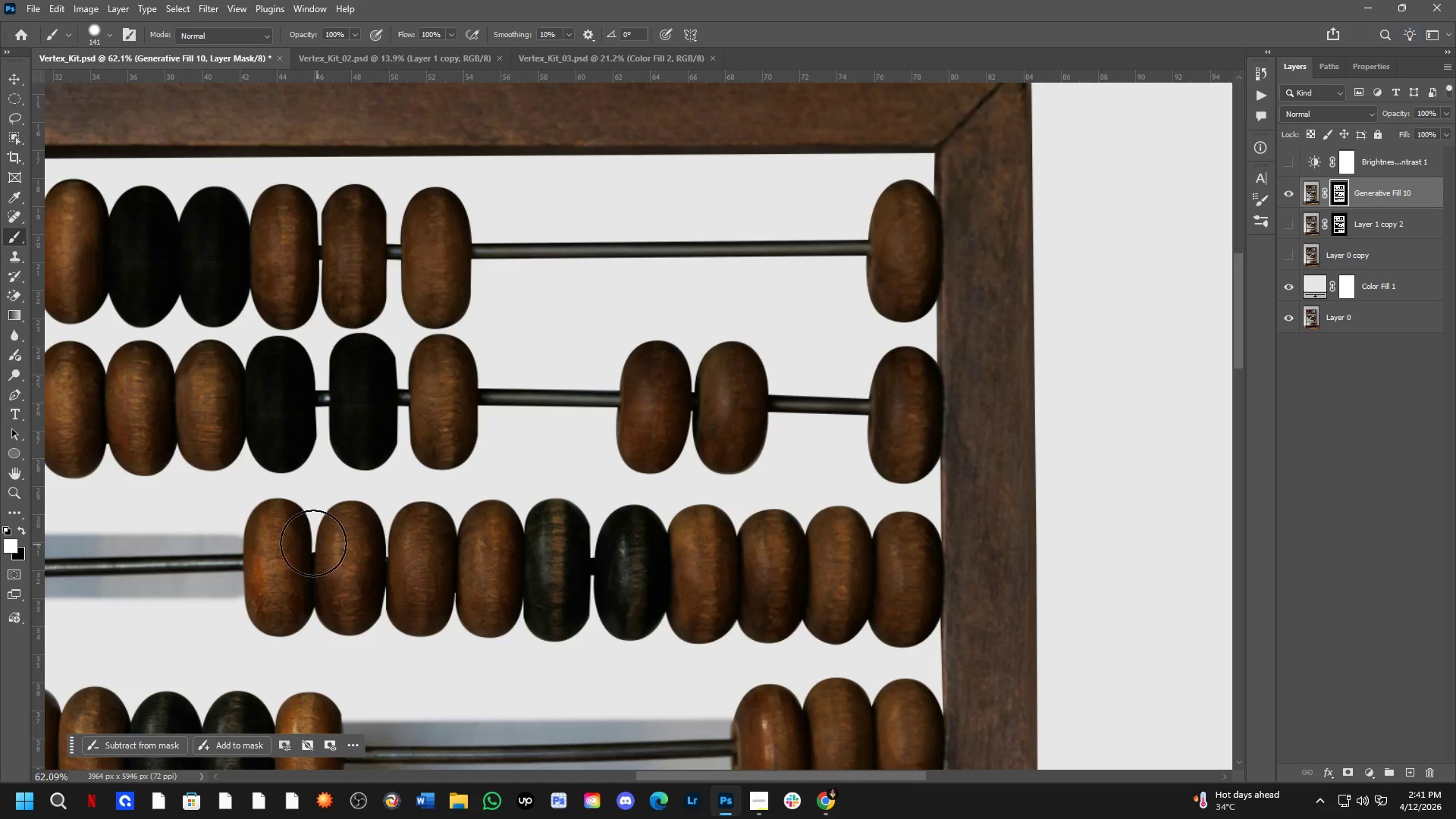 
key(P)
 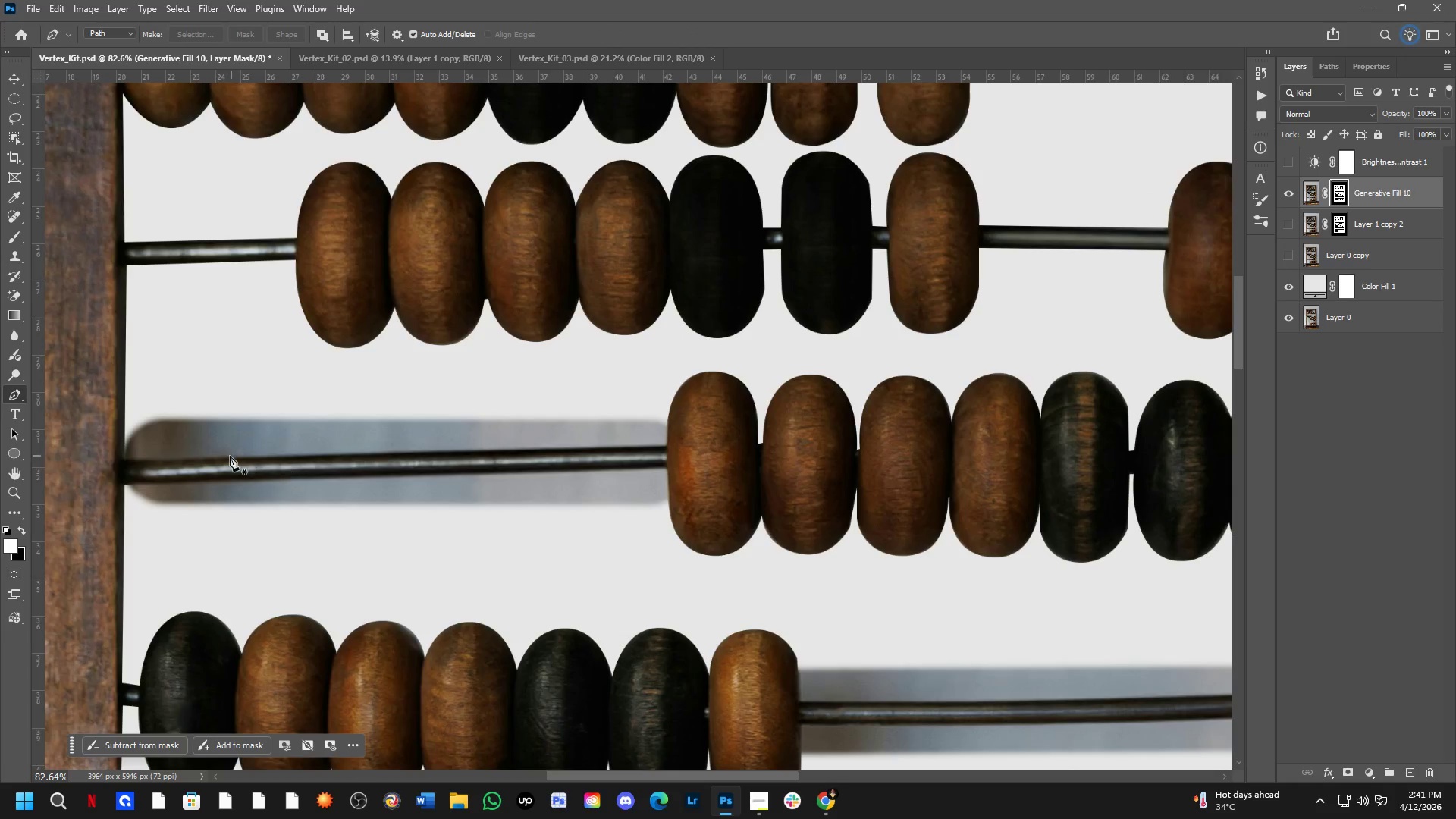 
scroll: coordinate [466, 504], scroll_direction: up, amount: 3.0
 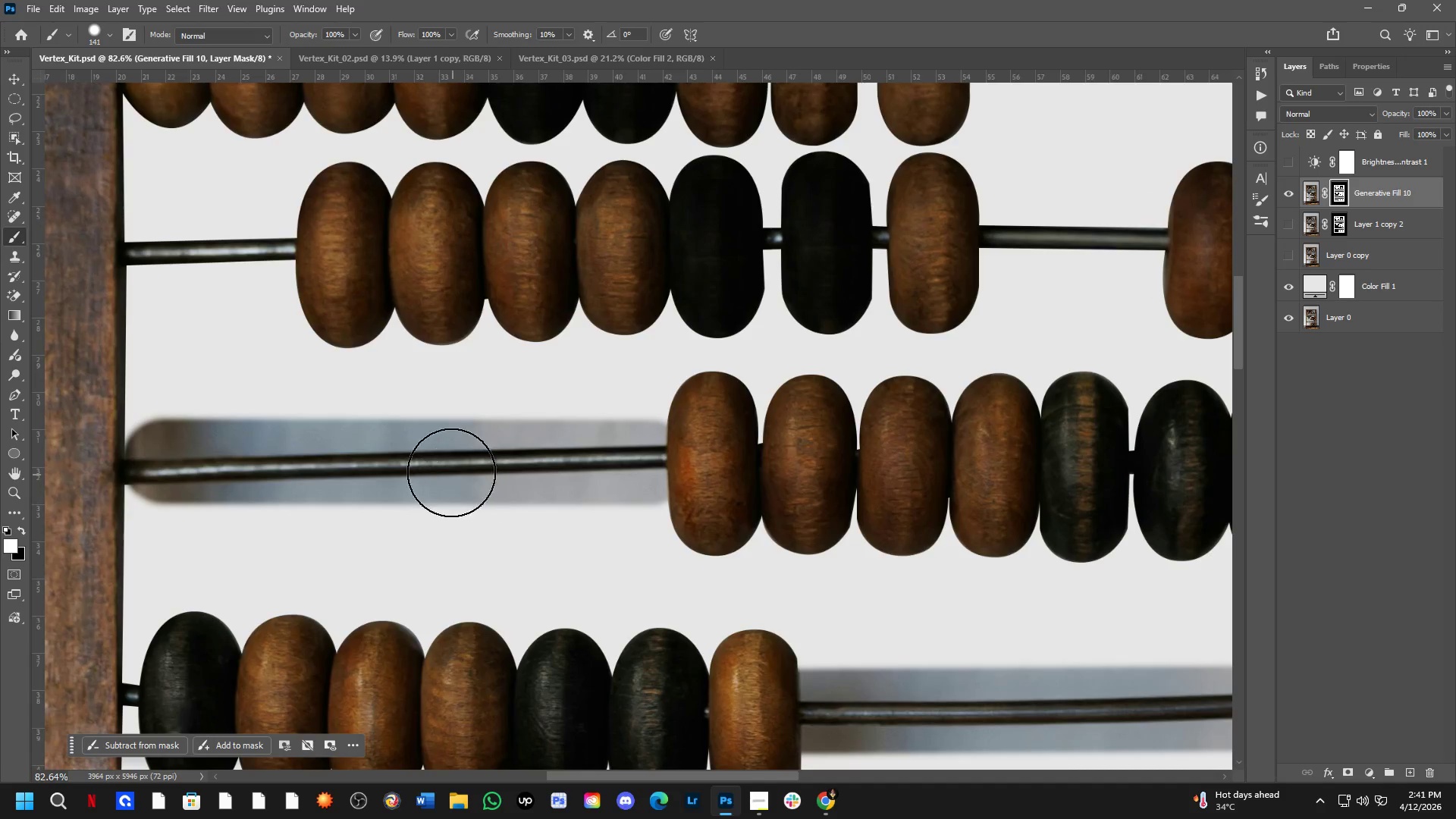 
left_click([118, 460])
 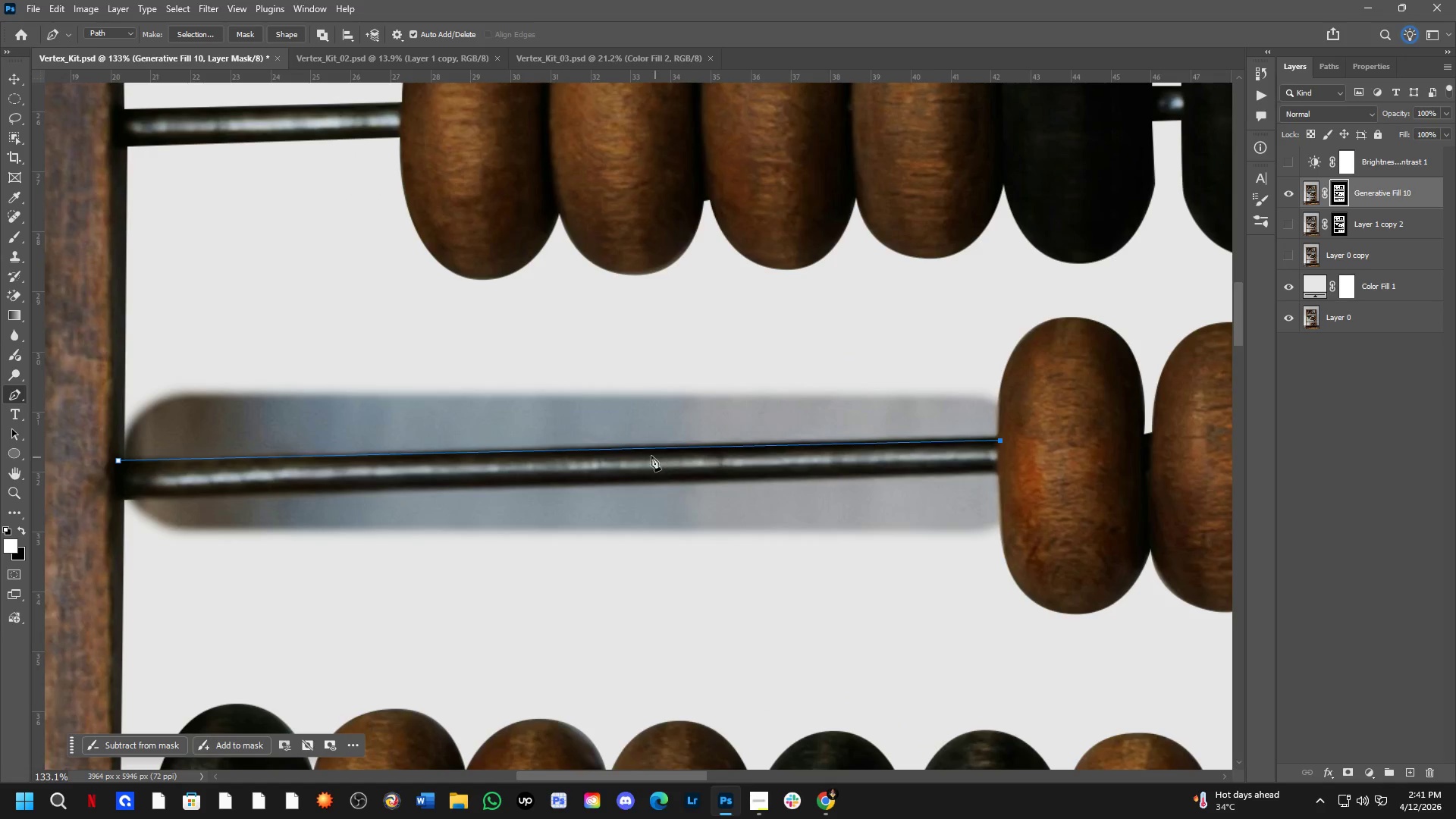 
scroll: coordinate [115, 457], scroll_direction: up, amount: 5.0
 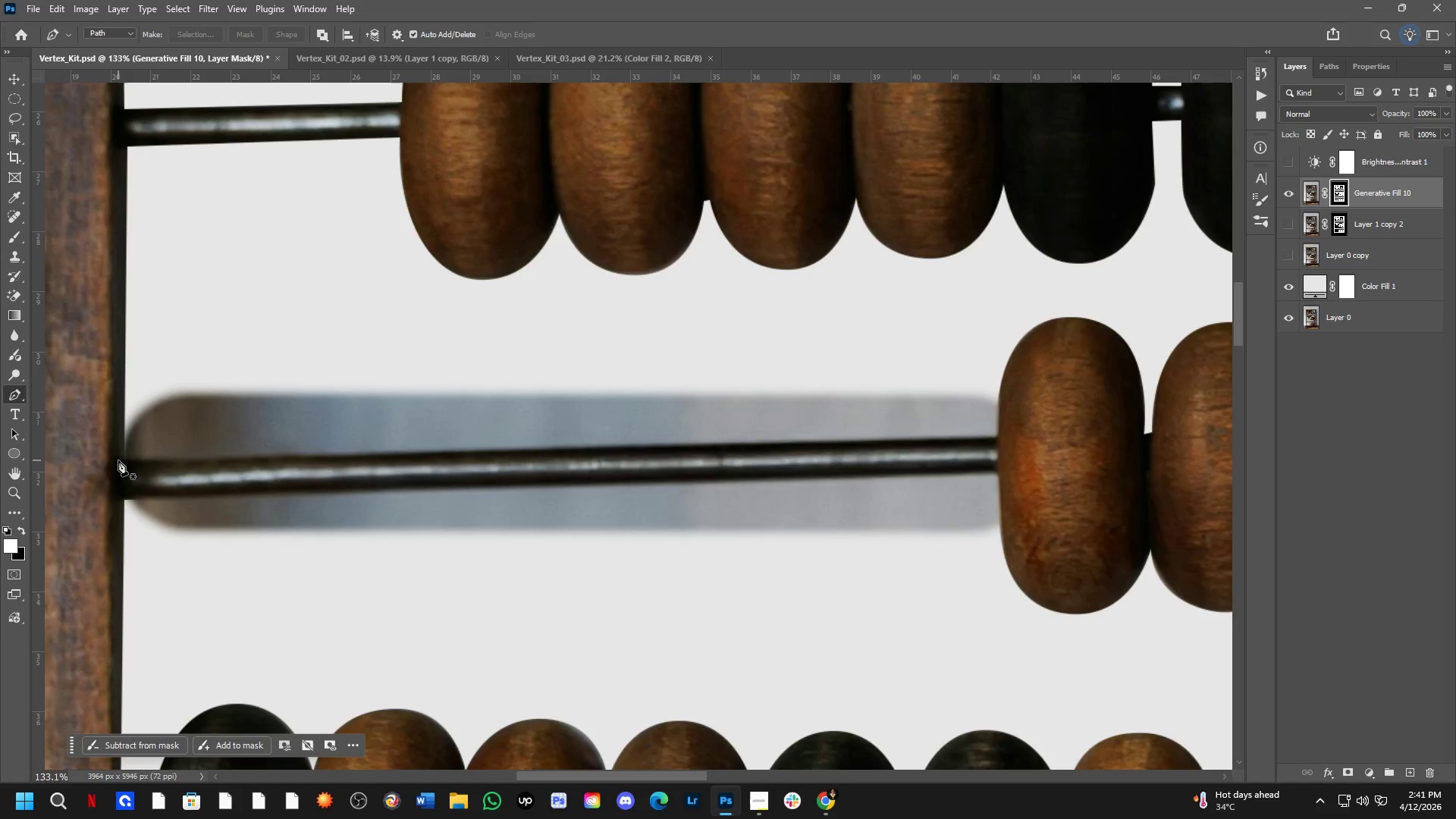 
left_click([619, 448])
 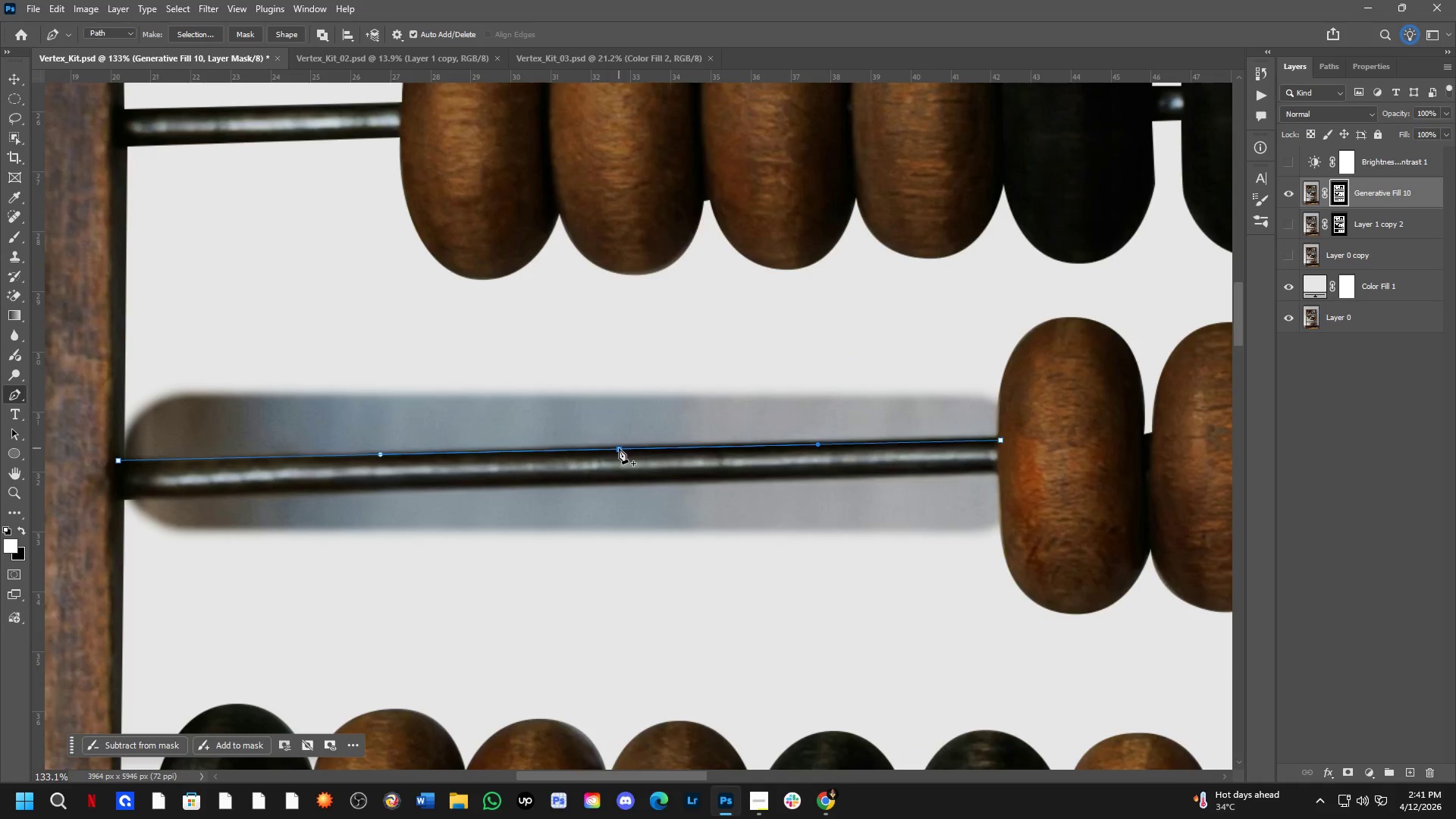 
hold_key(key=ControlLeft, duration=0.69)
 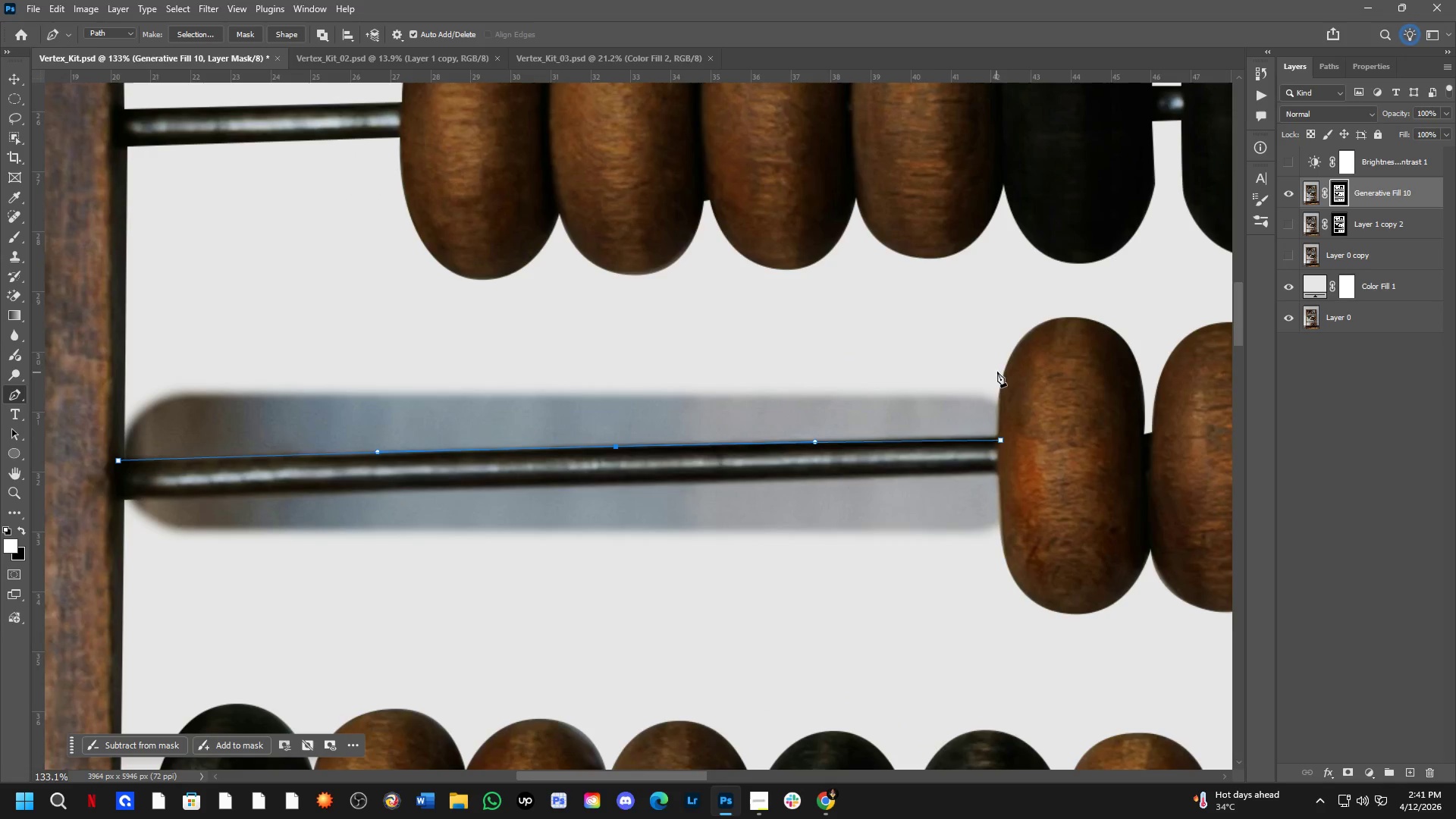 
left_click_drag(start_coordinate=[1008, 344], to_coordinate=[1019, 280])
 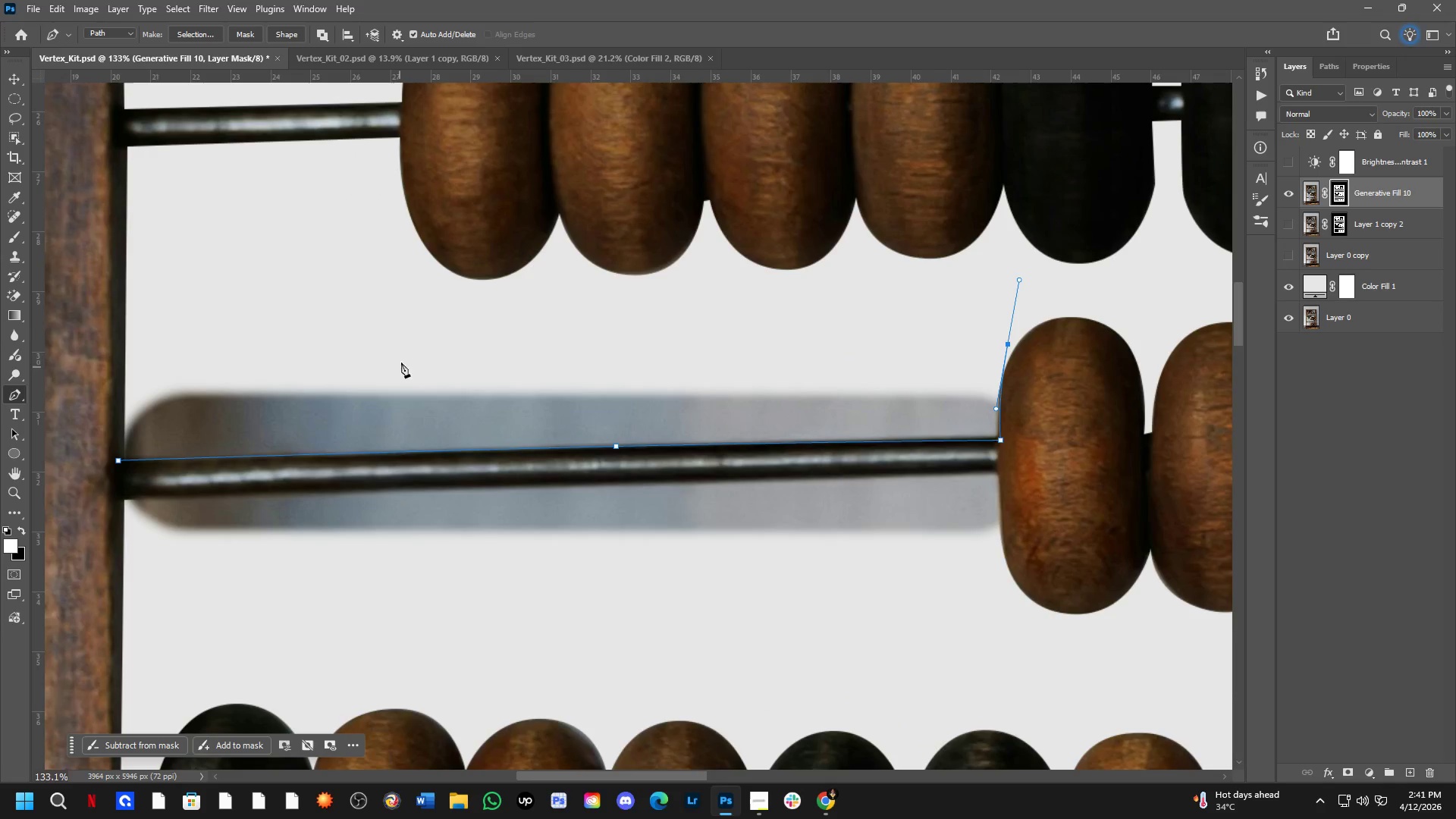 
left_click([416, 349])
 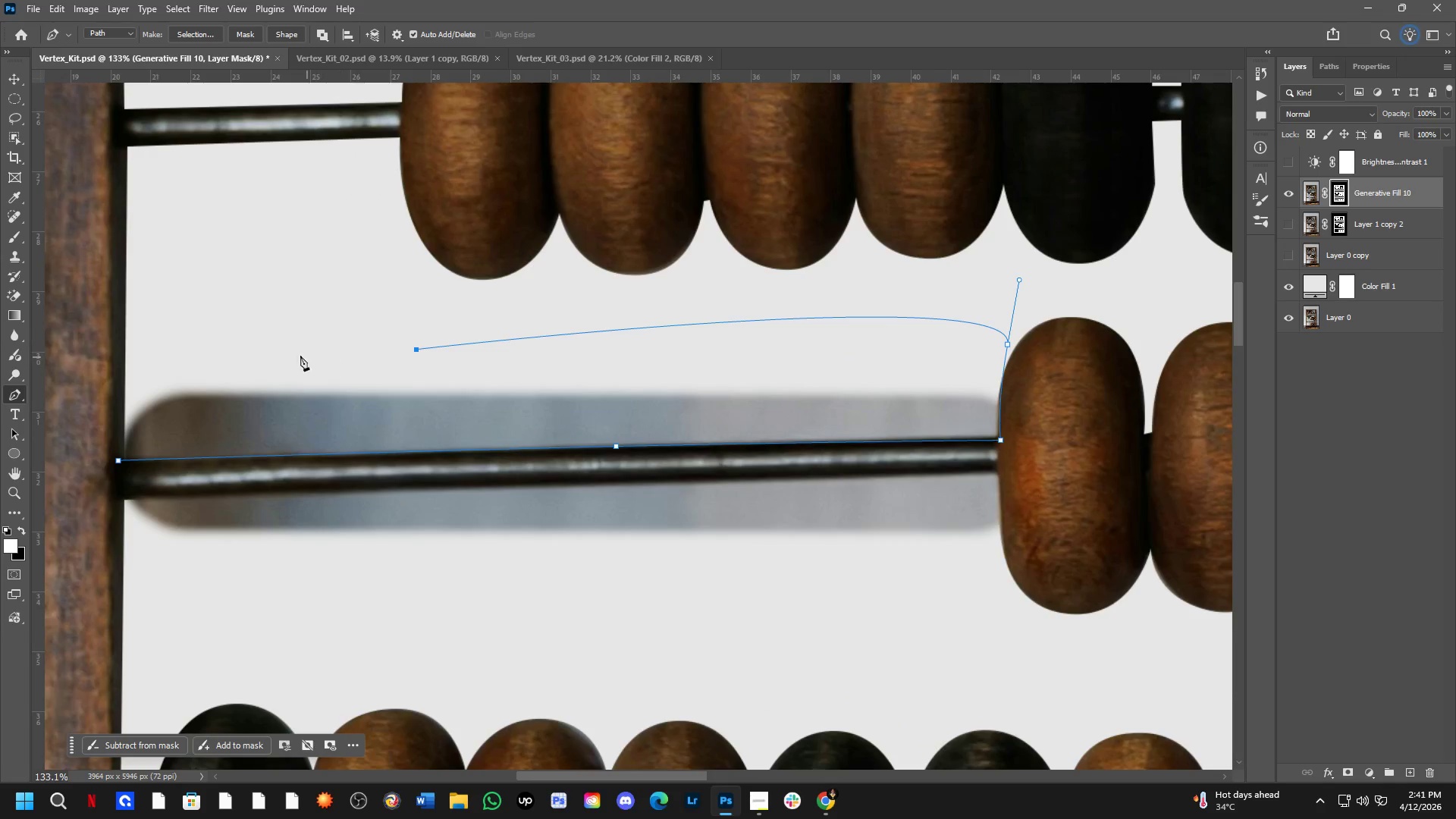 
left_click([122, 348])
 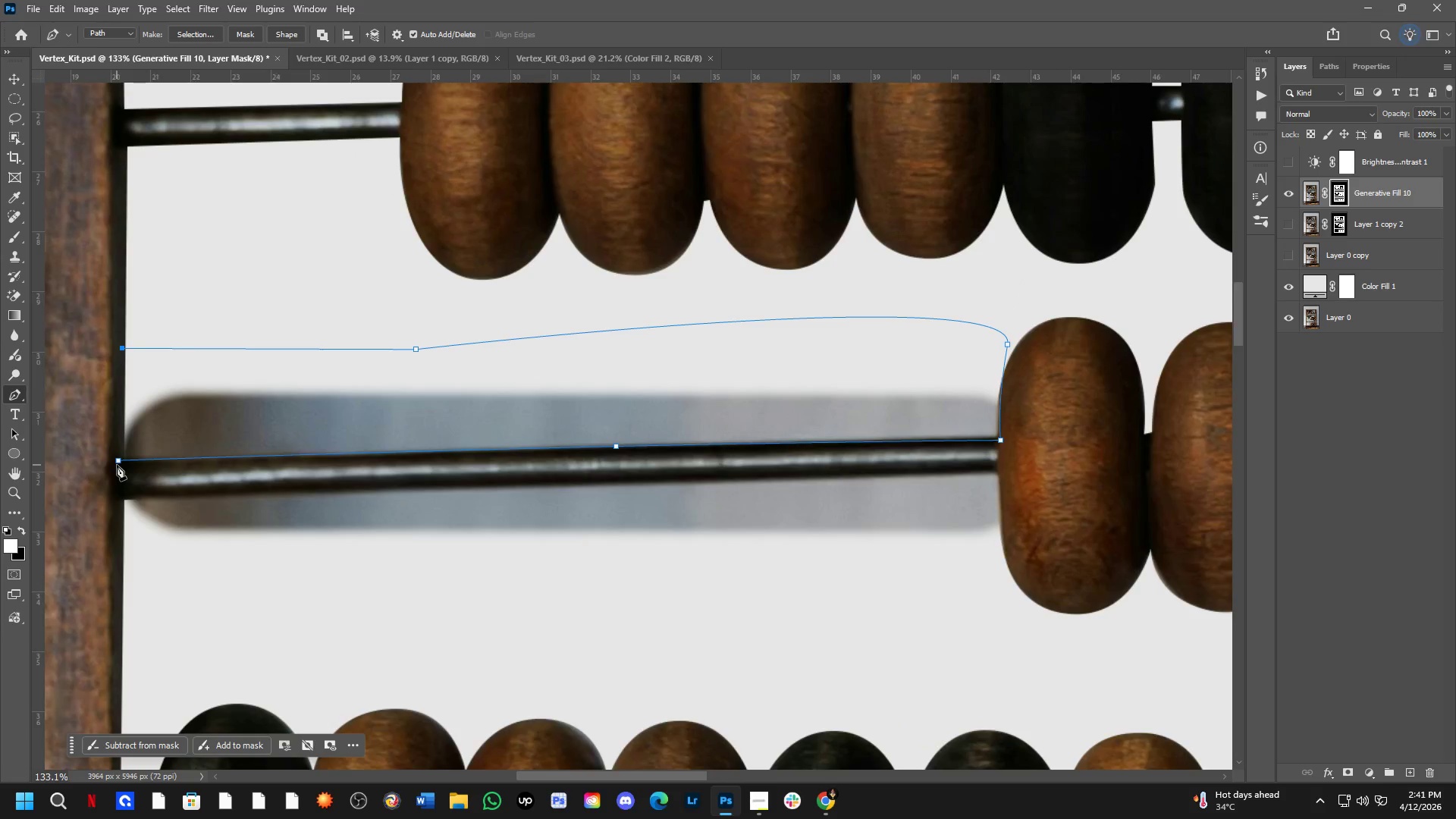 
scroll: coordinate [117, 465], scroll_direction: up, amount: 3.0
 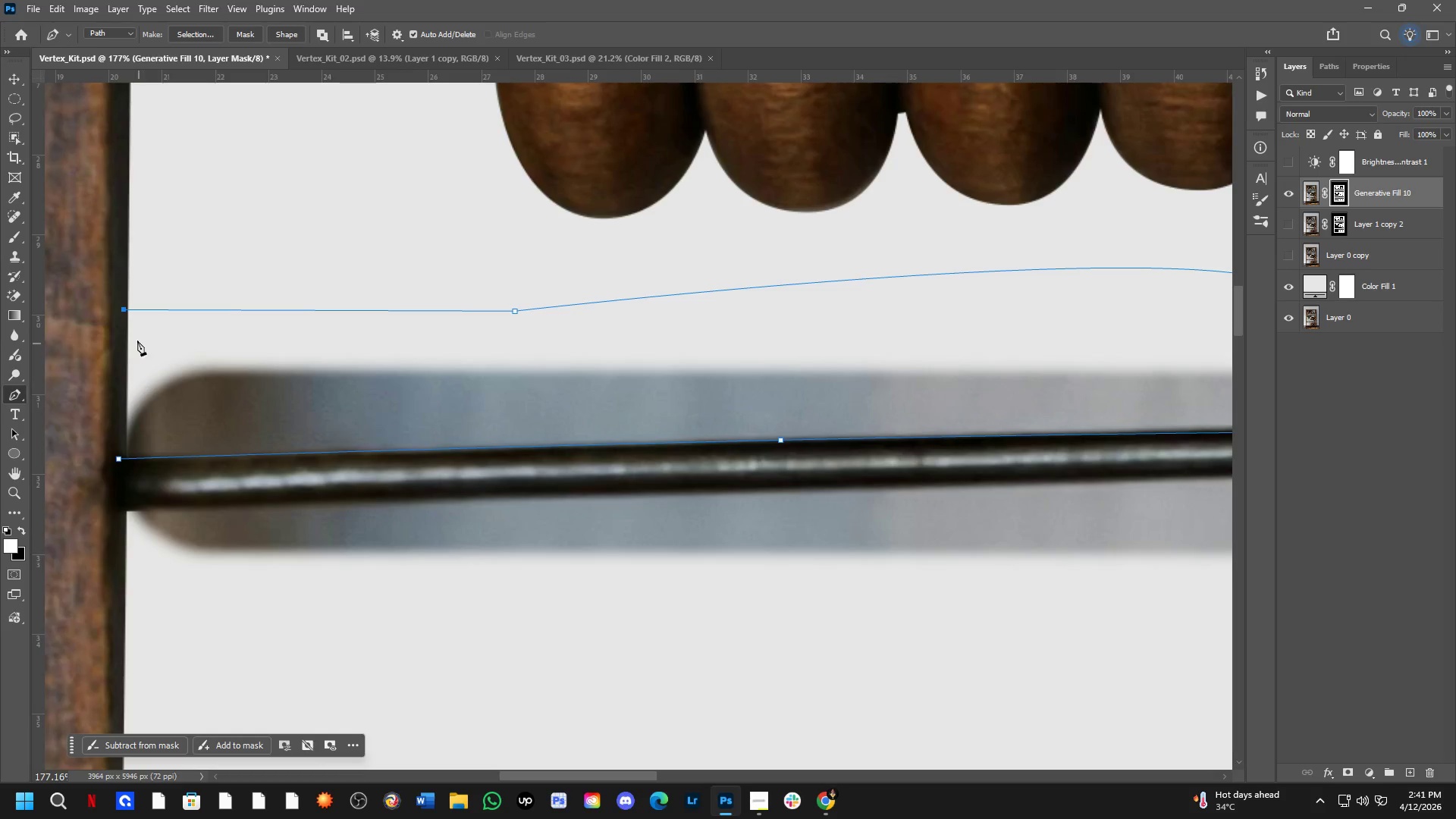 
hold_key(key=ControlLeft, duration=0.83)
left_click_drag(start_coordinate=[121, 308], to_coordinate=[130, 308])
 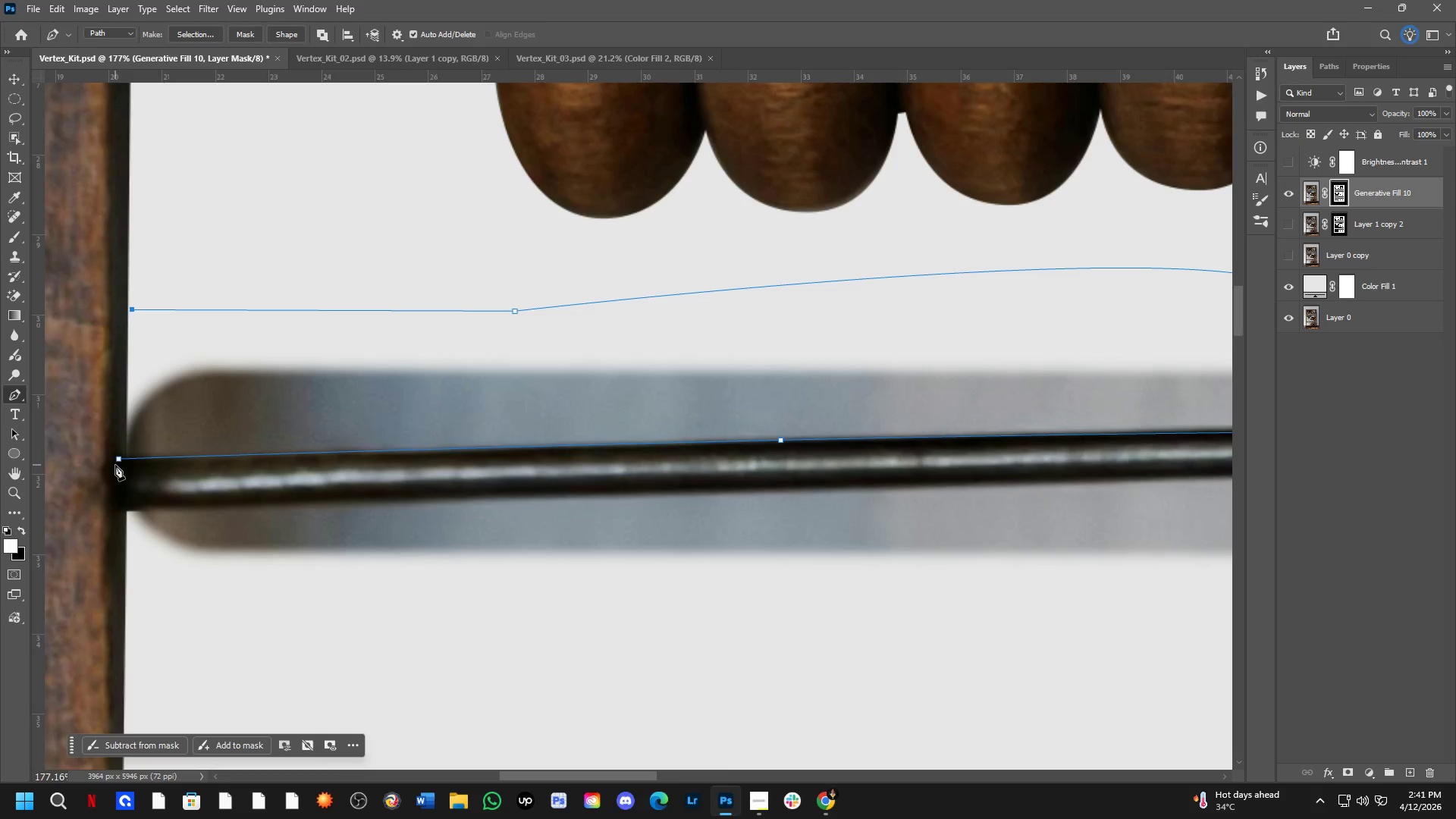 
hold_key(key=ControlLeft, duration=1.36)
left_click_drag(start_coordinate=[116, 459], to_coordinate=[124, 460])
 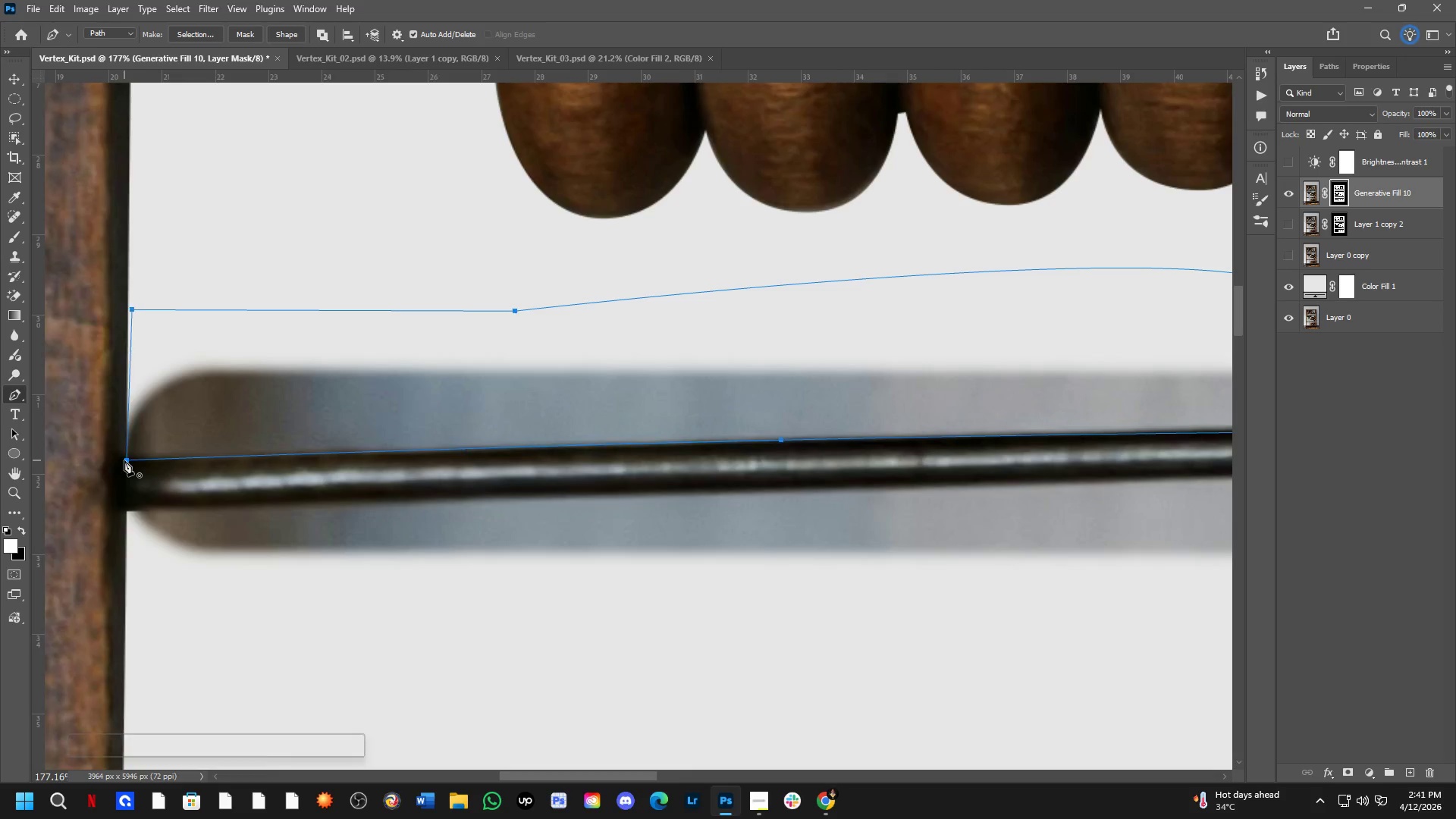 
left_click([124, 460])
 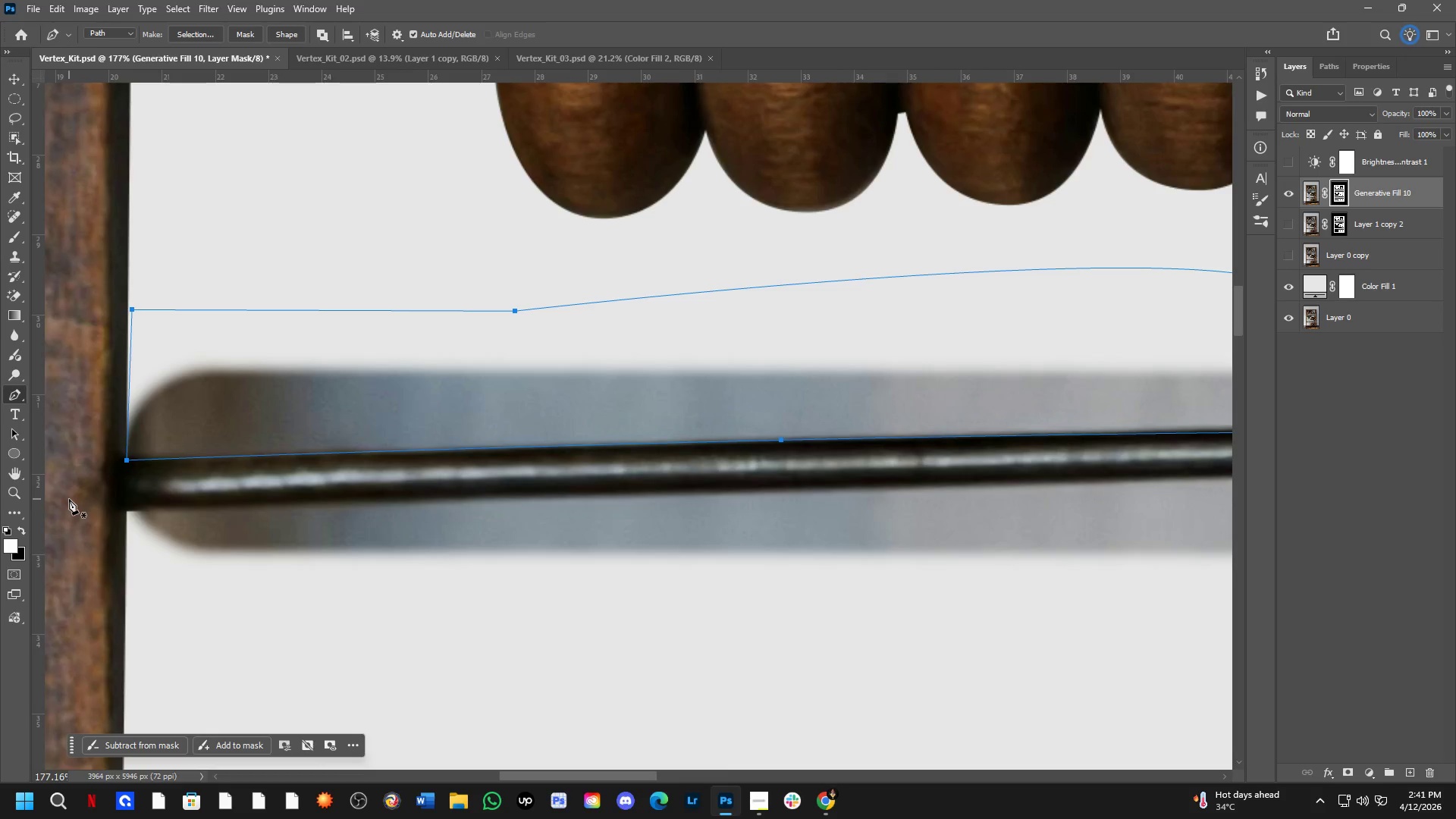 
key(Control+NumpadEnter)
 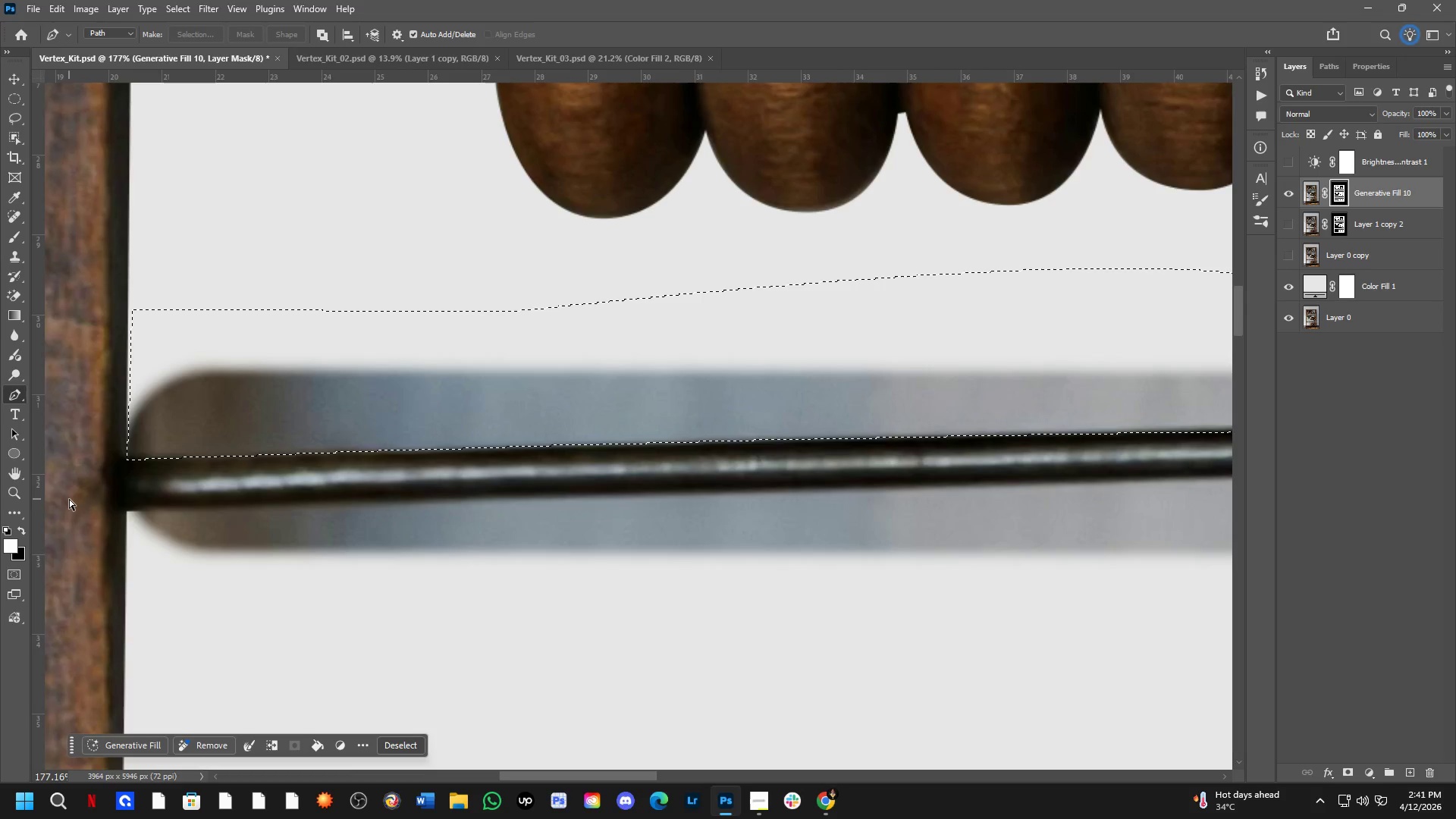 
key(Control+X)
 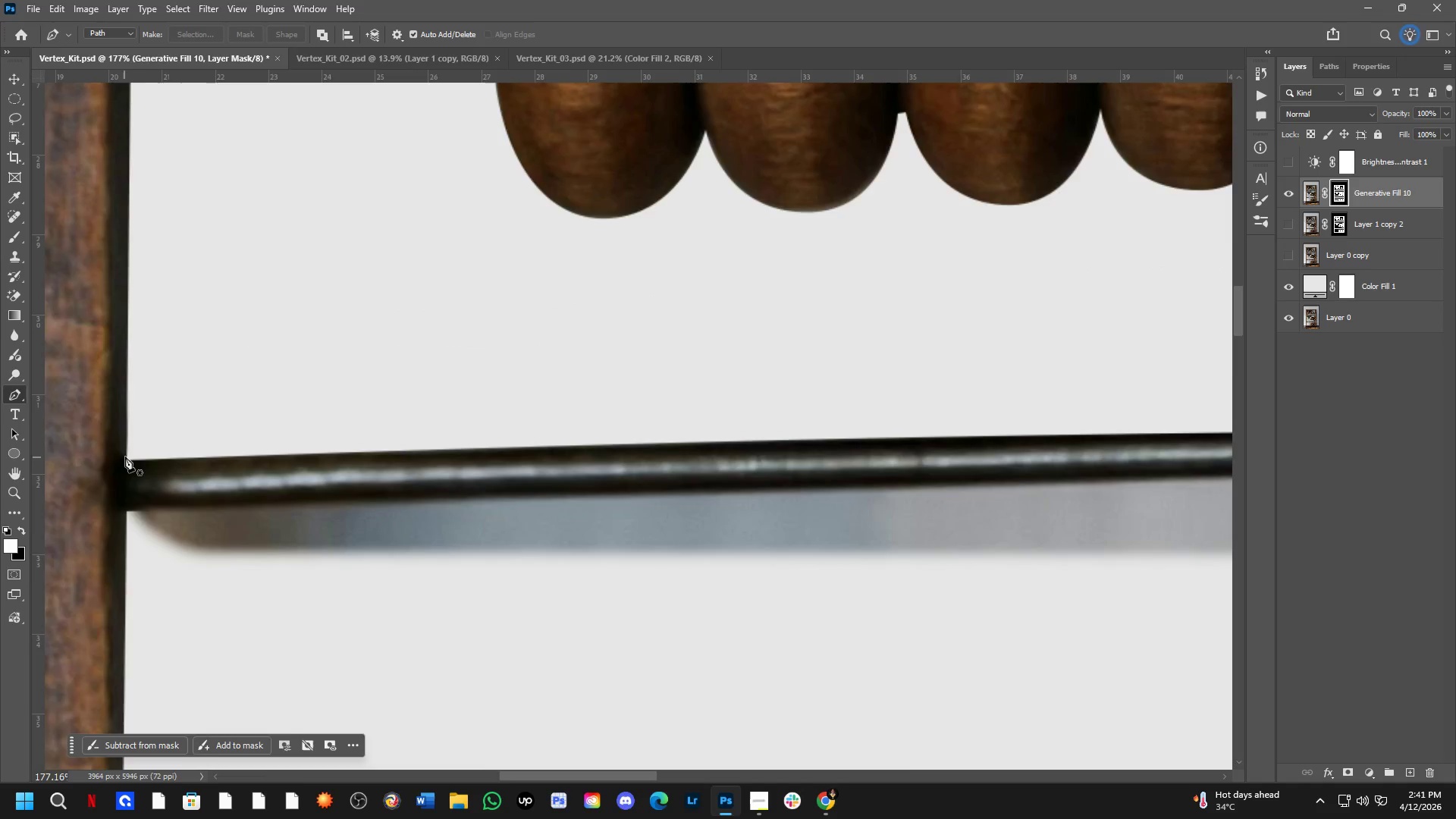 
scroll: coordinate [181, 474], scroll_direction: down, amount: 1.0
 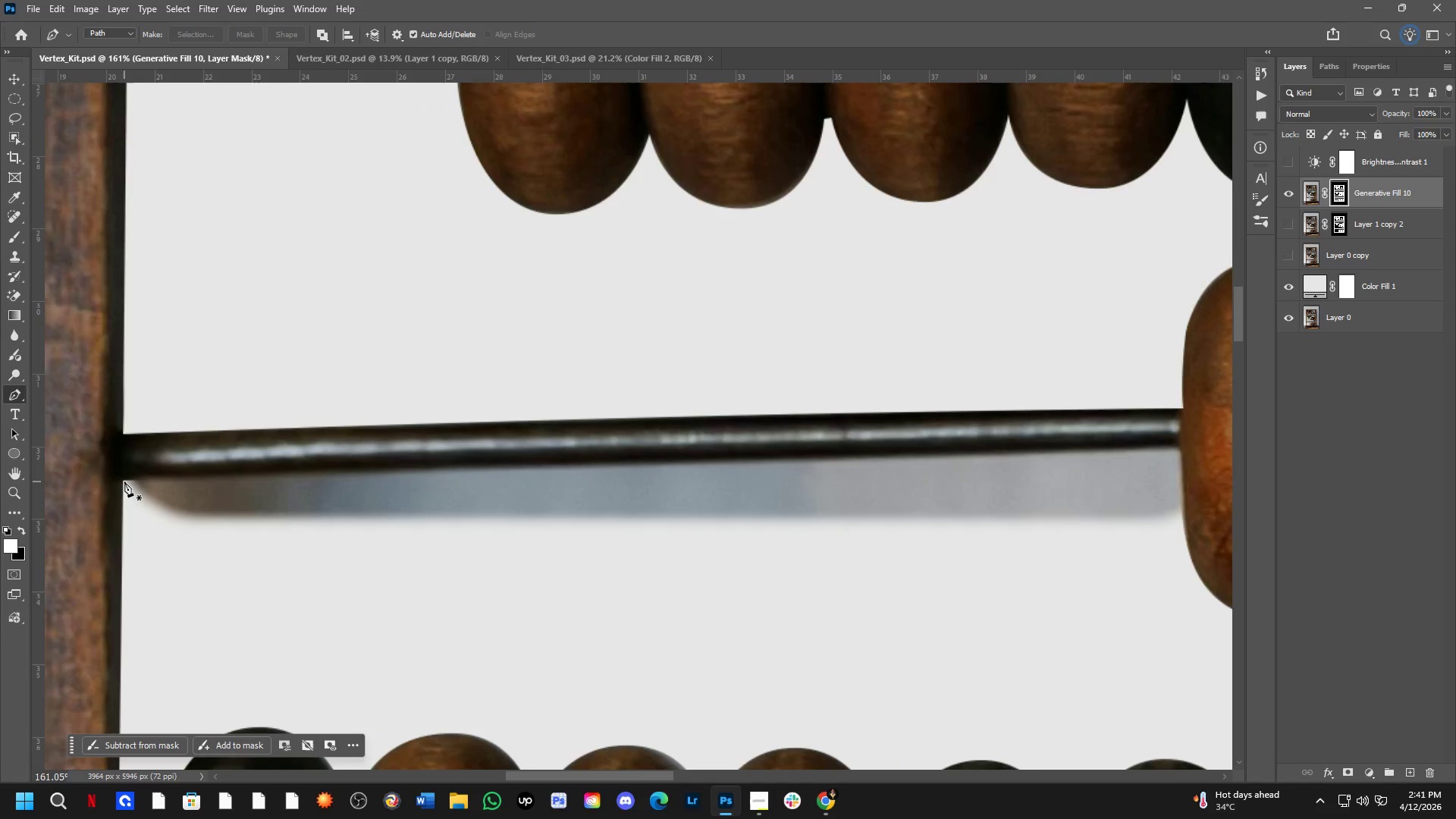 
left_click([121, 481])
 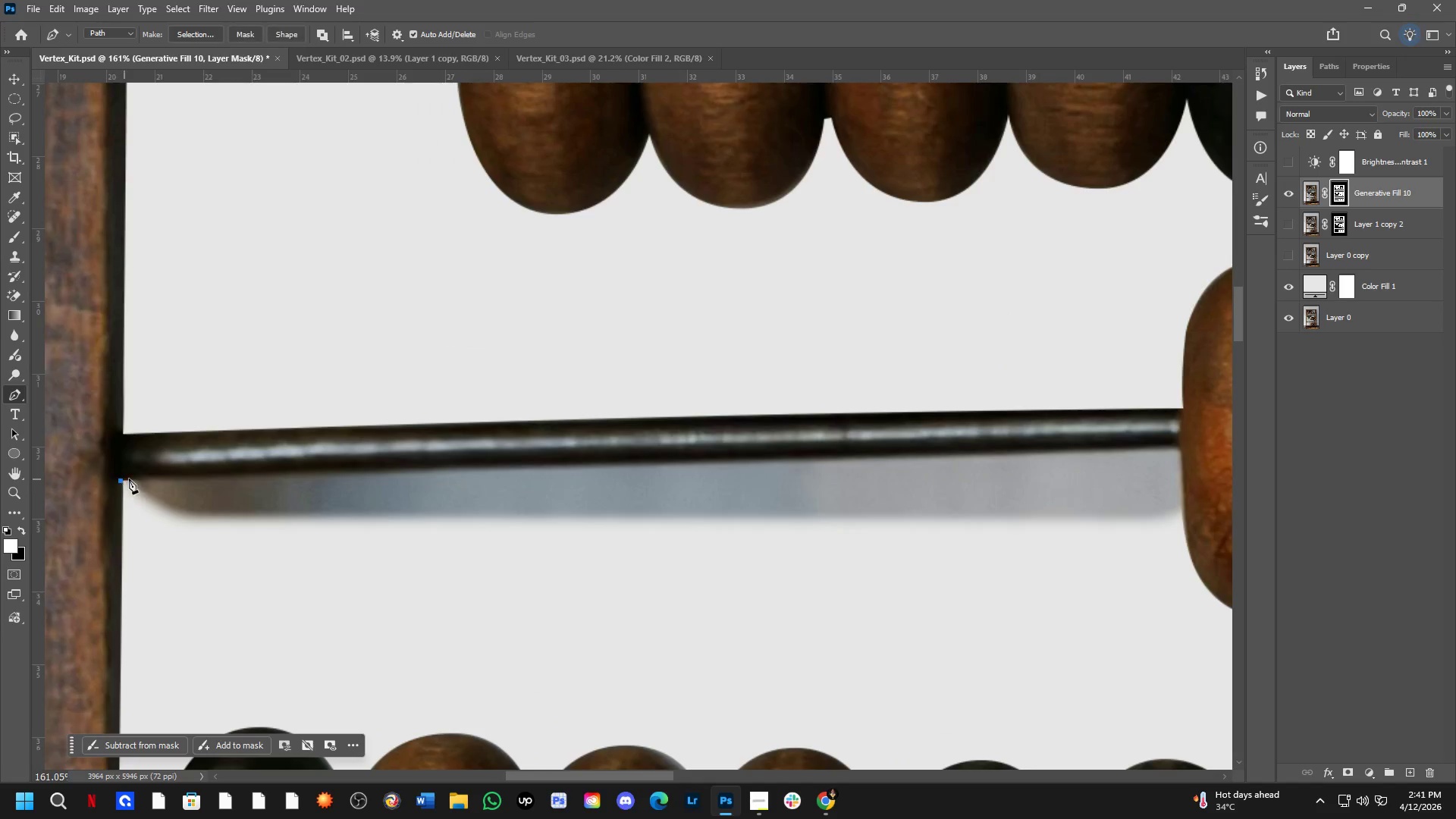 
key(Space)
 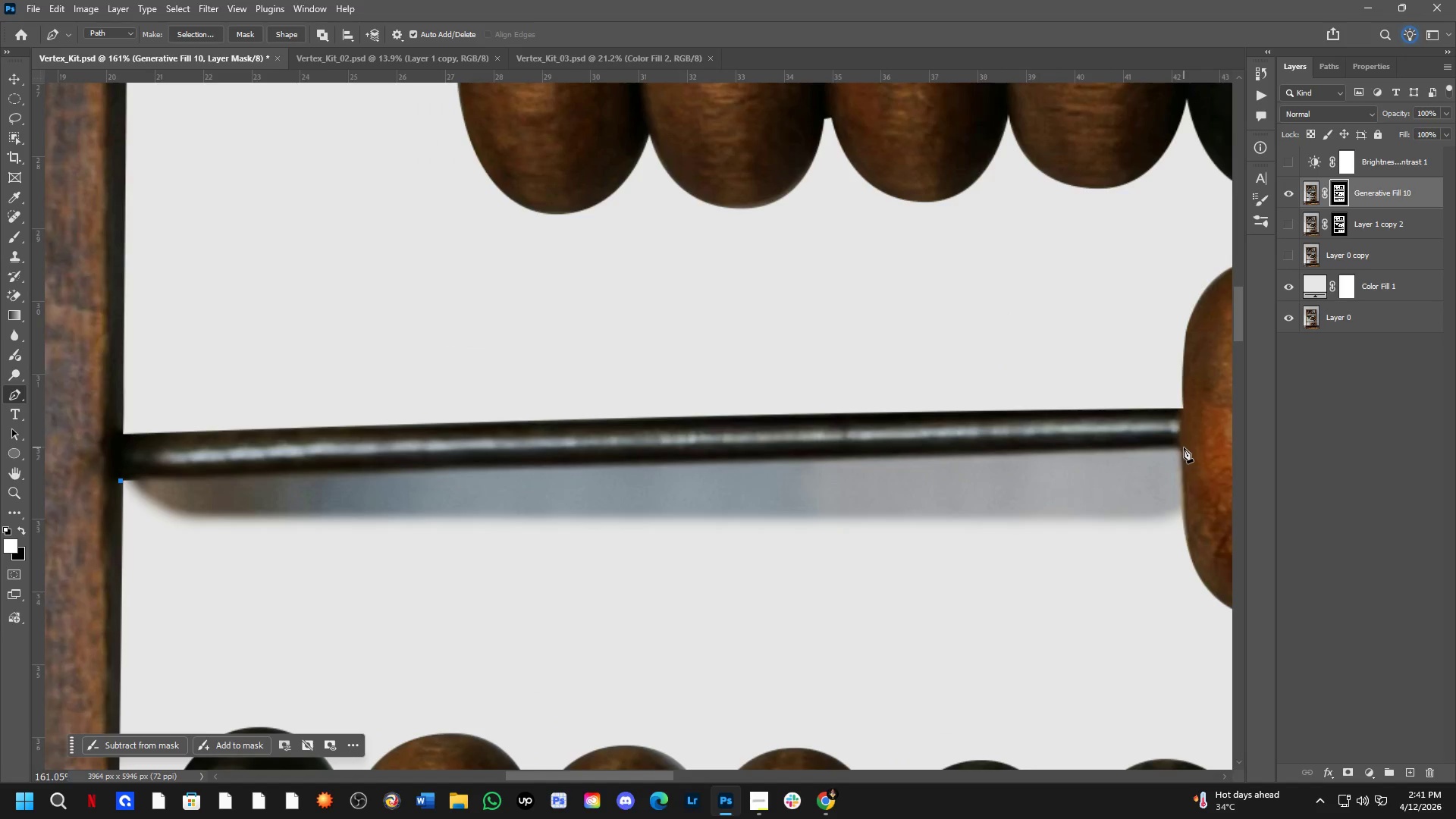 
left_click([1180, 450])
 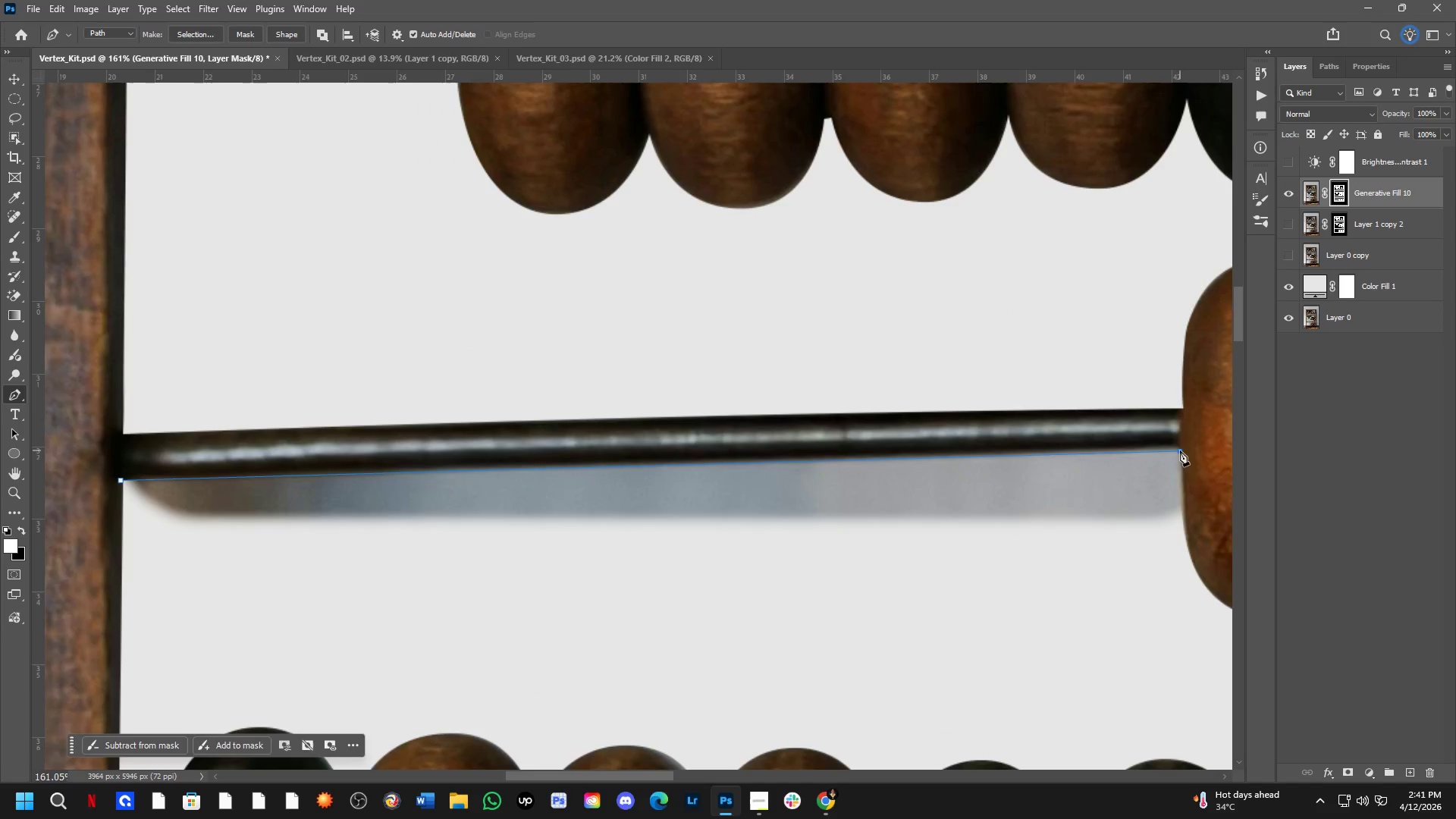 
hold_key(key=Space, duration=0.58)
 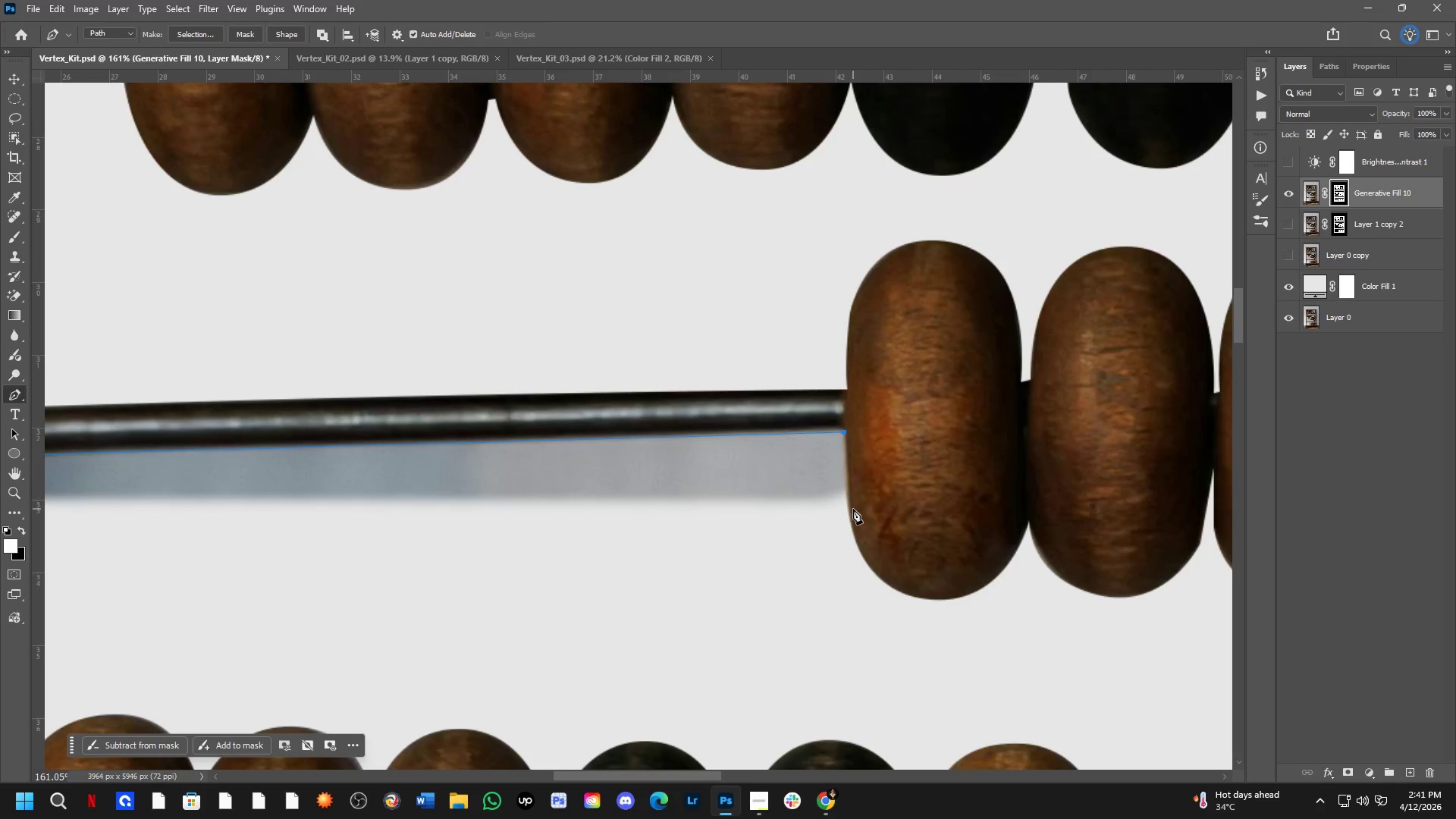 
left_click_drag(start_coordinate=[1157, 457], to_coordinate=[821, 438])
 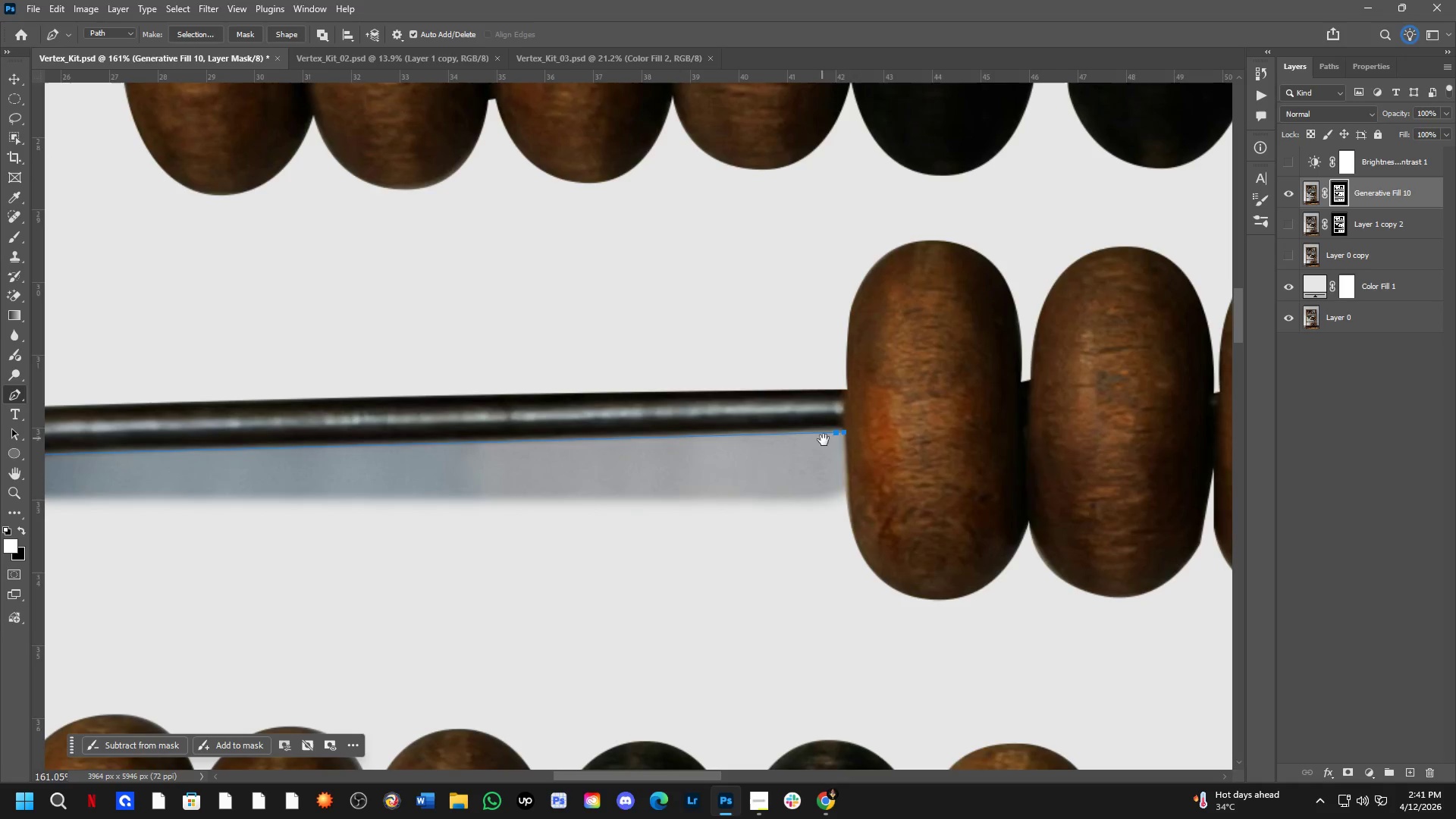 
hold_key(key=Space, duration=5.31)
 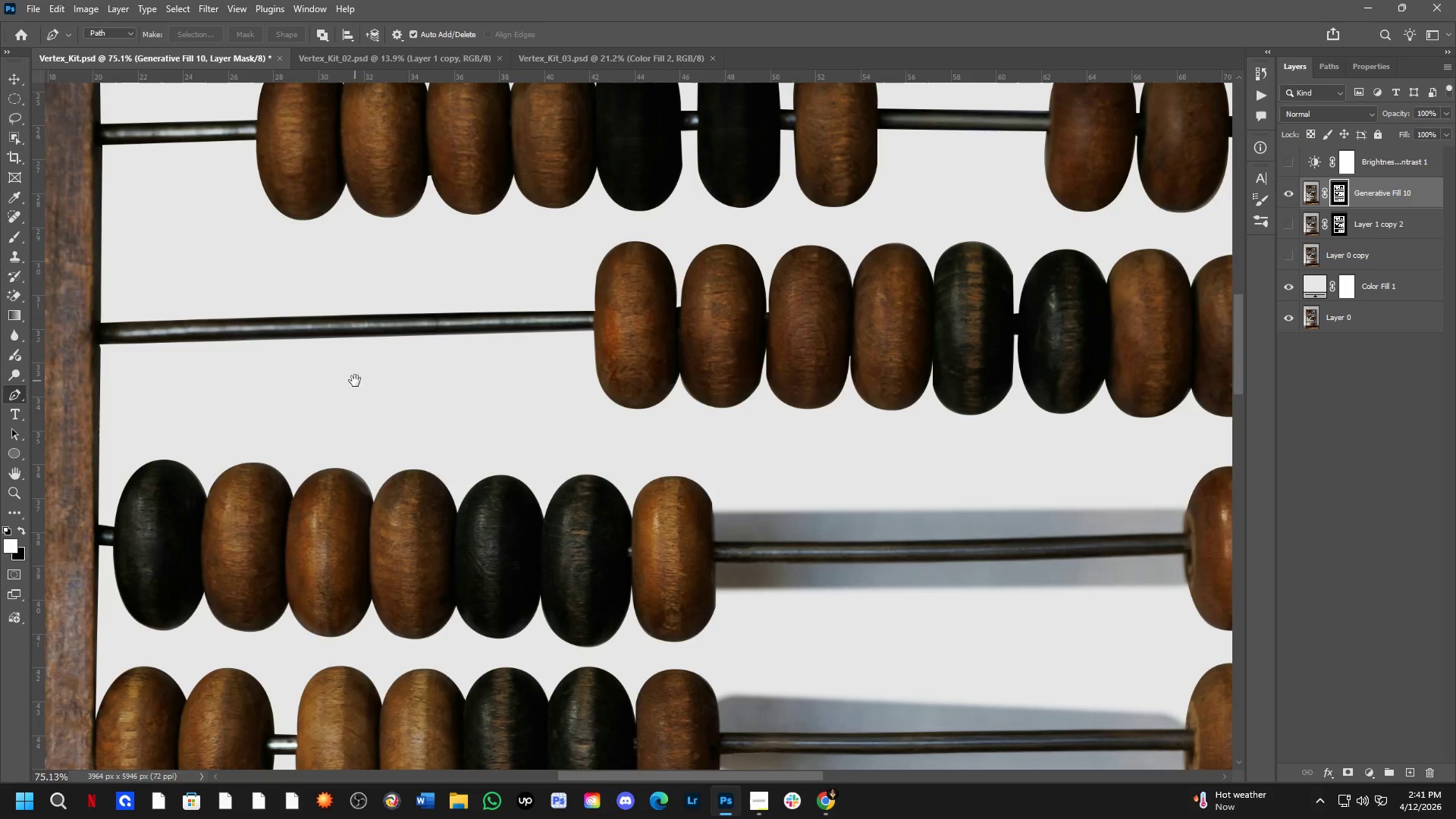 
left_click([226, 598])
 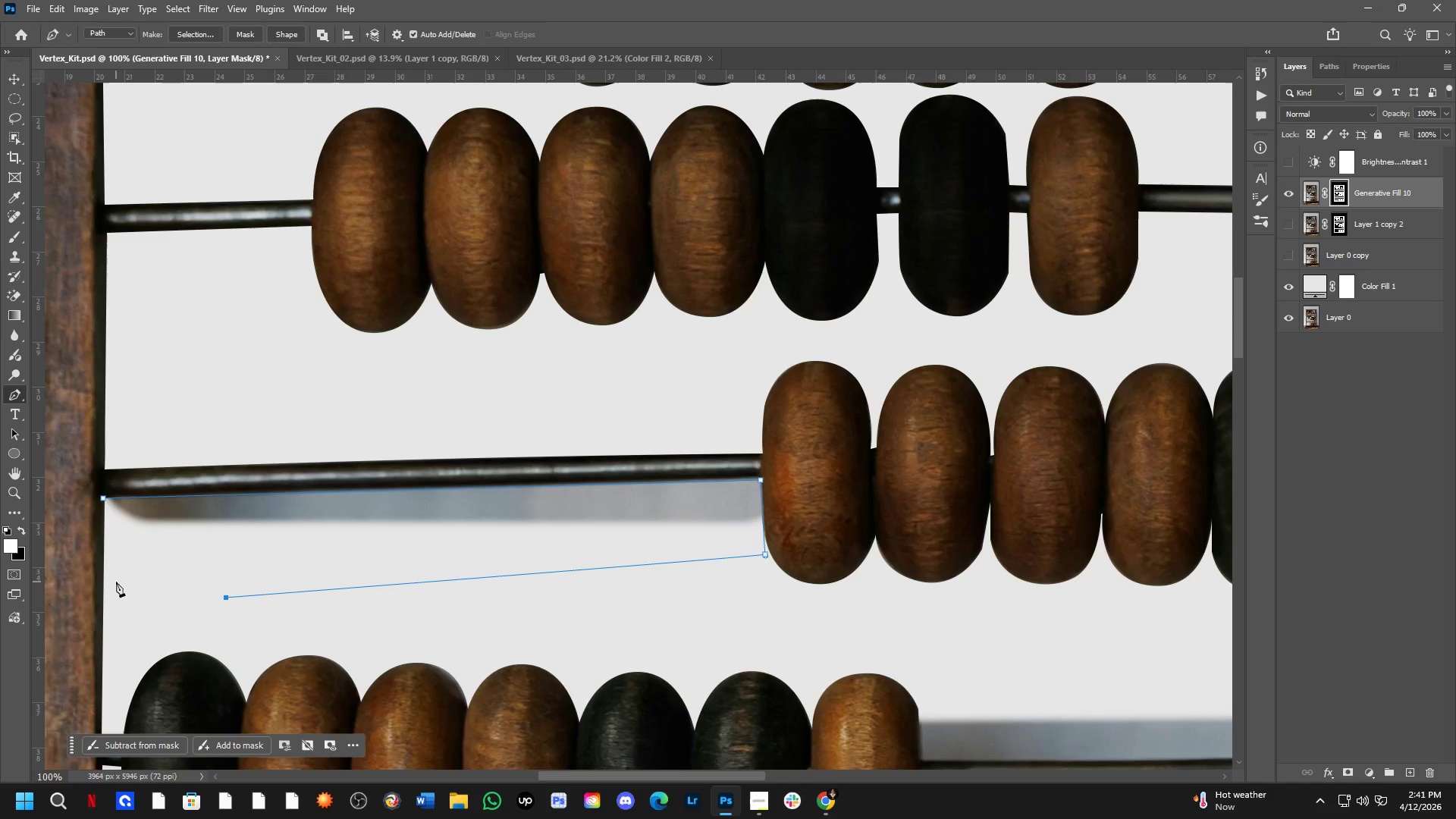 
scroll: coordinate [578, 559], scroll_direction: down, amount: 4.0
 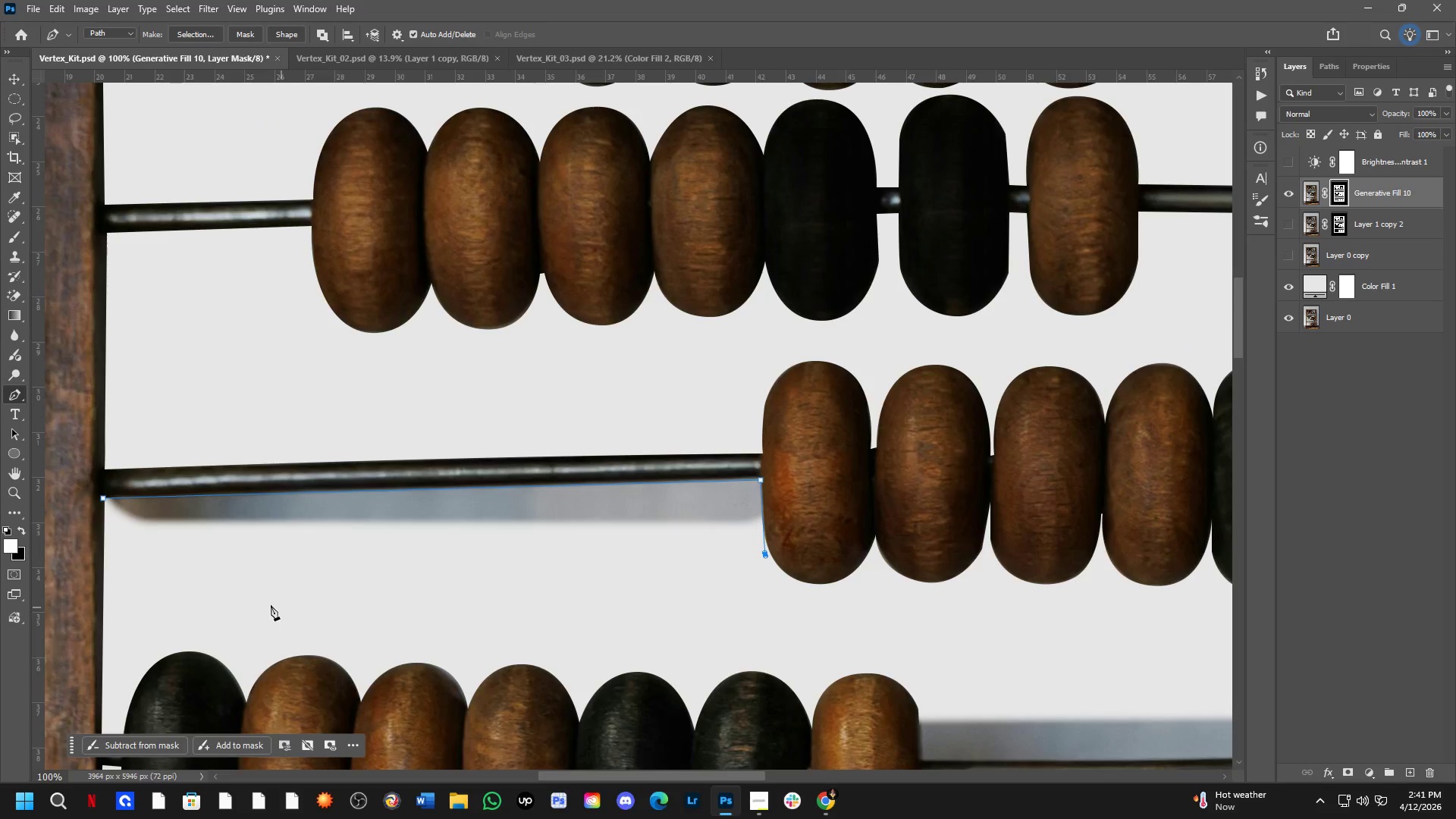 
left_click_drag(start_coordinate=[124, 578], to_coordinate=[124, 574])
 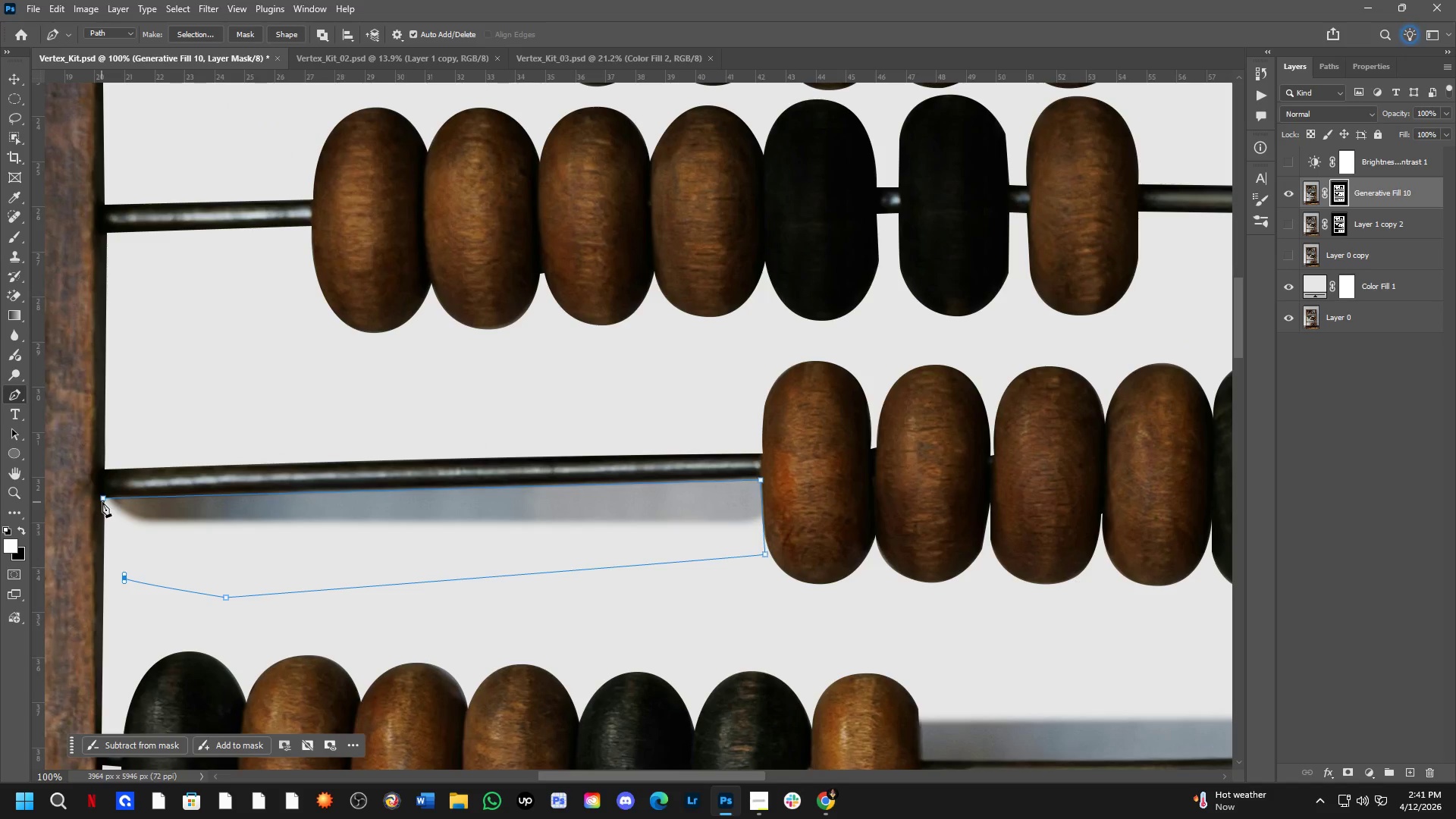 
left_click([104, 498])
 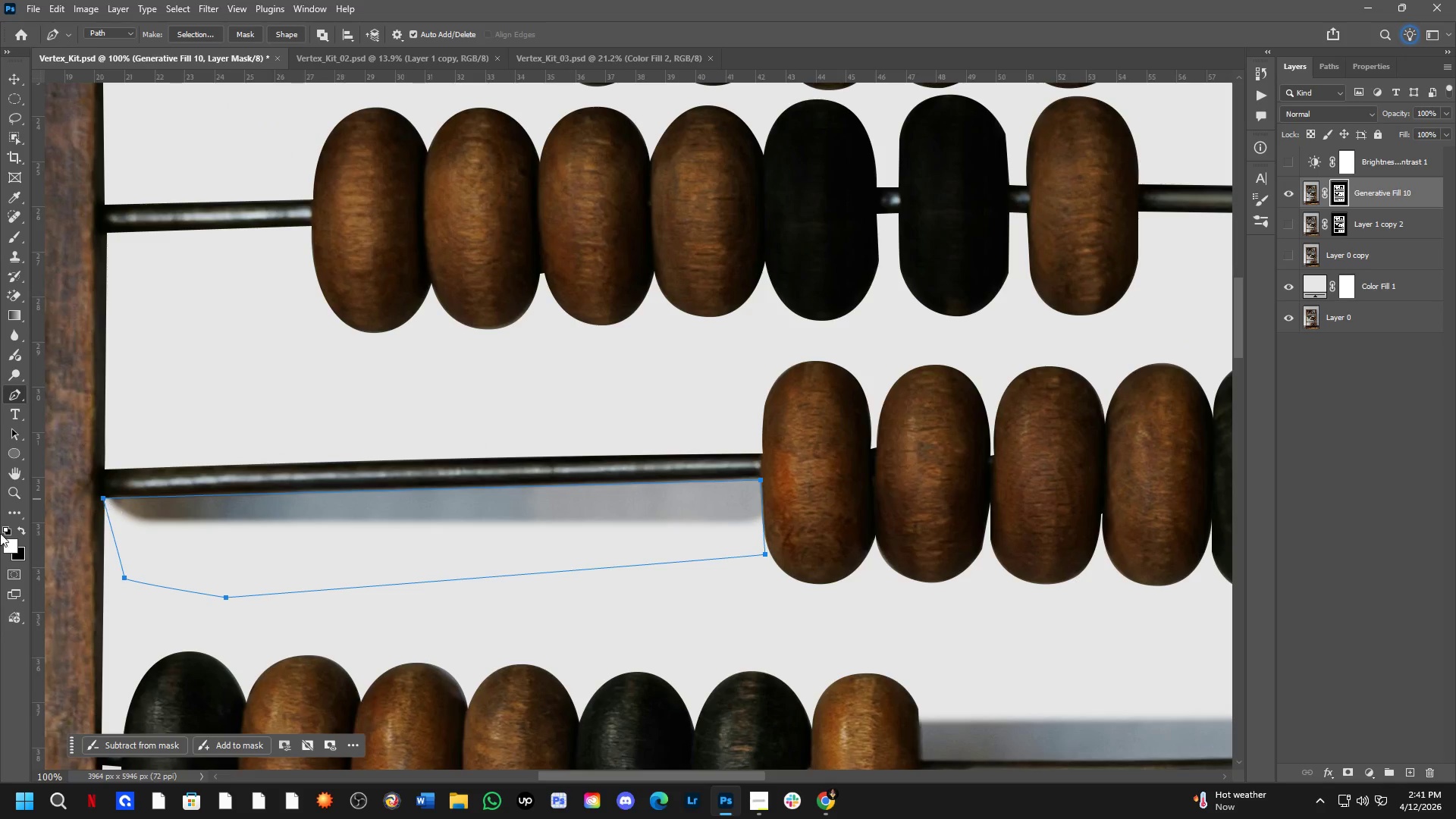 
key(Control+NumpadEnter)
 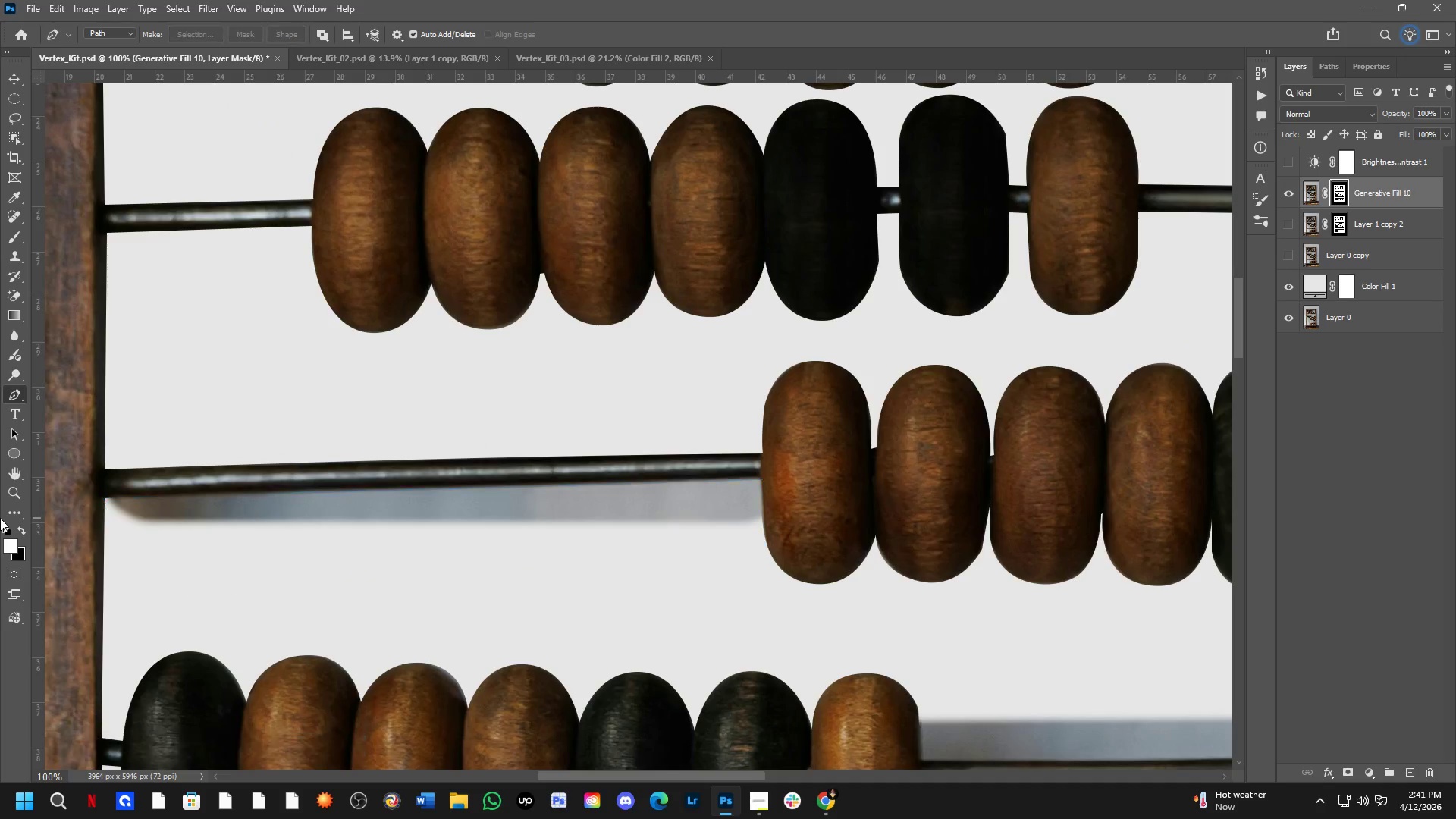 
key(Control+X)
 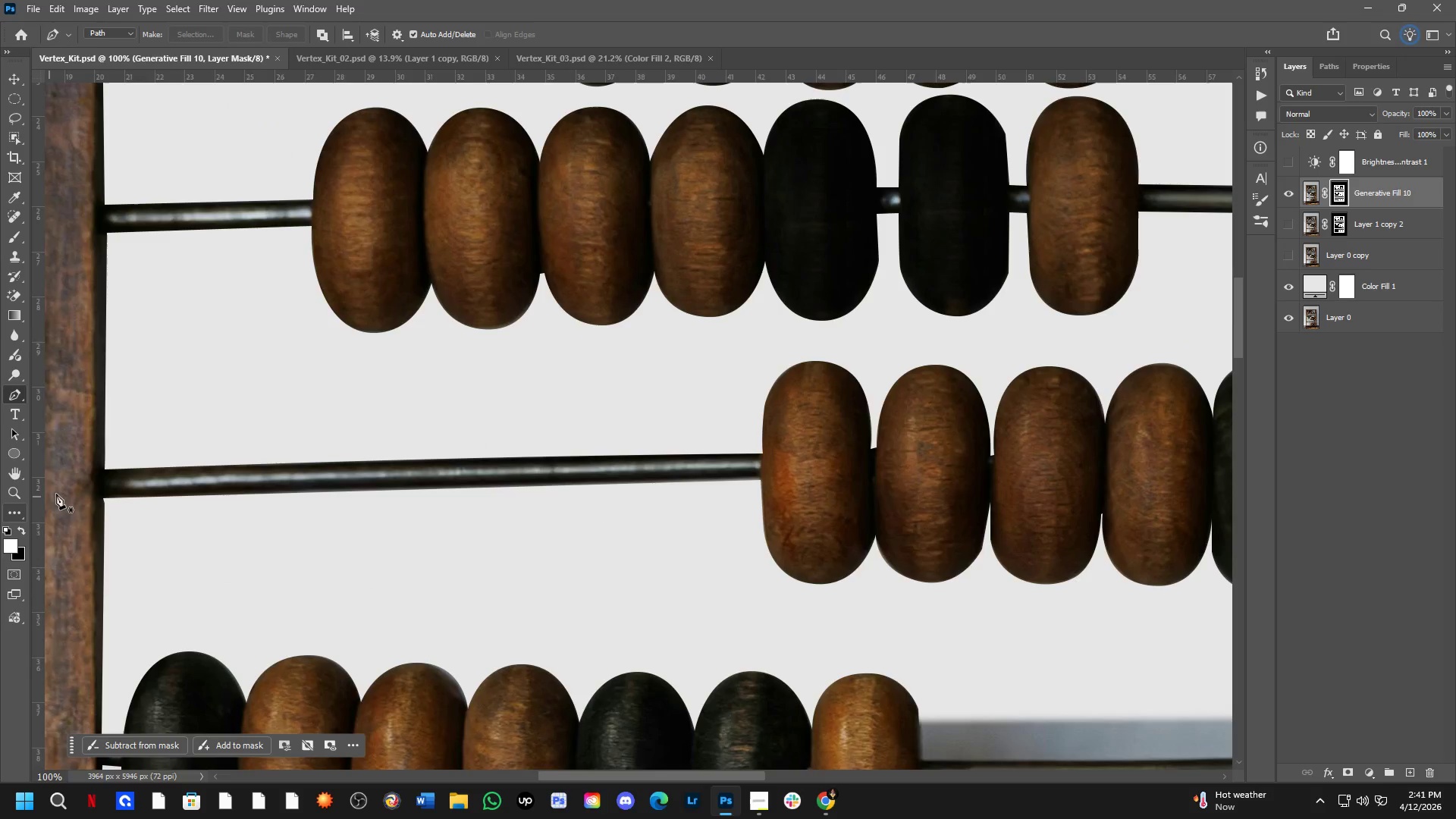 
hold_key(key=Space, duration=0.69)
 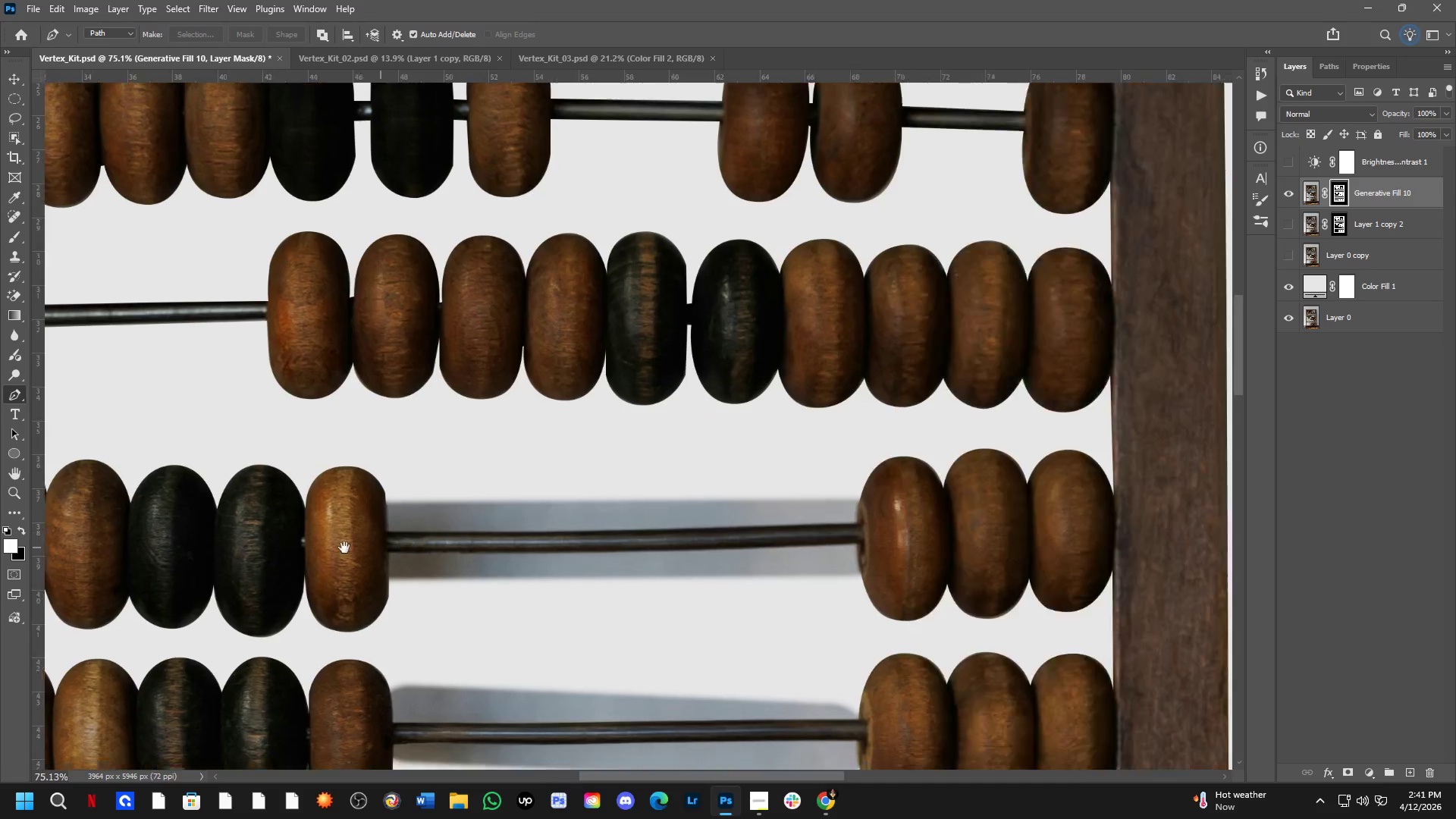 
left_click_drag(start_coordinate=[399, 519], to_coordinate=[355, 381])
 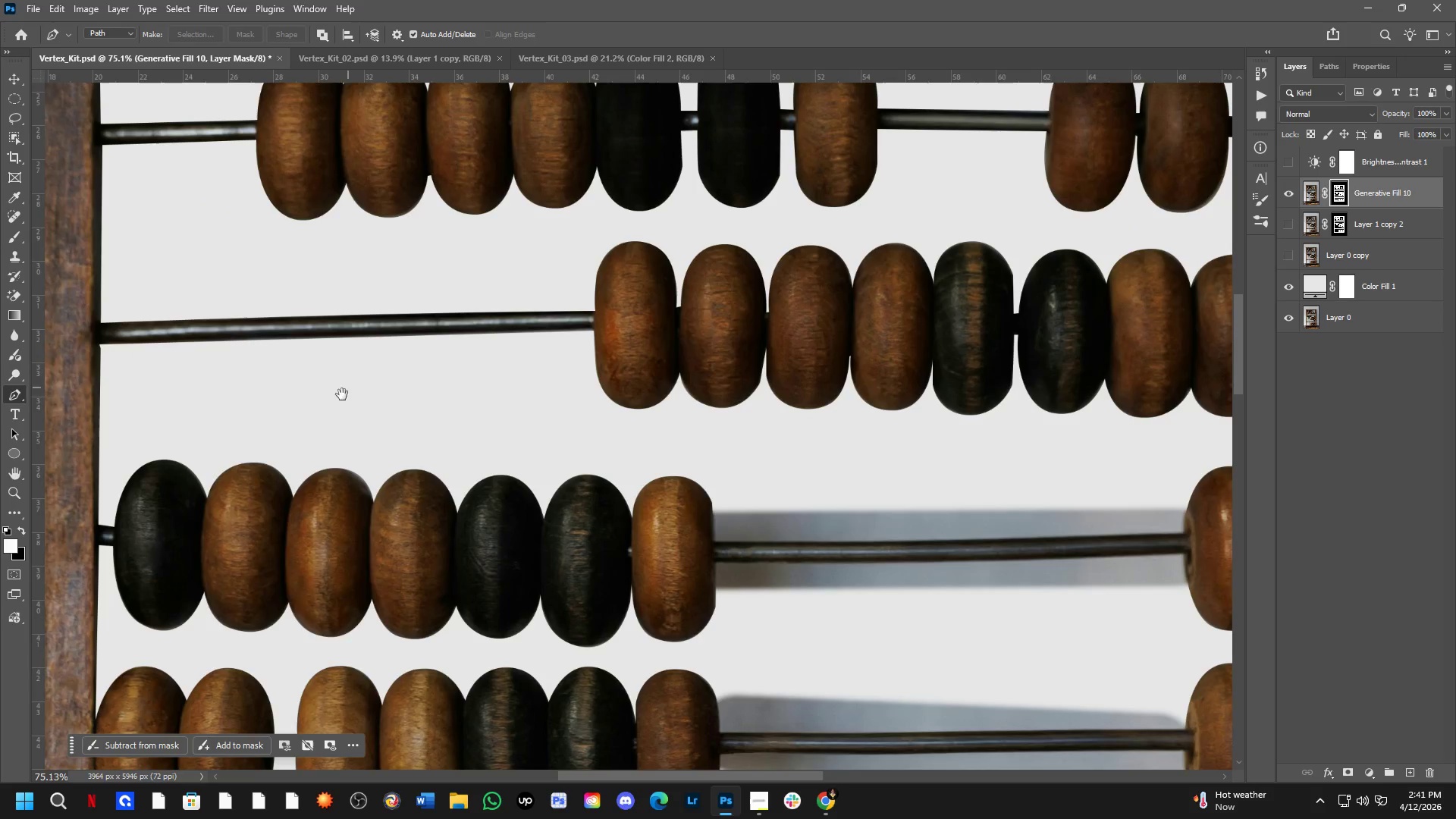 
scroll: coordinate [272, 439], scroll_direction: down, amount: 3.0
 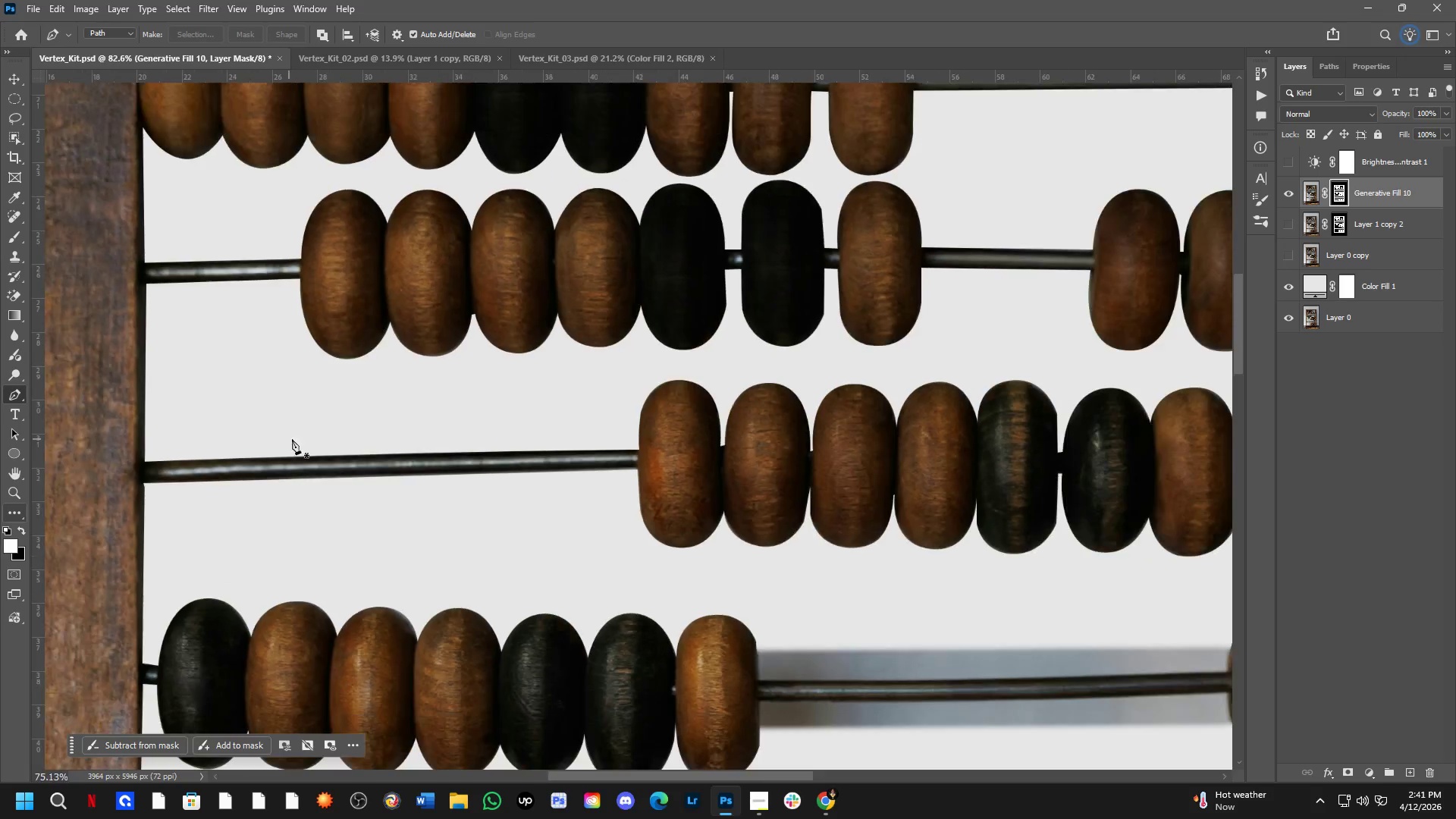 
hold_key(key=Space, duration=0.91)
 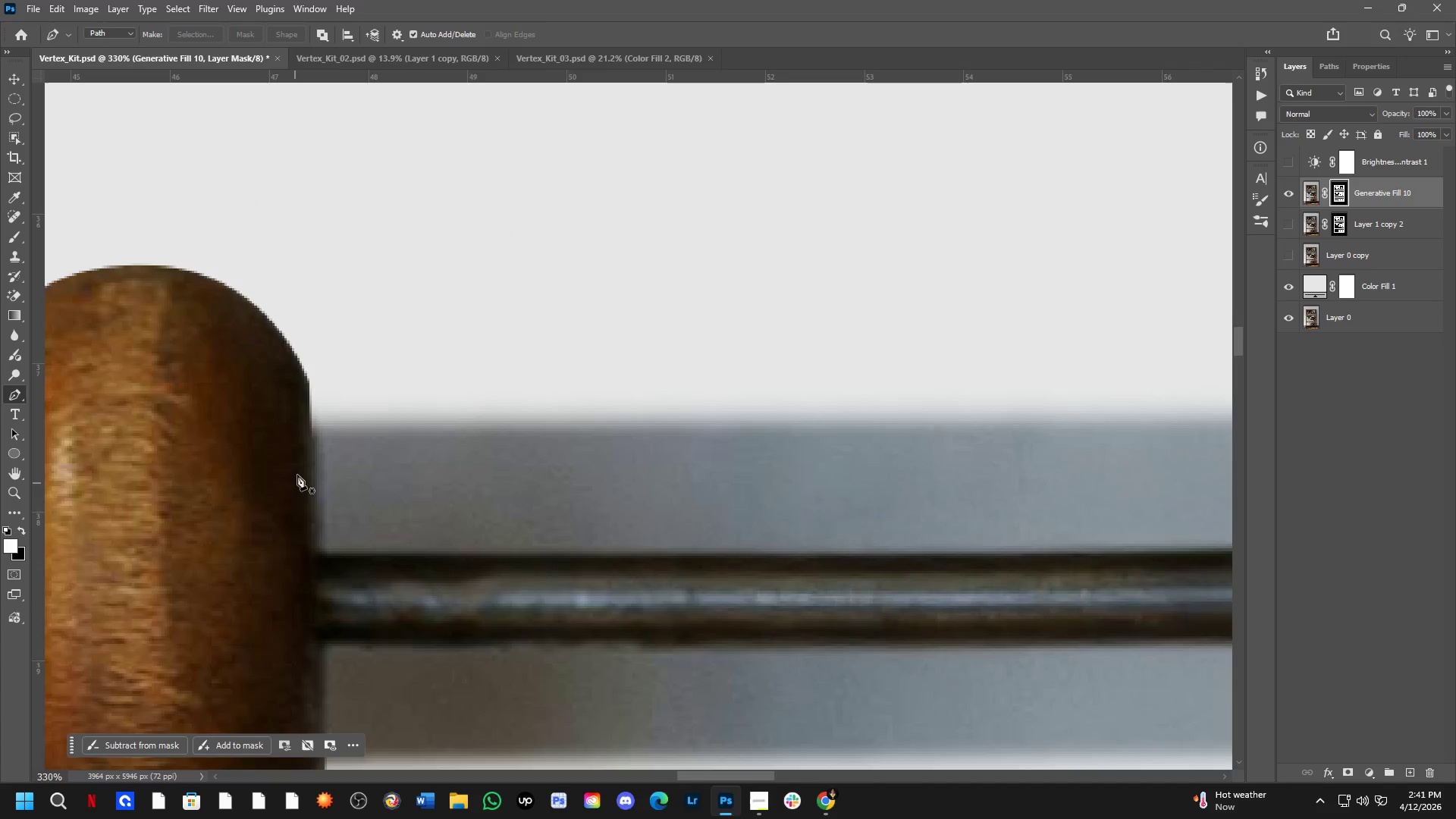 
left_click_drag(start_coordinate=[733, 557], to_coordinate=[312, 544])
 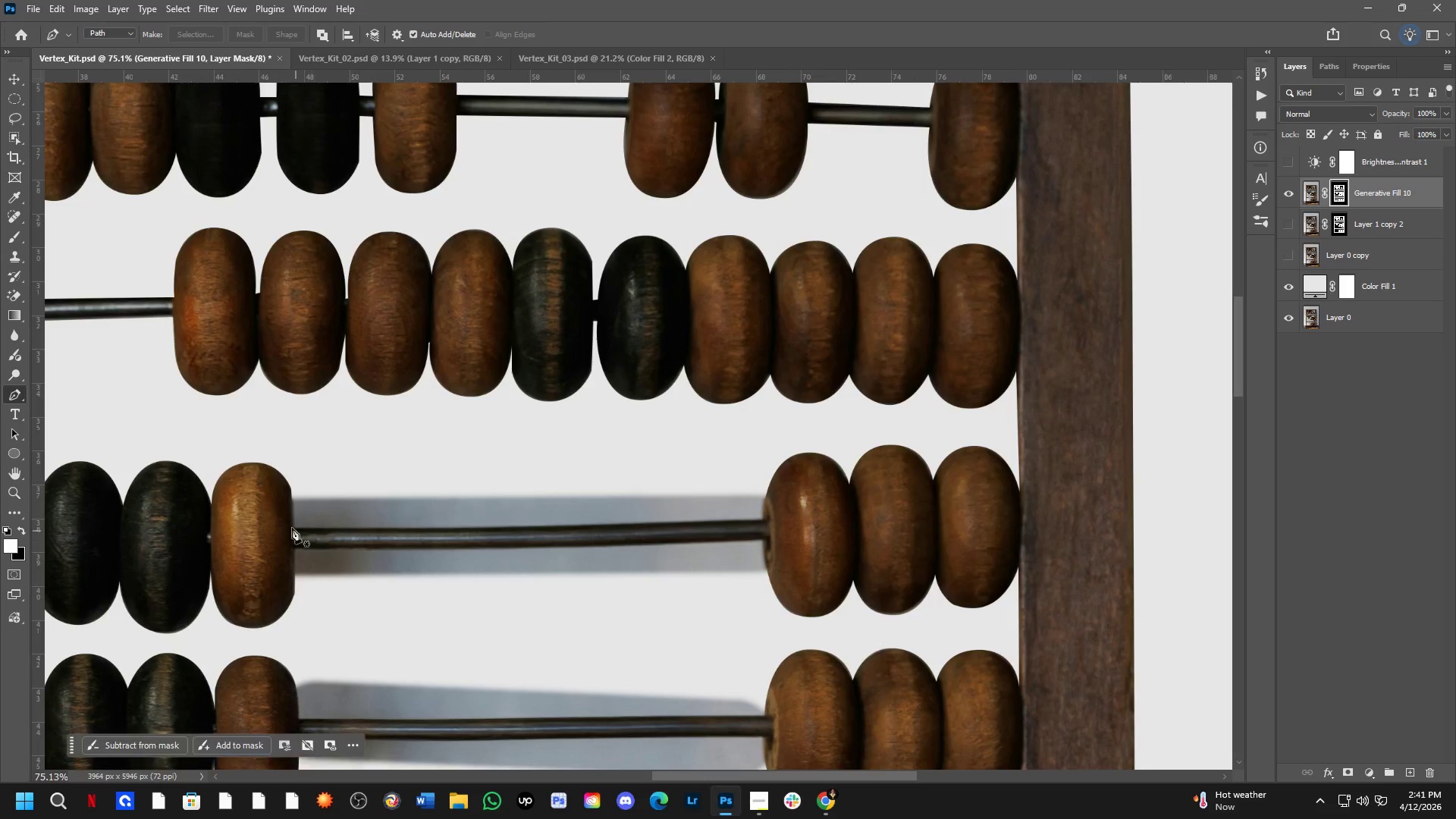 
key(Shift+ShiftLeft)
 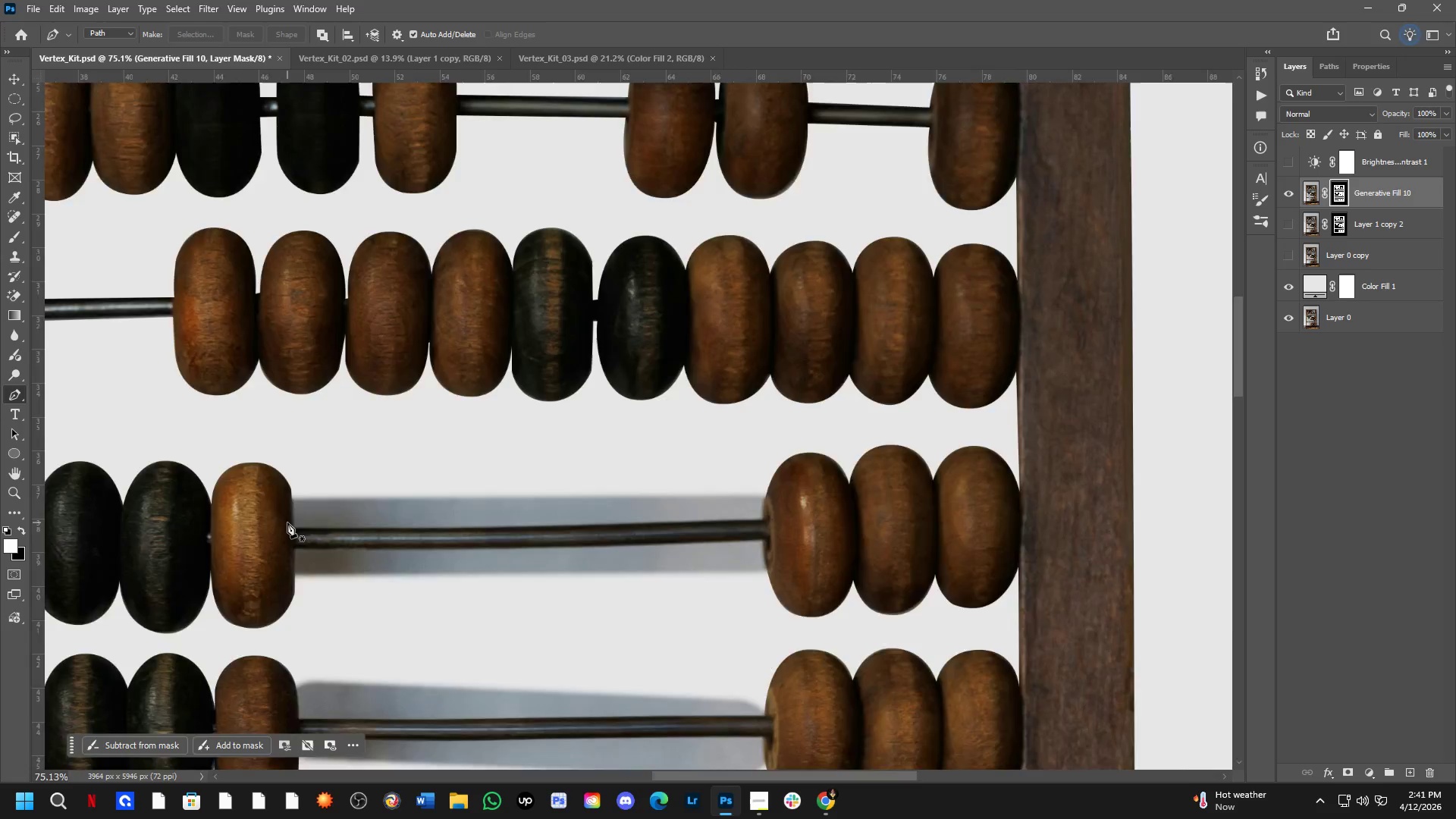 
scroll: coordinate [286, 519], scroll_direction: up, amount: 4.0
 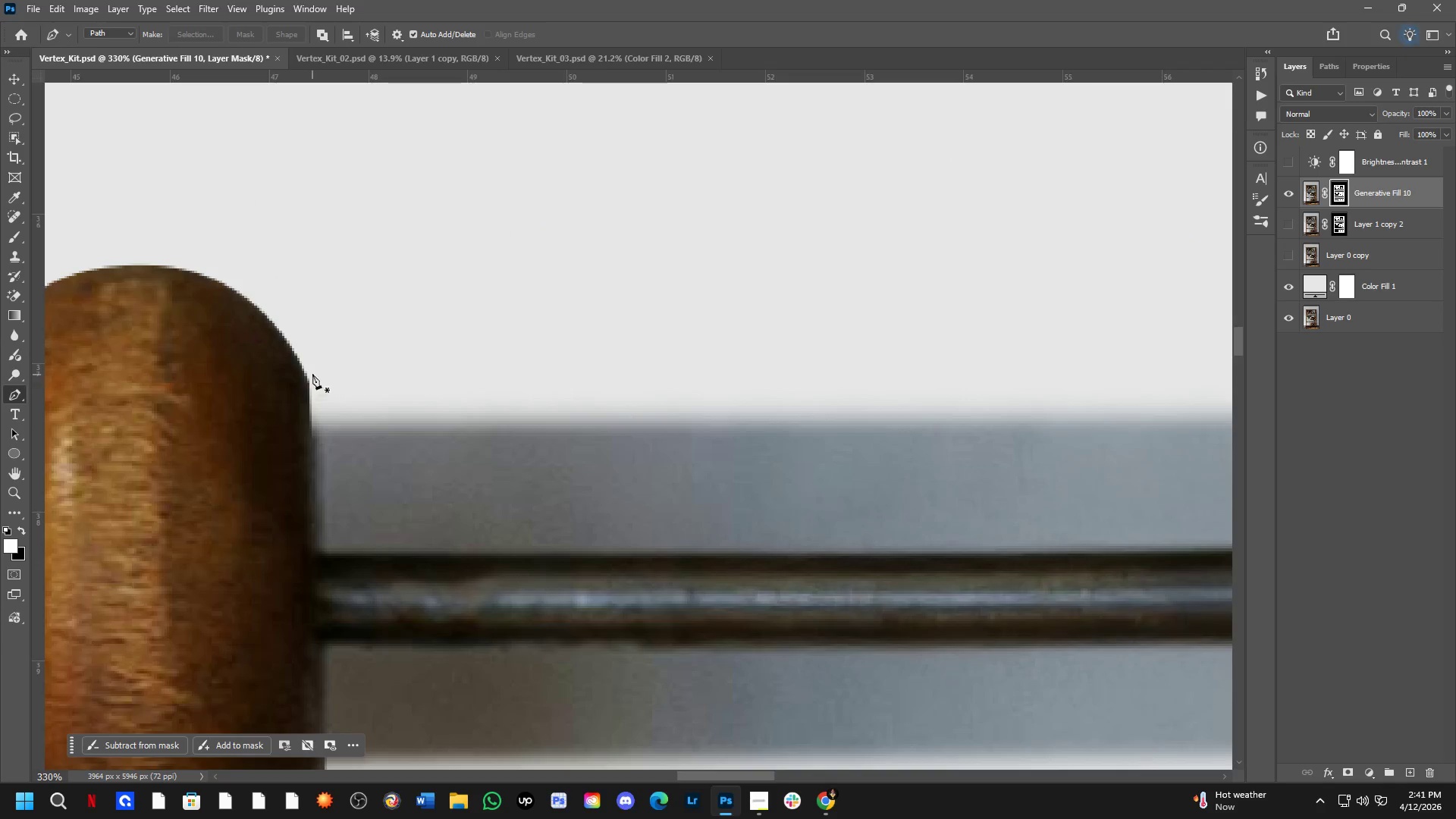 
left_click([309, 364])
 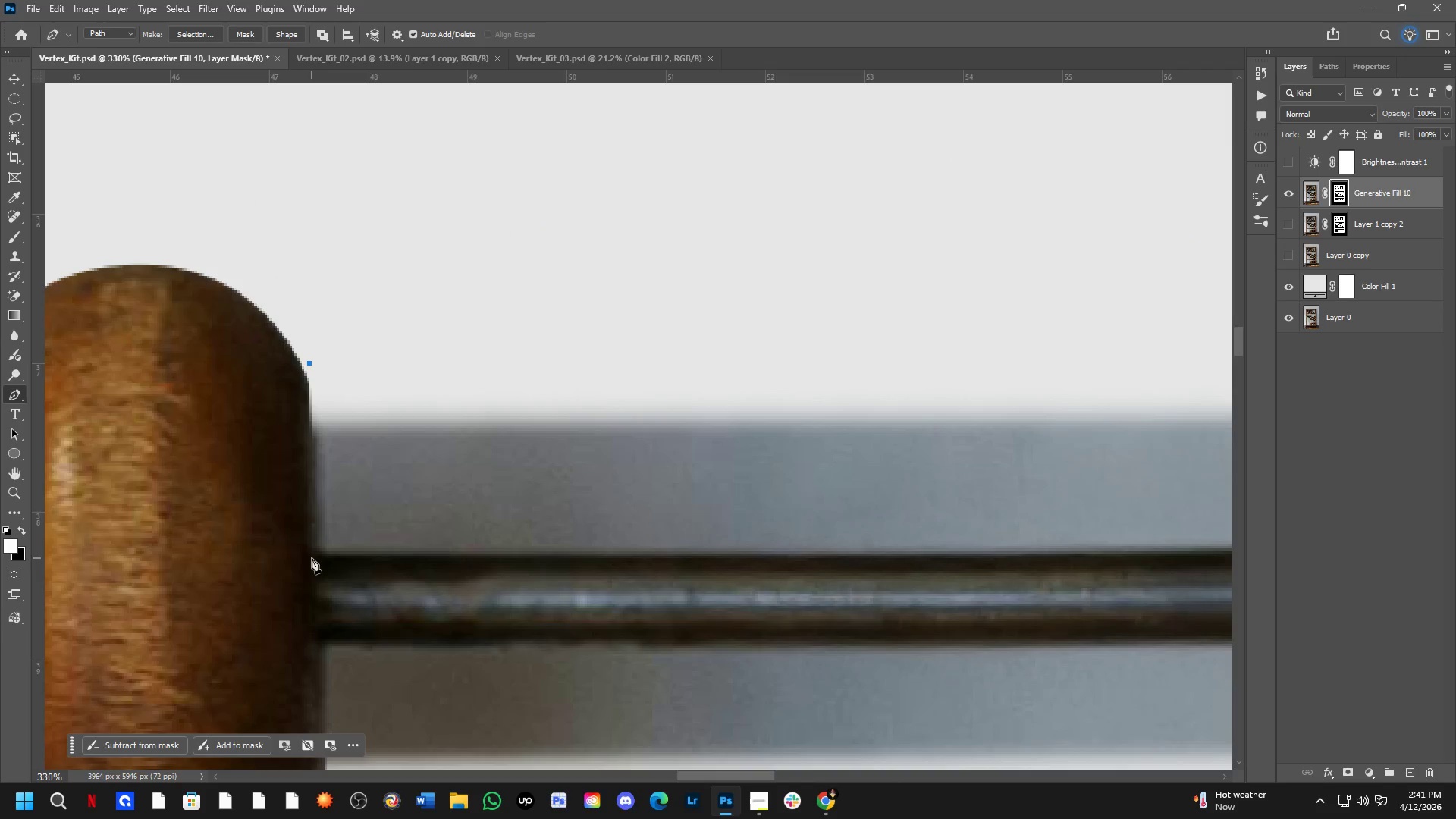 
left_click([312, 557])
 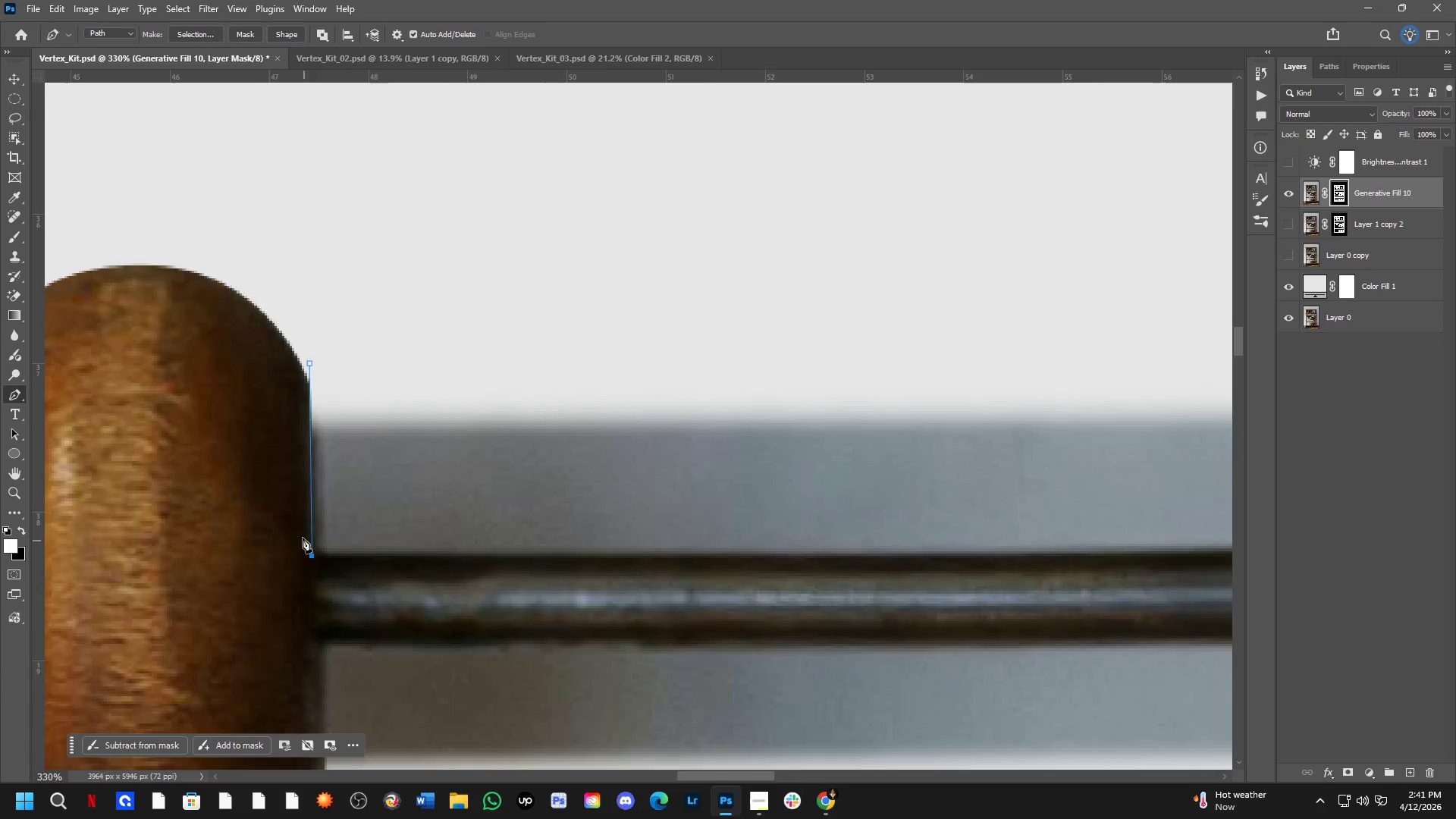 
hold_key(key=Space, duration=0.55)
 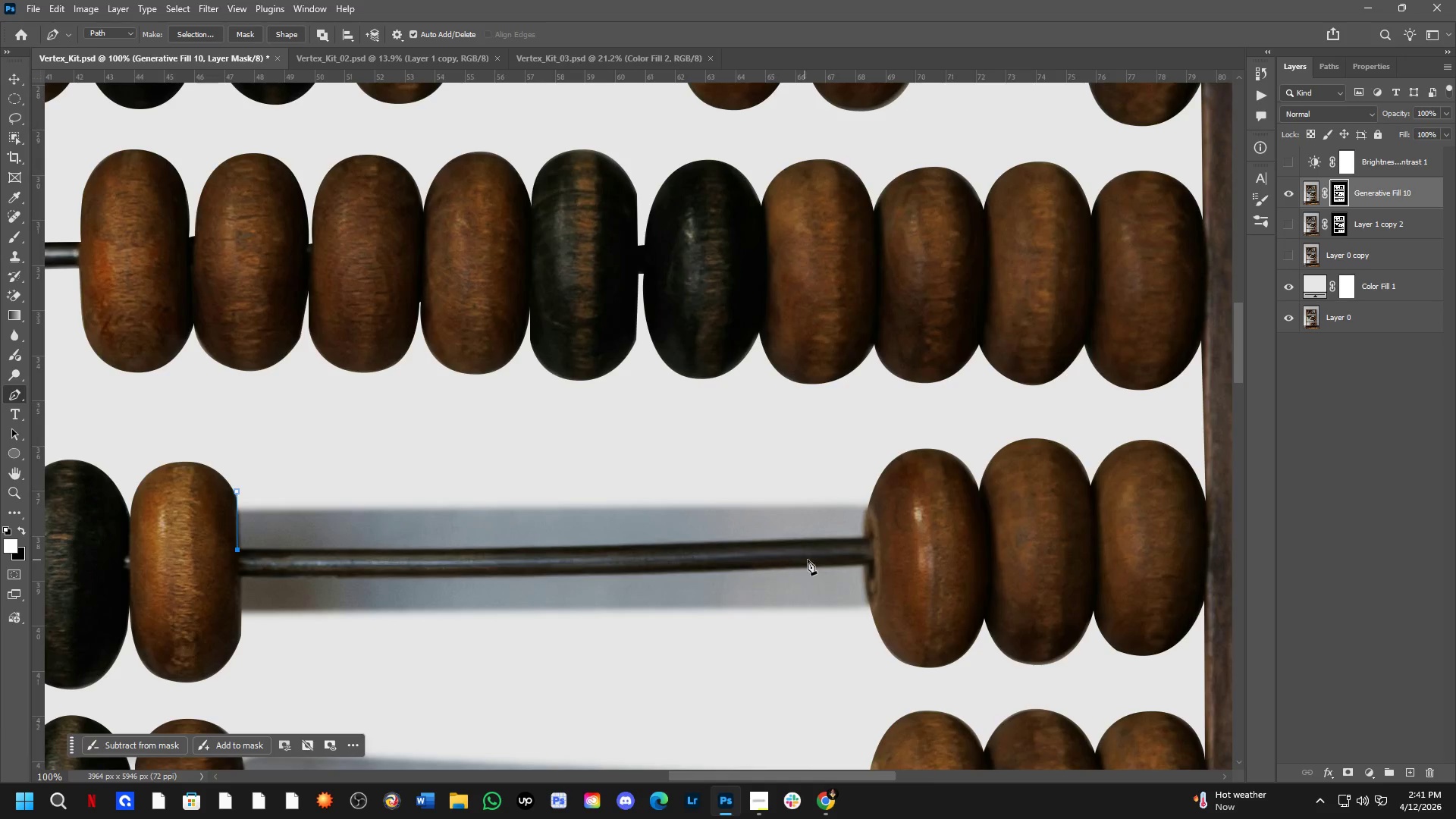 
left_click_drag(start_coordinate=[795, 625], to_coordinate=[413, 590])
 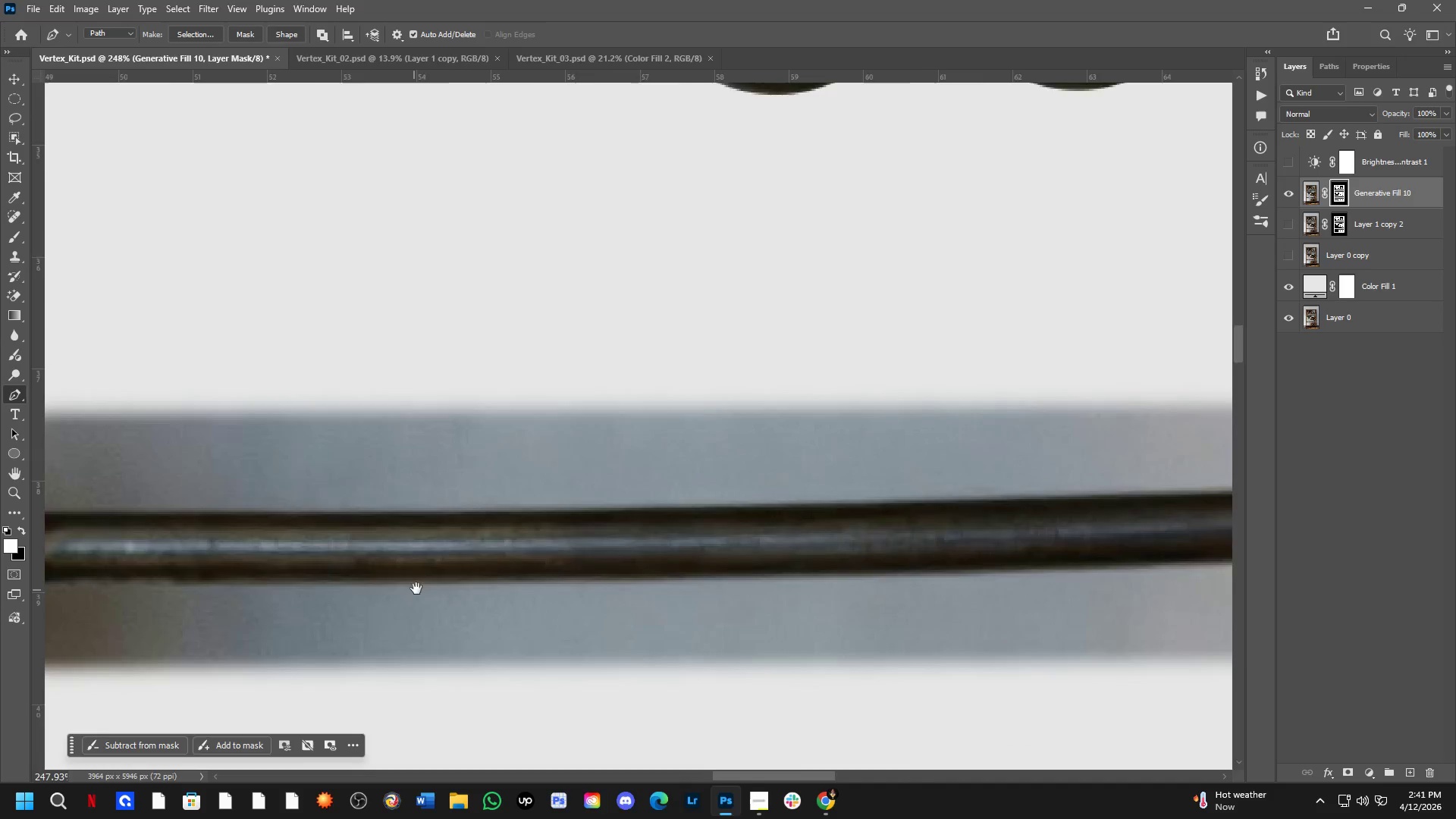 
scroll: coordinate [300, 528], scroll_direction: down, amount: 3.0
 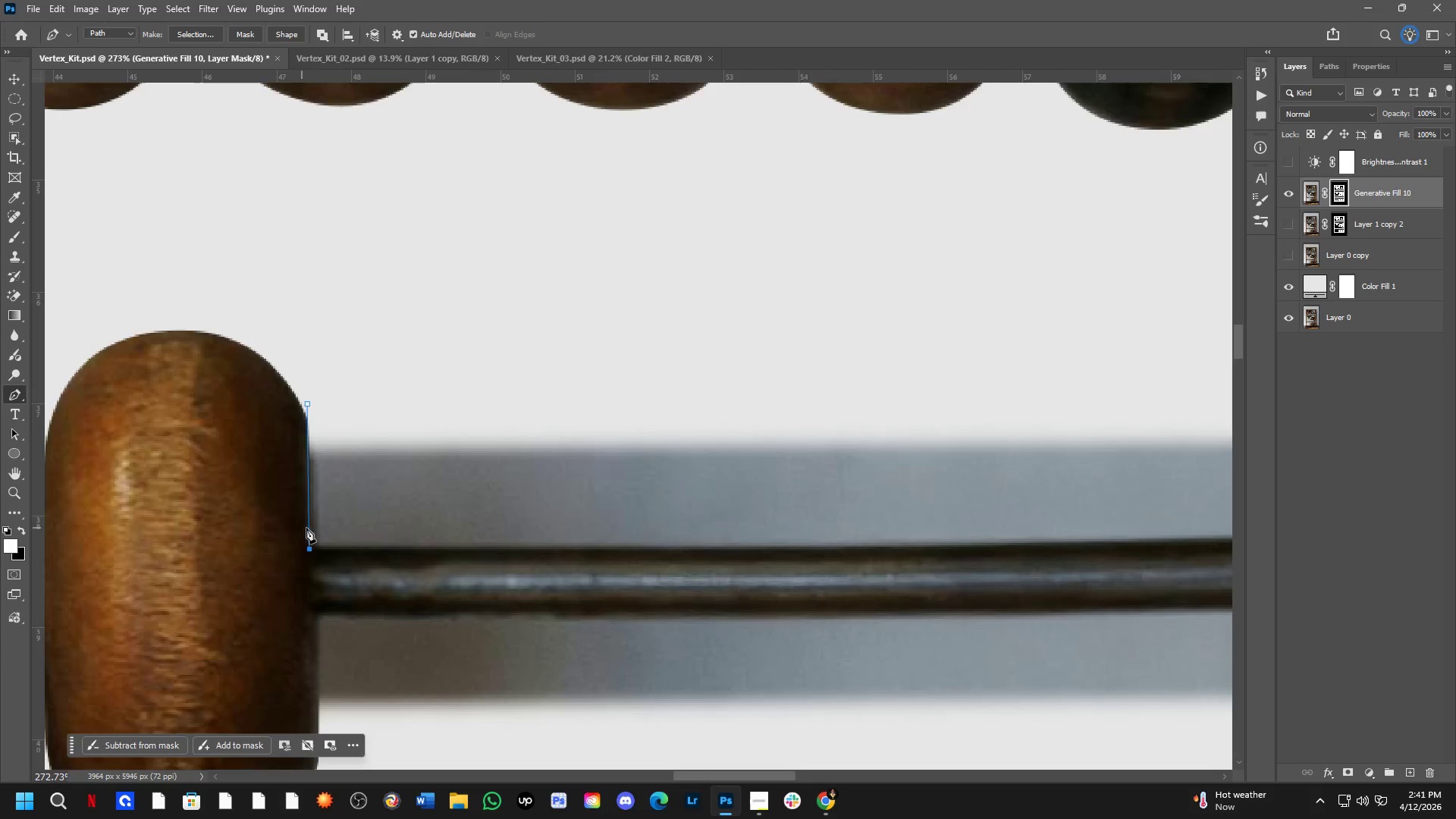 
key(Shift+ShiftLeft)
 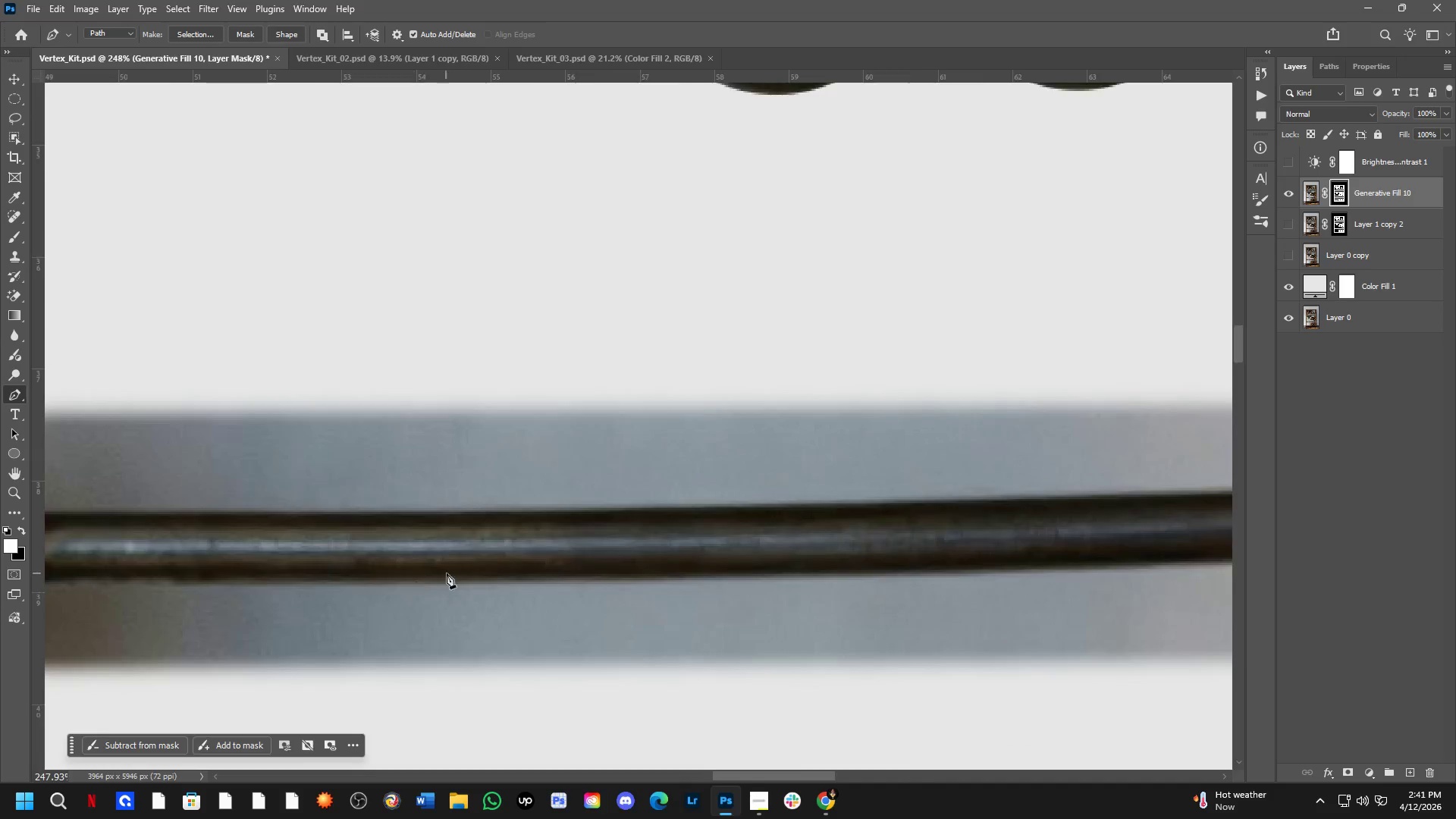 
scroll: coordinate [447, 573], scroll_direction: down, amount: 2.0
 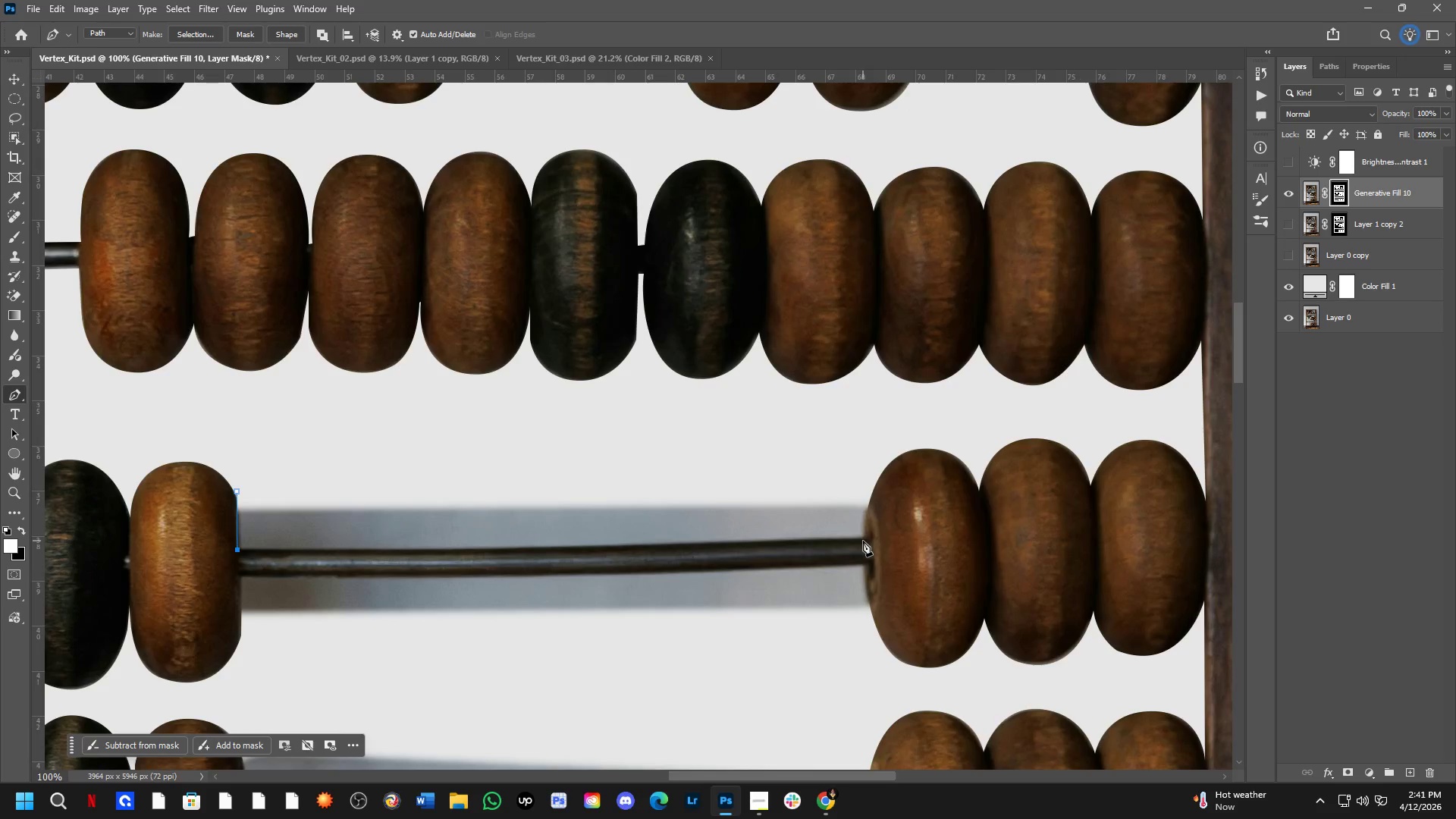 
left_click([863, 536])
 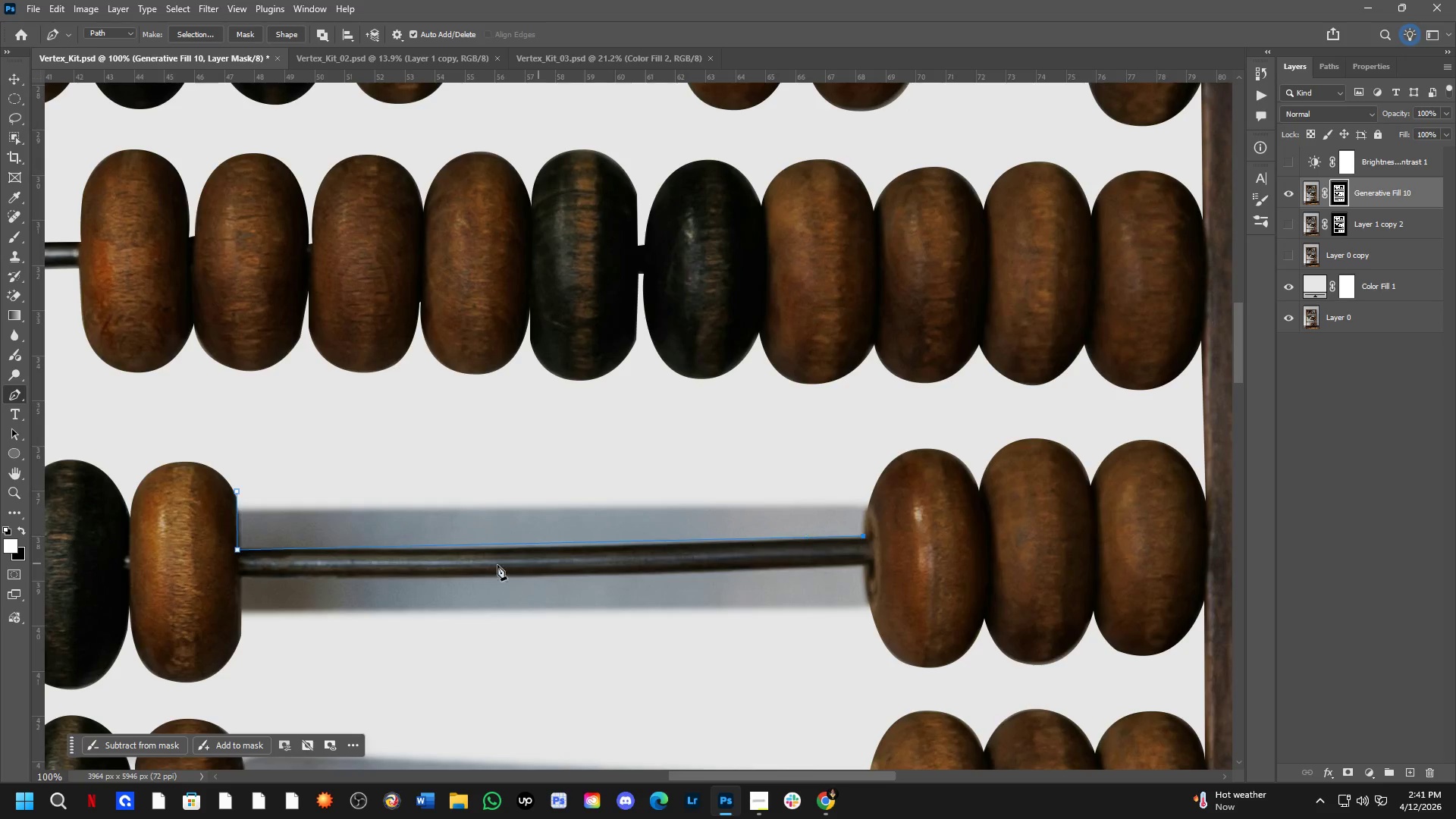 
scroll: coordinate [494, 551], scroll_direction: up, amount: 4.0
 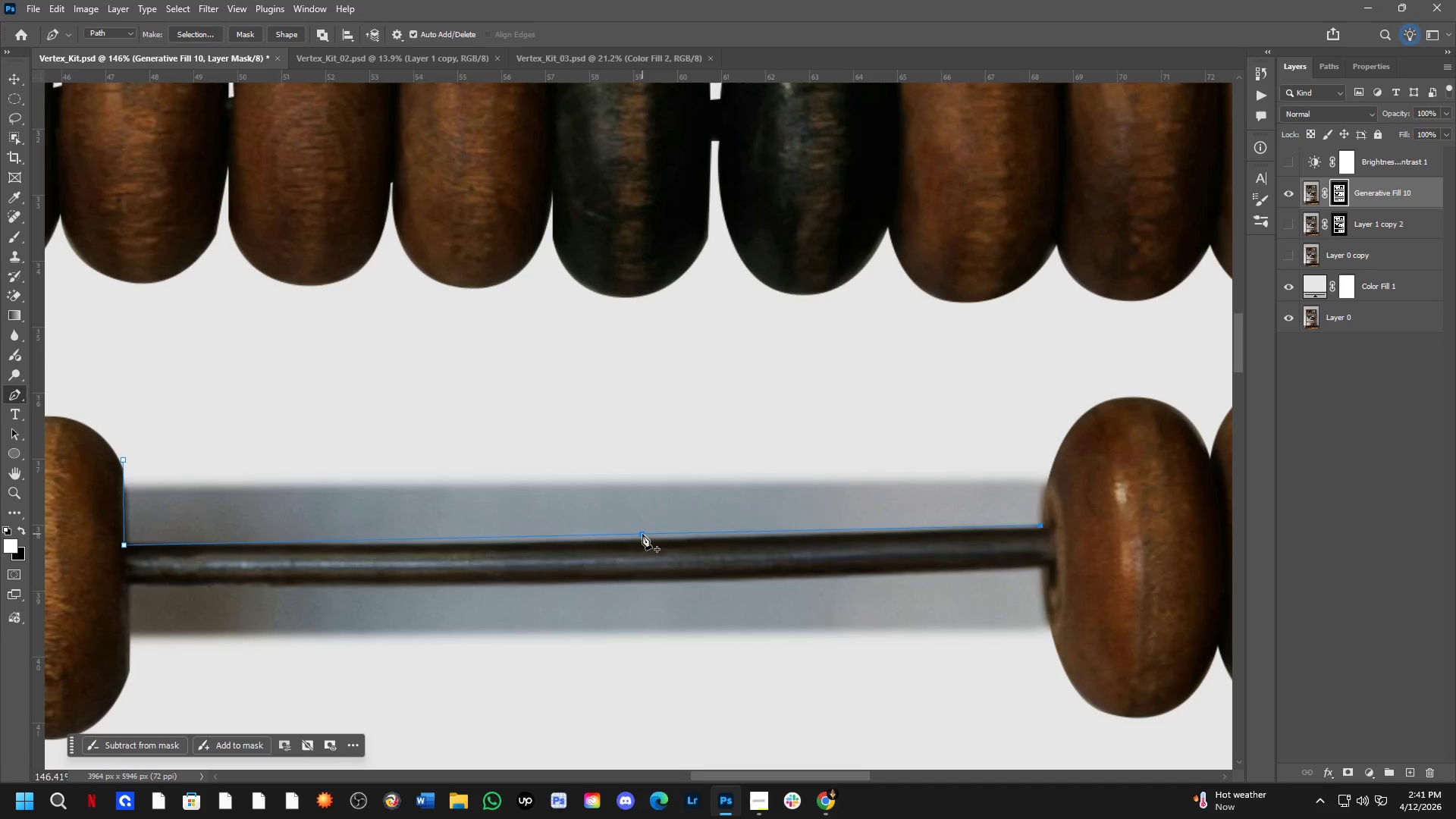 
left_click([642, 533])
 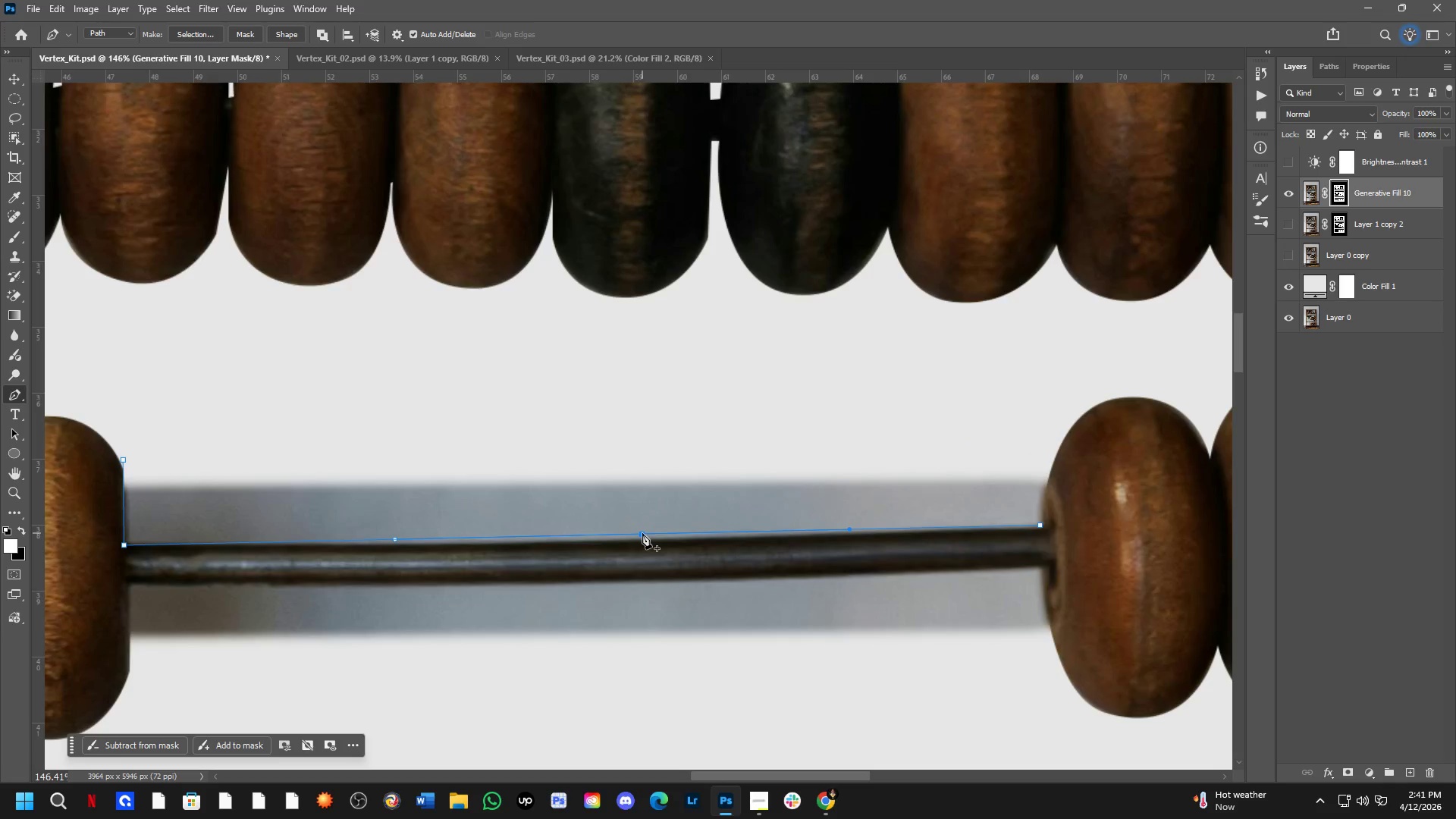 
hold_key(key=ControlLeft, duration=1.39)
left_click_drag(start_coordinate=[640, 532], to_coordinate=[639, 538])
 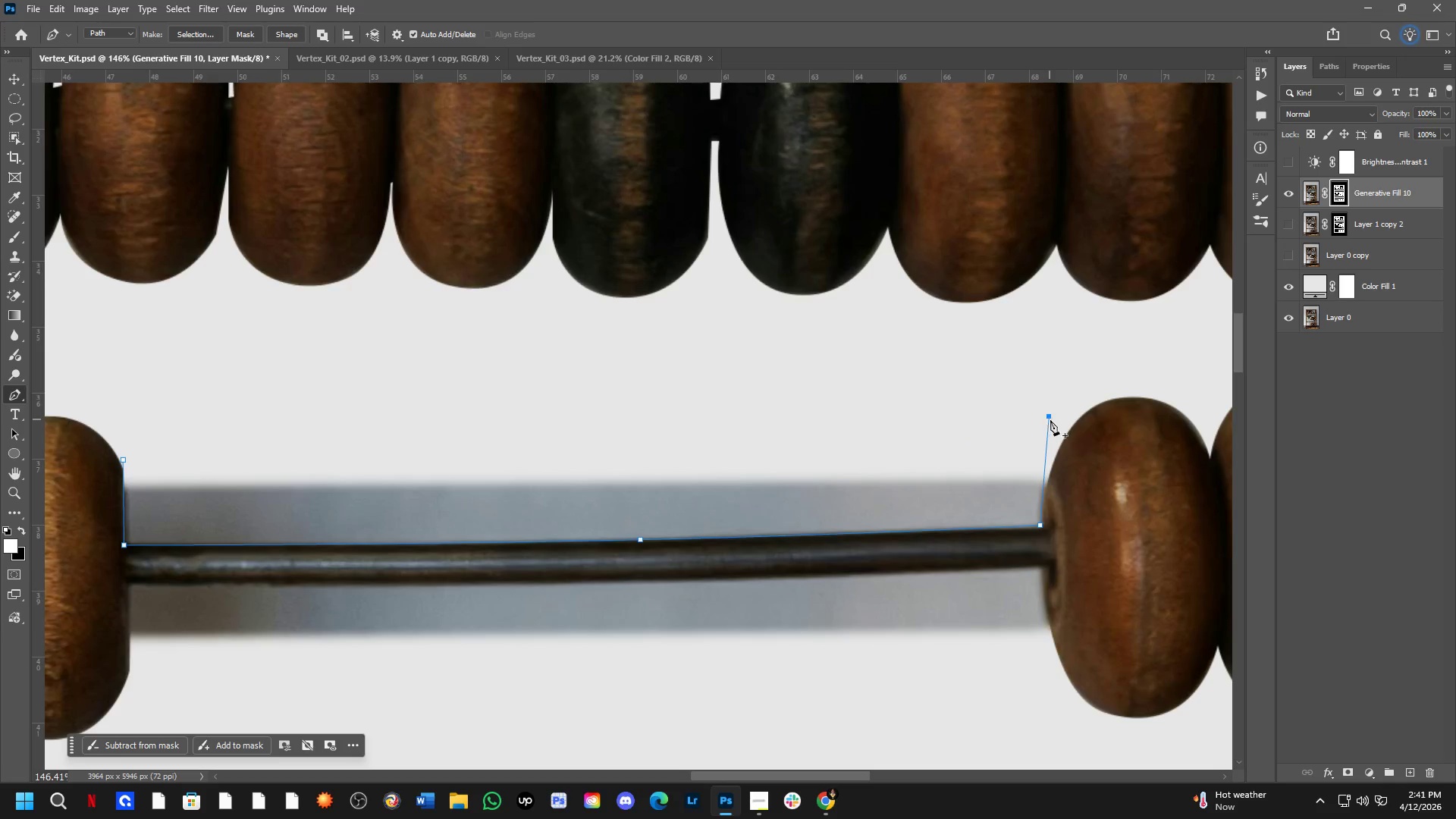 
key(Control+ControlLeft)
 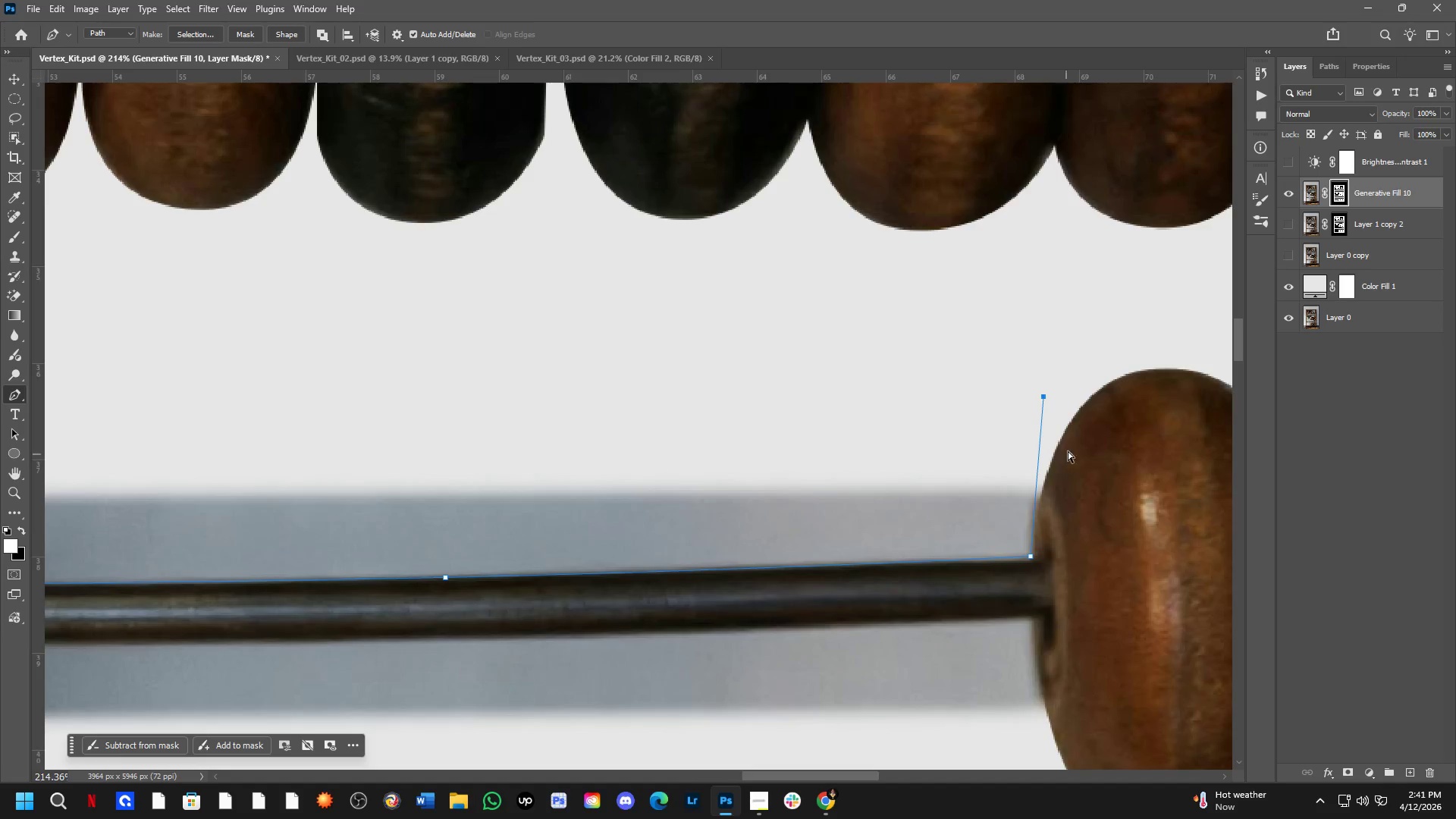 
key(Control+Z)
 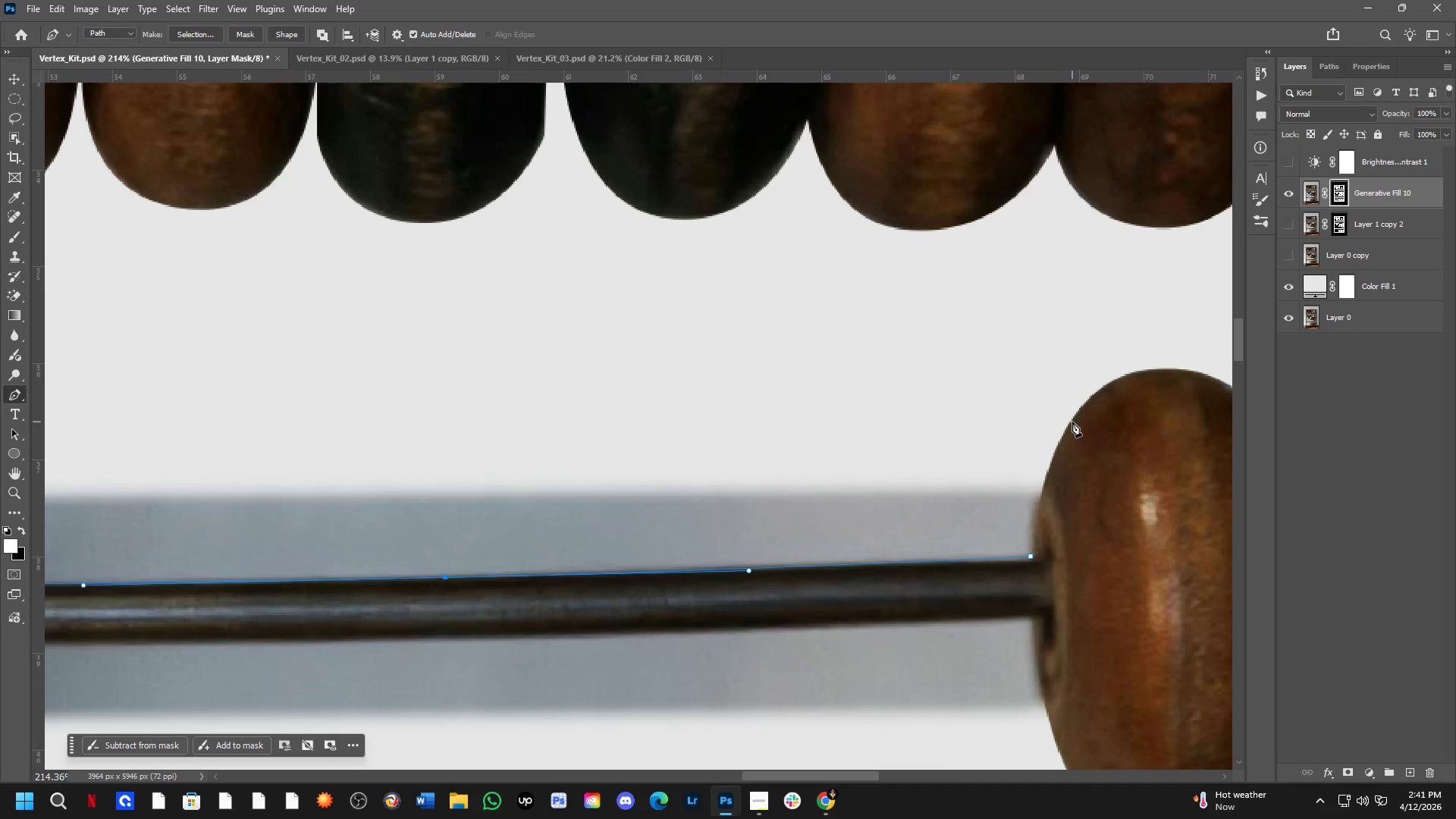 
scroll: coordinate [1061, 458], scroll_direction: up, amount: 4.0
 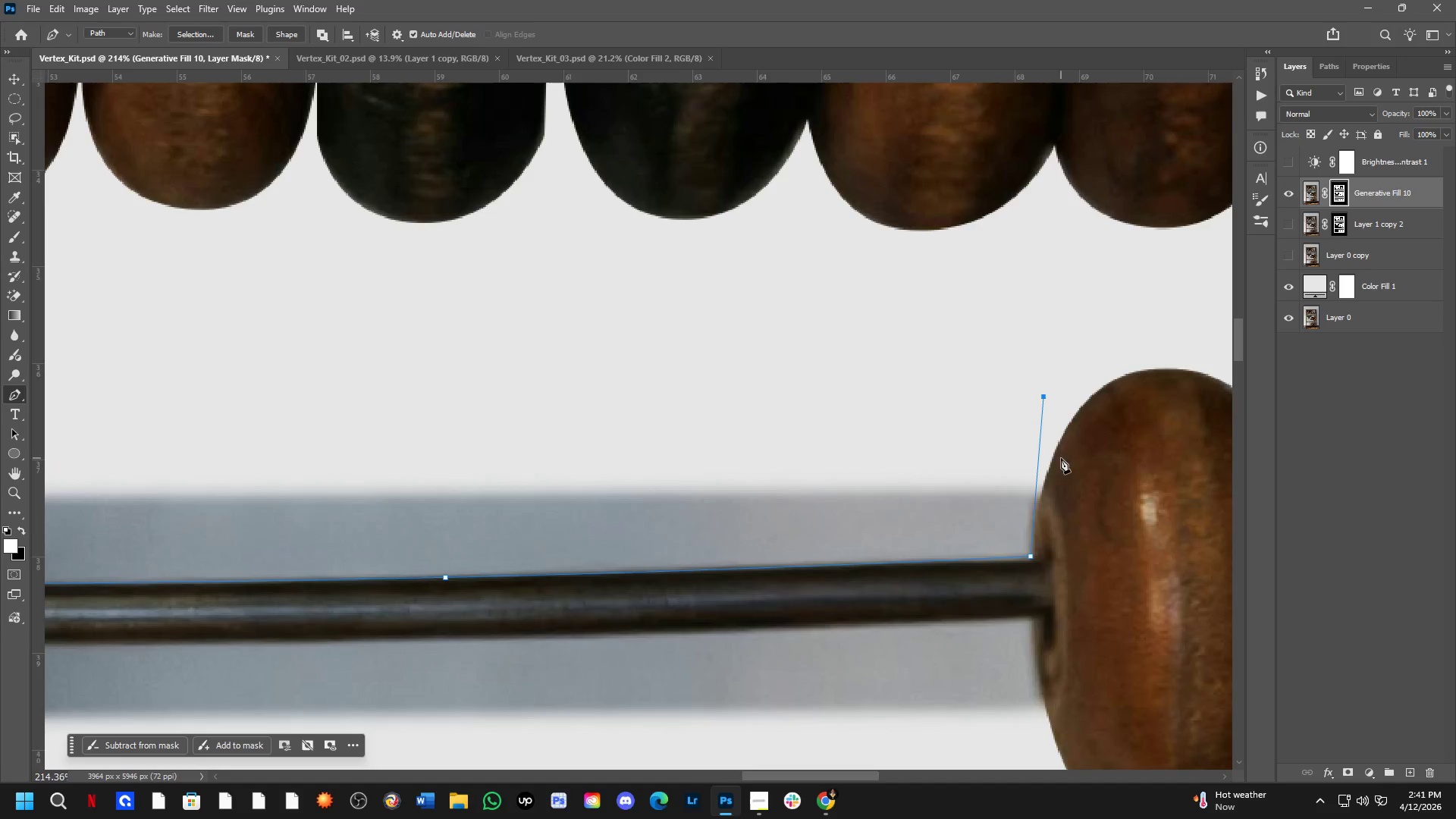 
left_click_drag(start_coordinate=[1072, 421], to_coordinate=[1078, 391])
 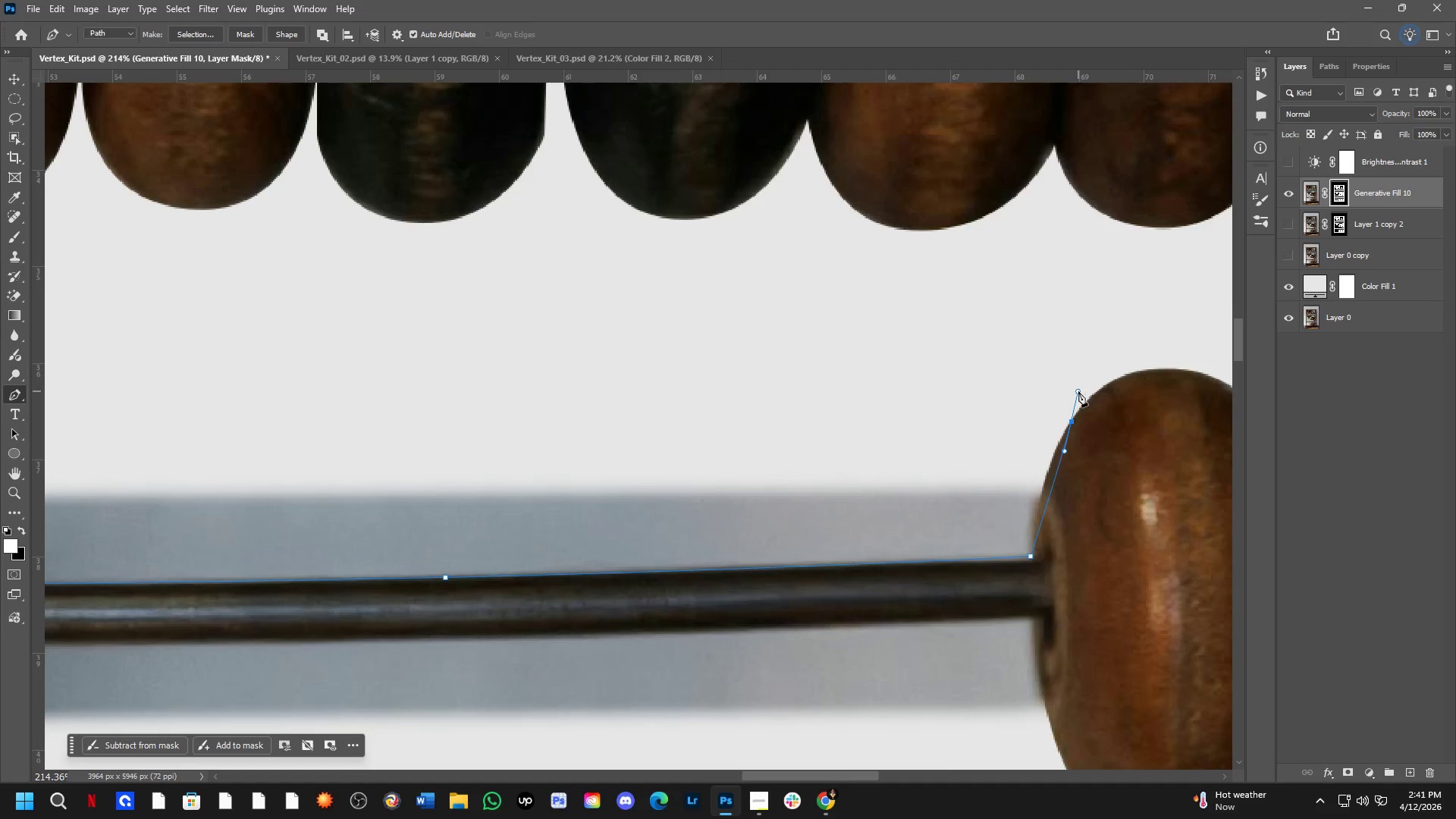 
key(Control+ControlLeft)
 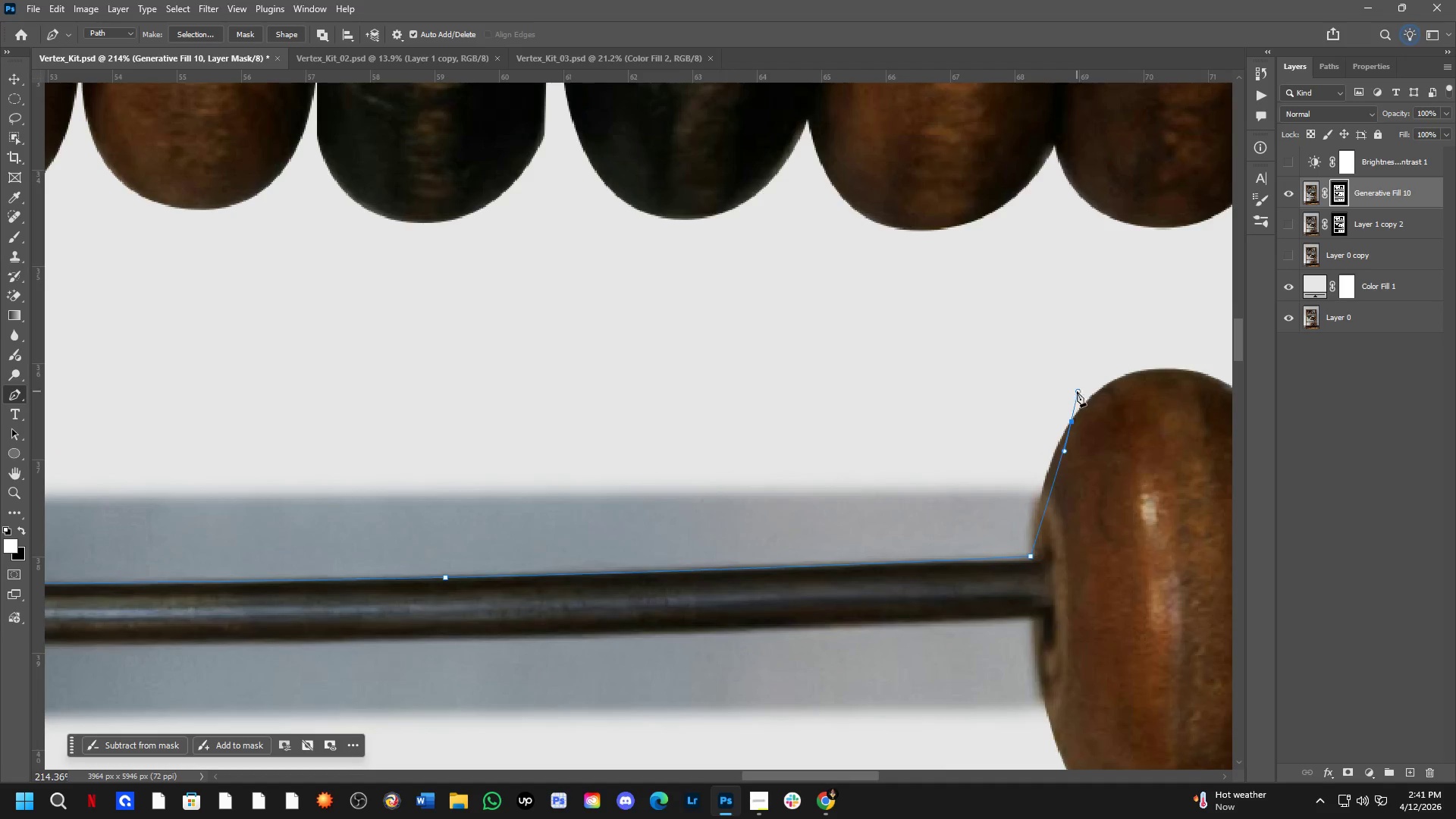 
key(Control+Z)
 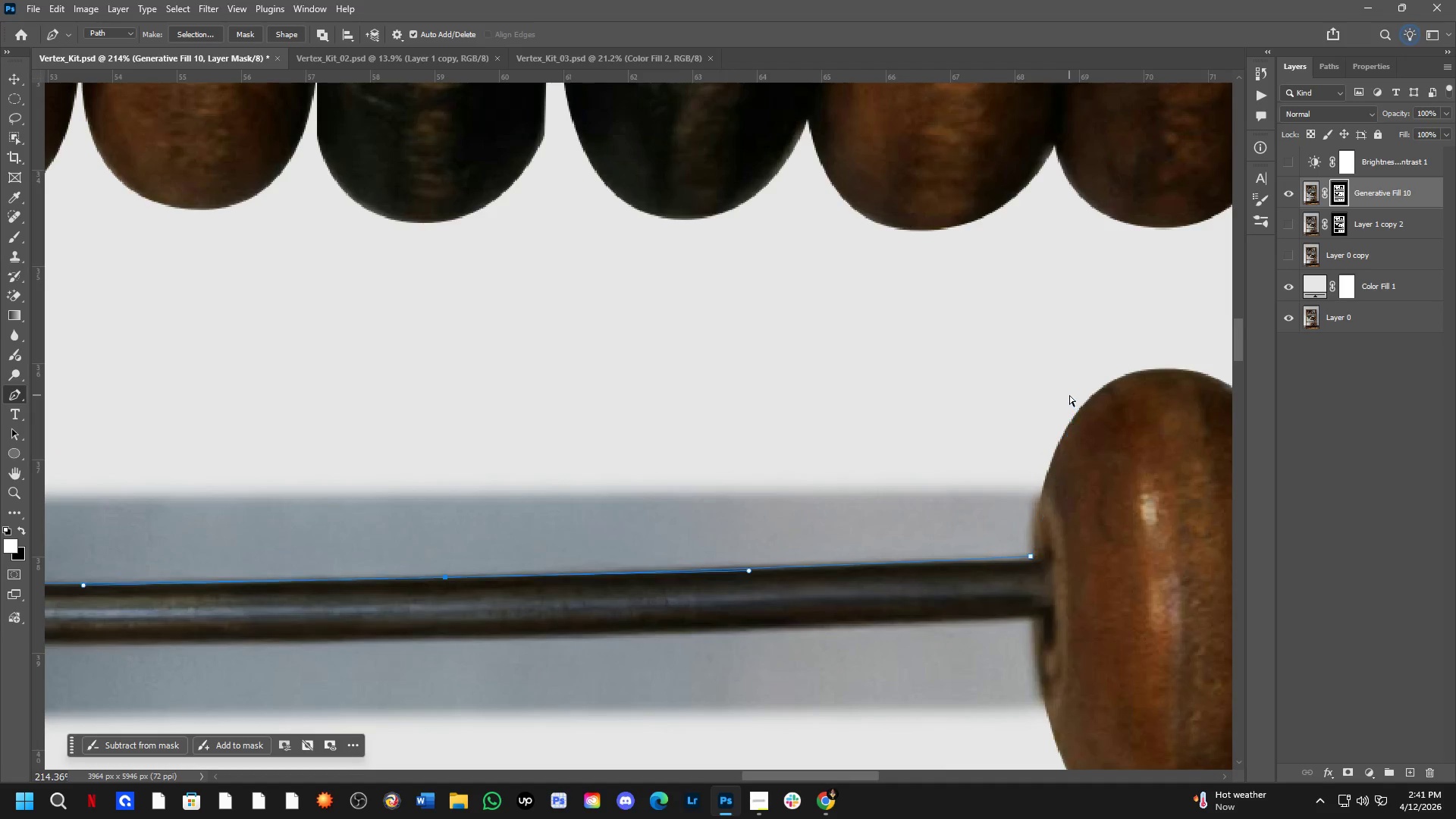 
left_click_drag(start_coordinate=[1069, 395], to_coordinate=[1098, 339])
 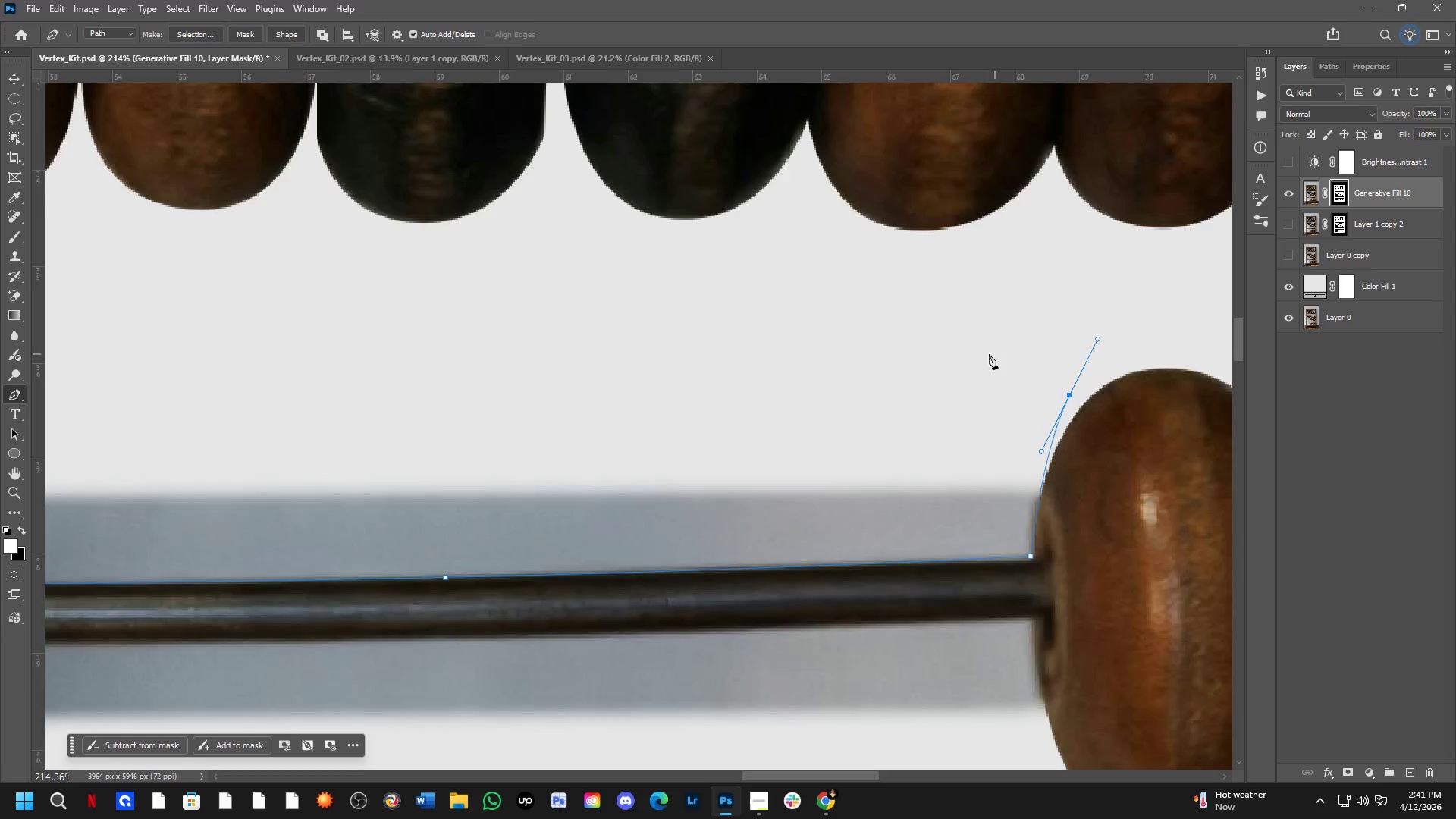 
scroll: coordinate [981, 353], scroll_direction: down, amount: 4.0
 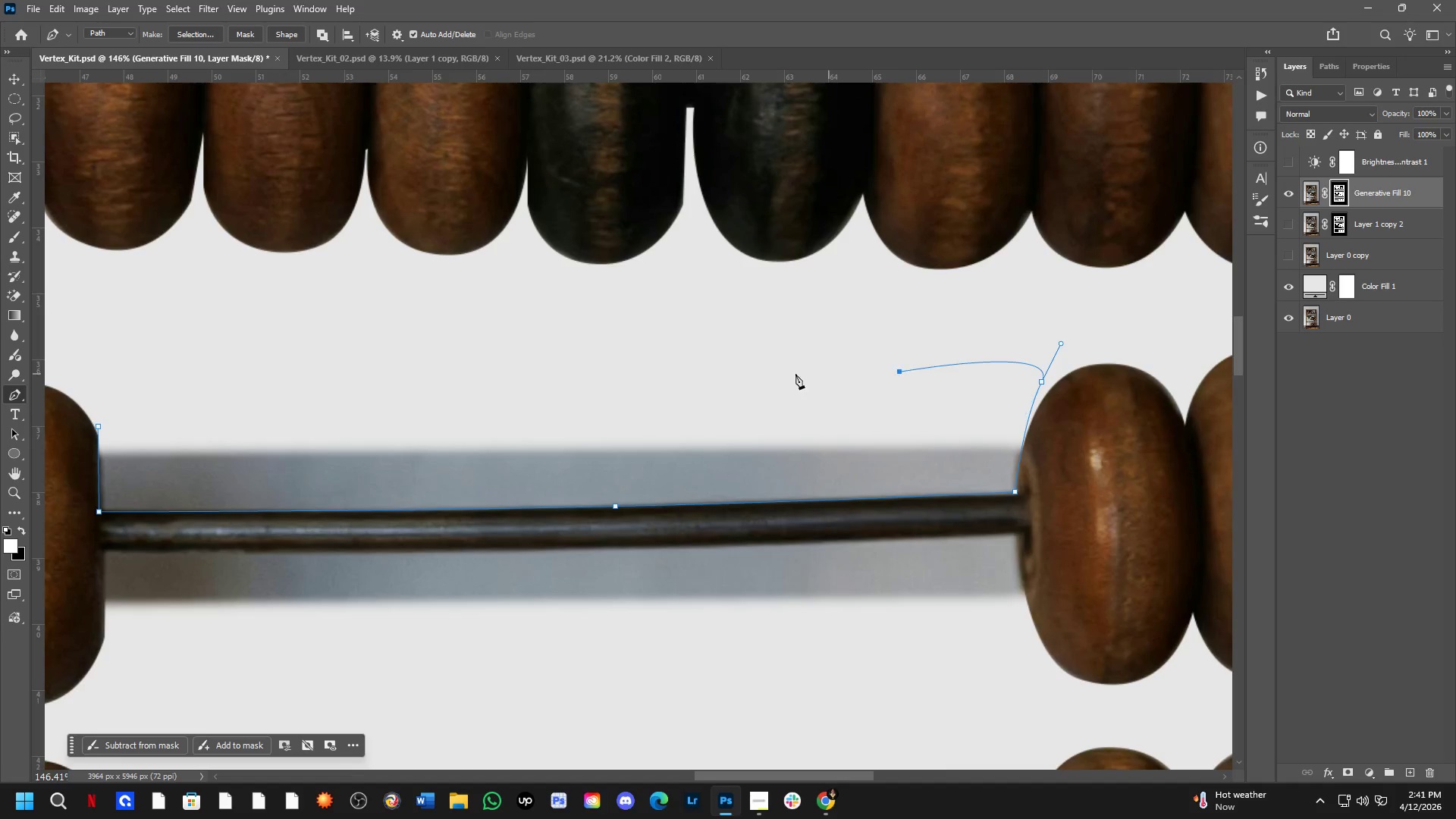 
left_click_drag(start_coordinate=[407, 388], to_coordinate=[361, 388])
 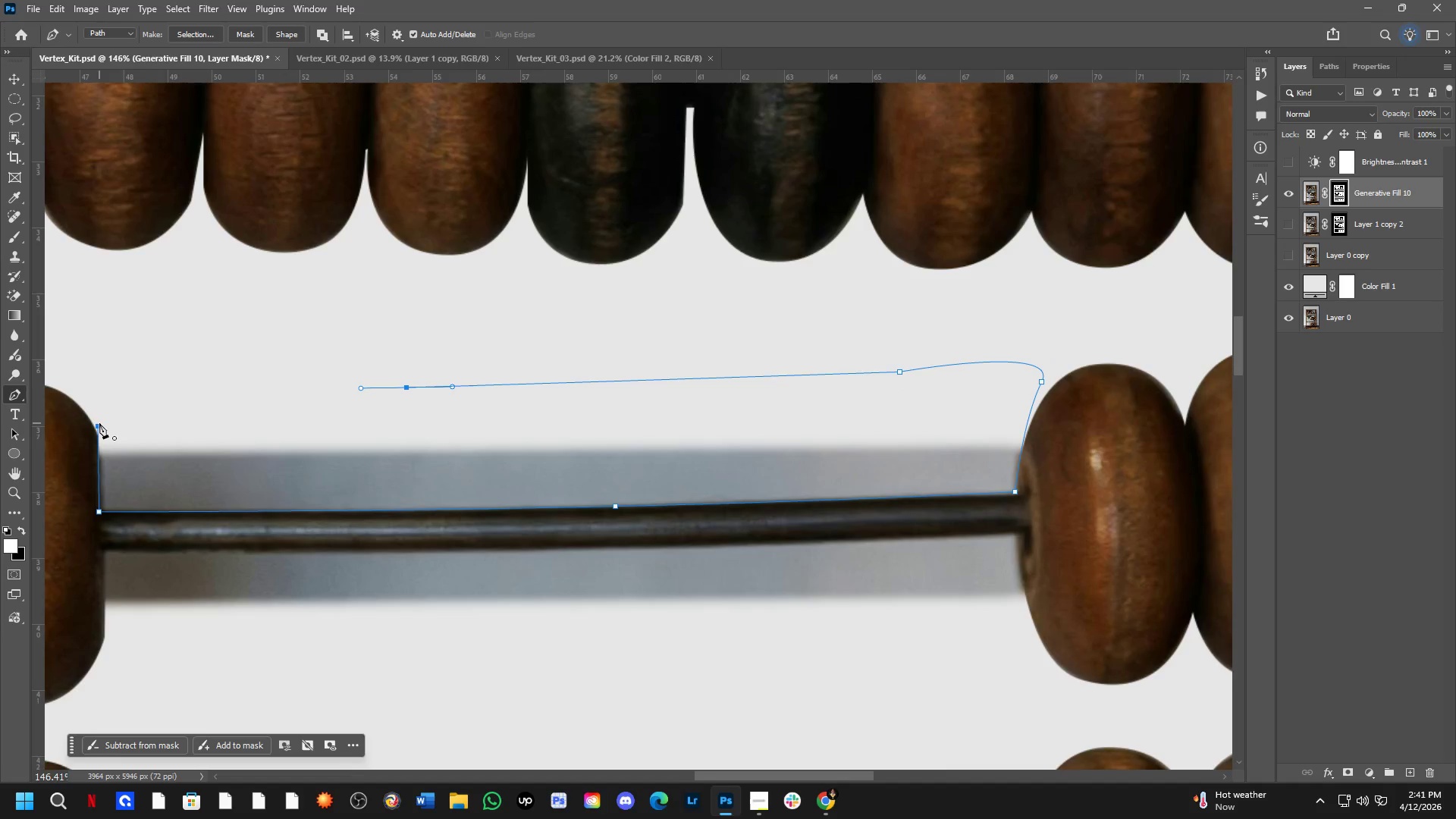 
left_click([99, 423])
 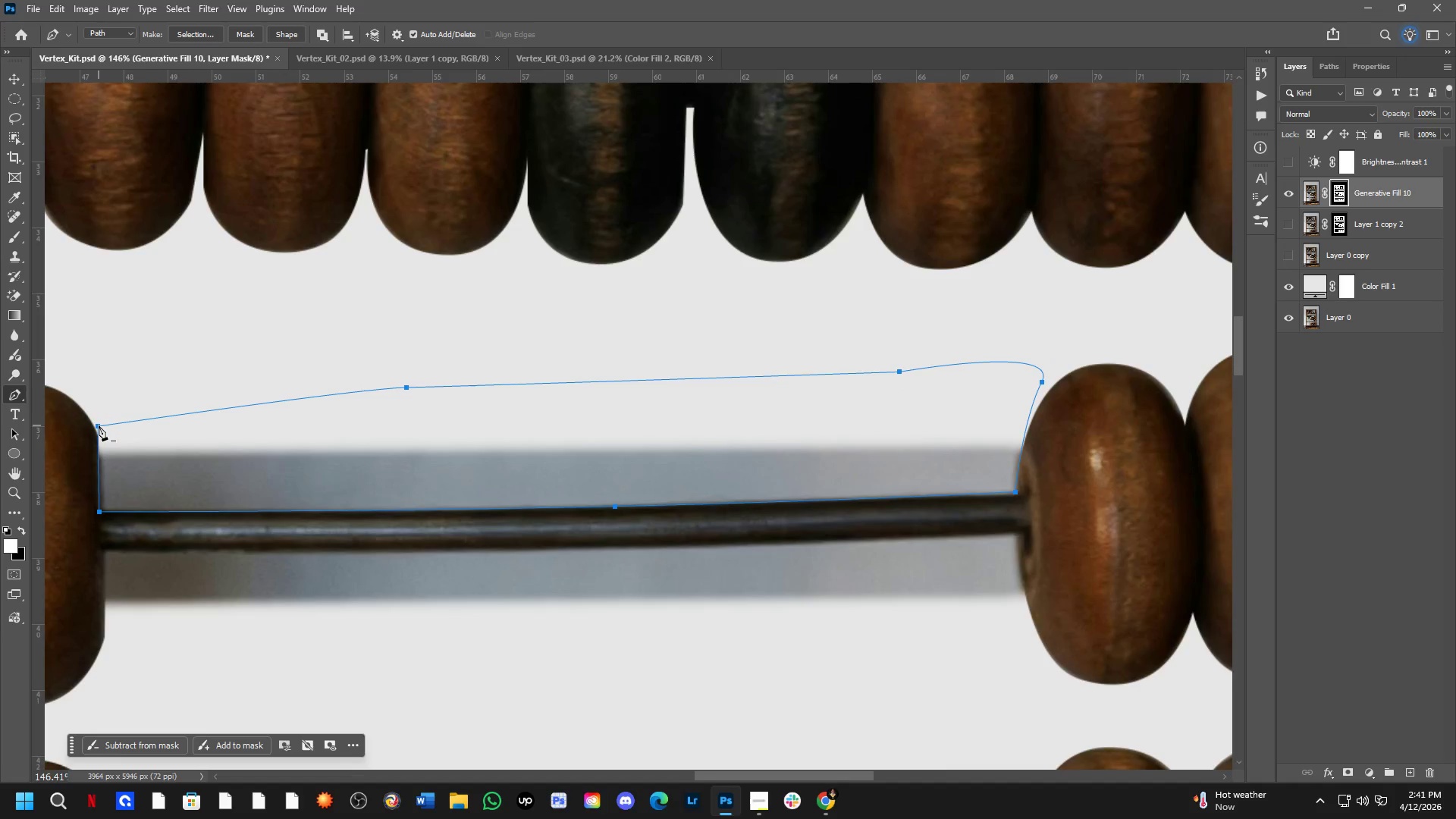 
key(Control+NumpadEnter)
 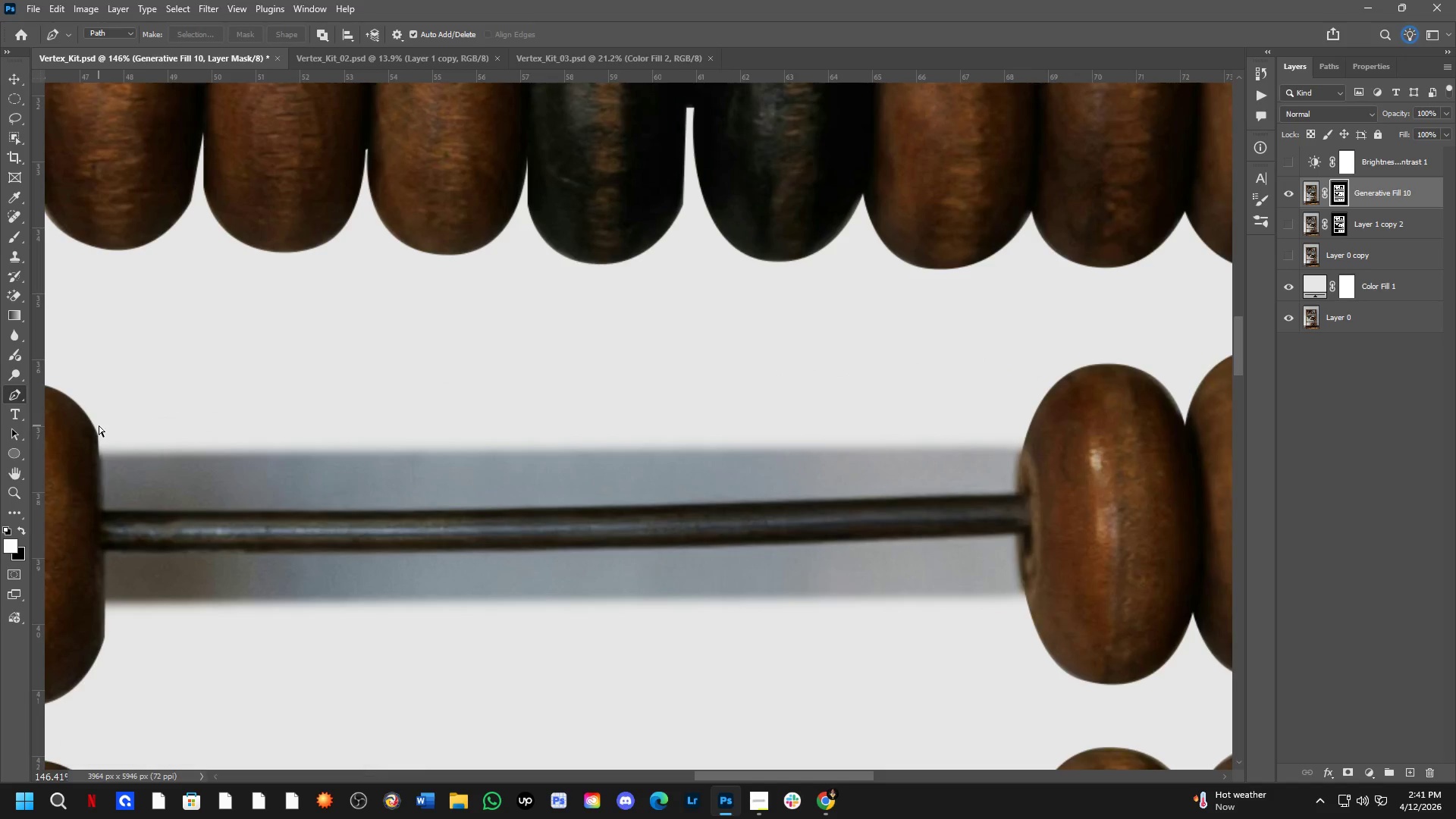 
key(Control+X)
 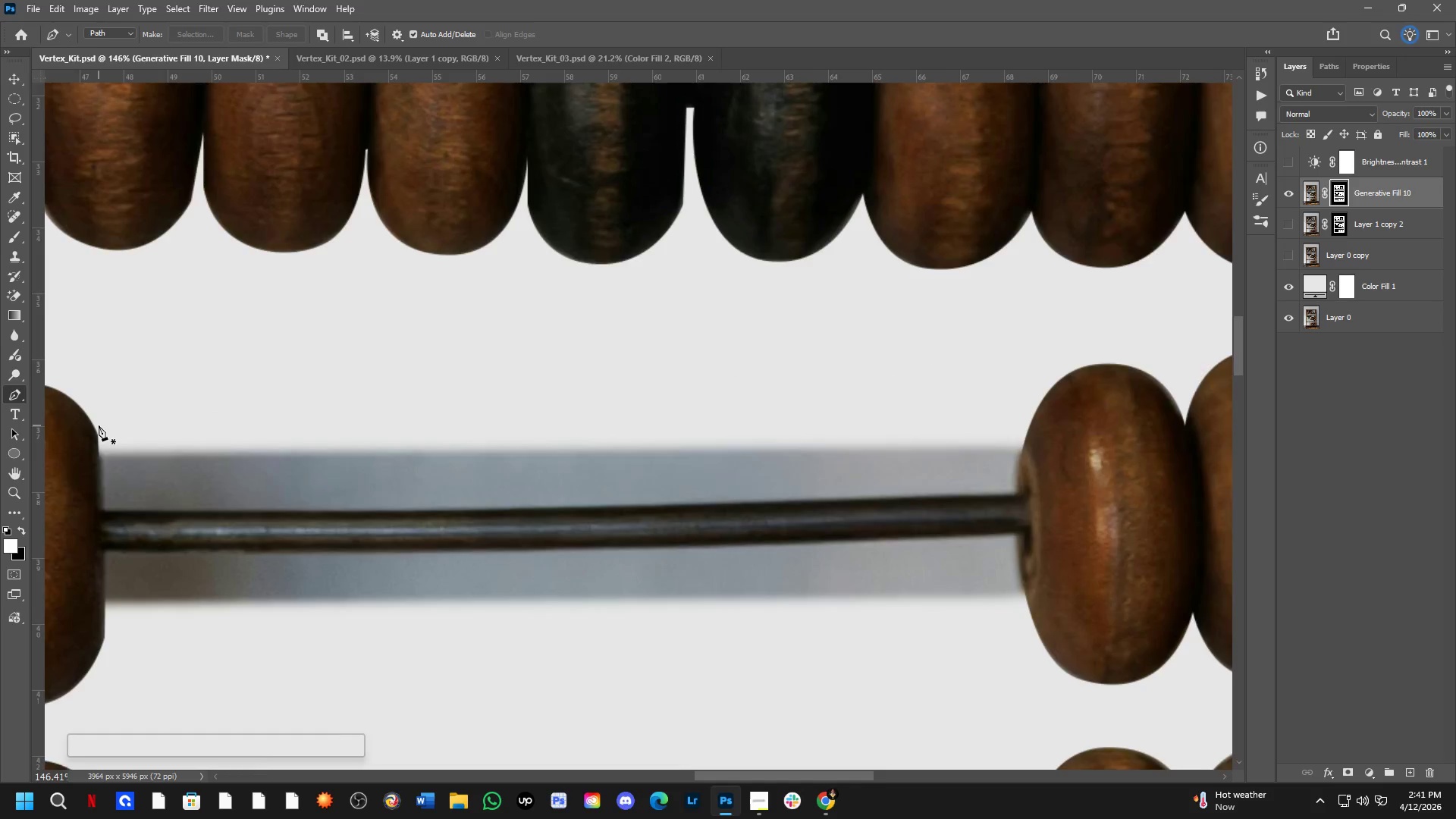 
hold_key(key=Space, duration=0.58)
 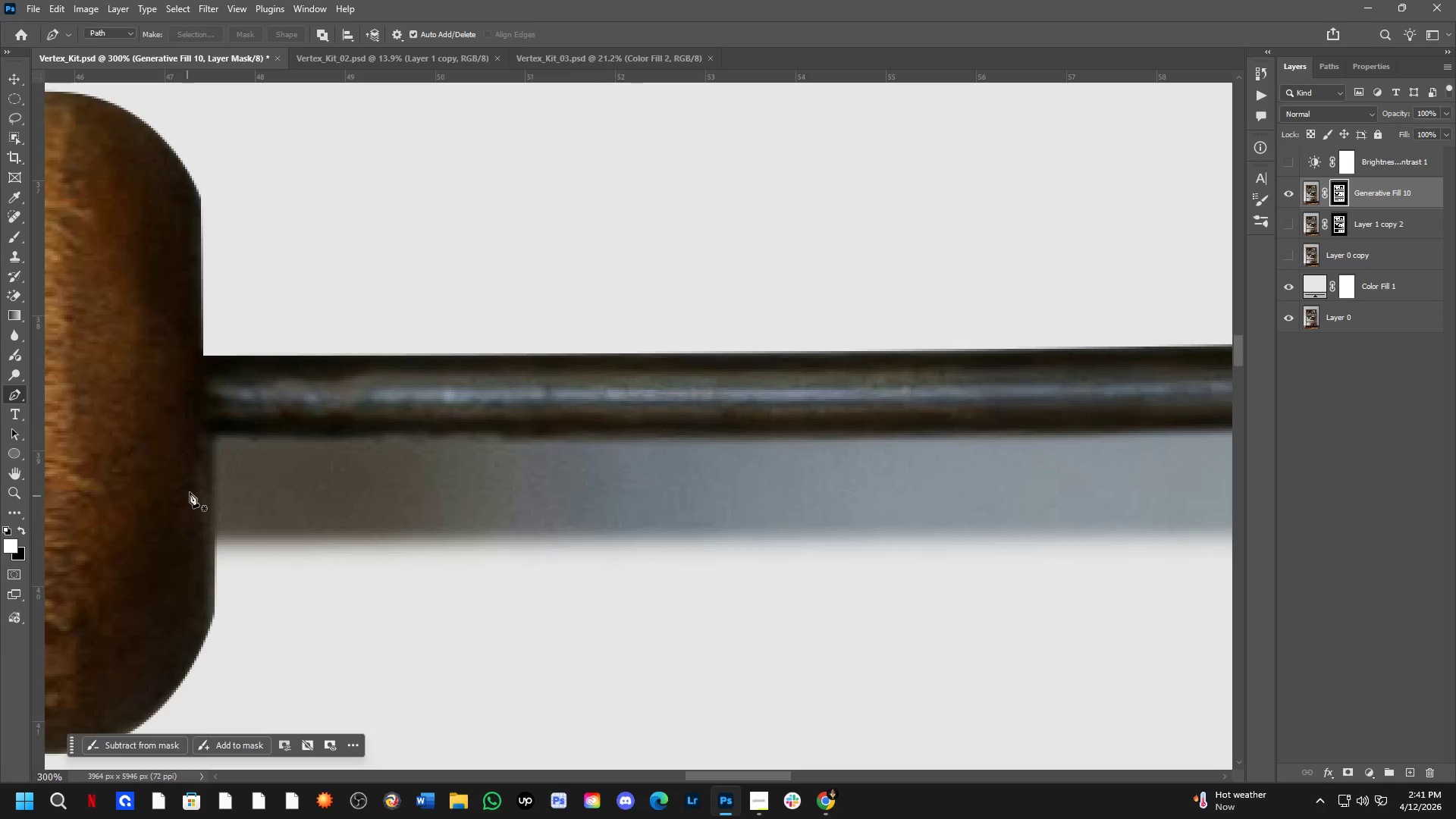 
left_click_drag(start_coordinate=[416, 495], to_coordinate=[538, 439])
 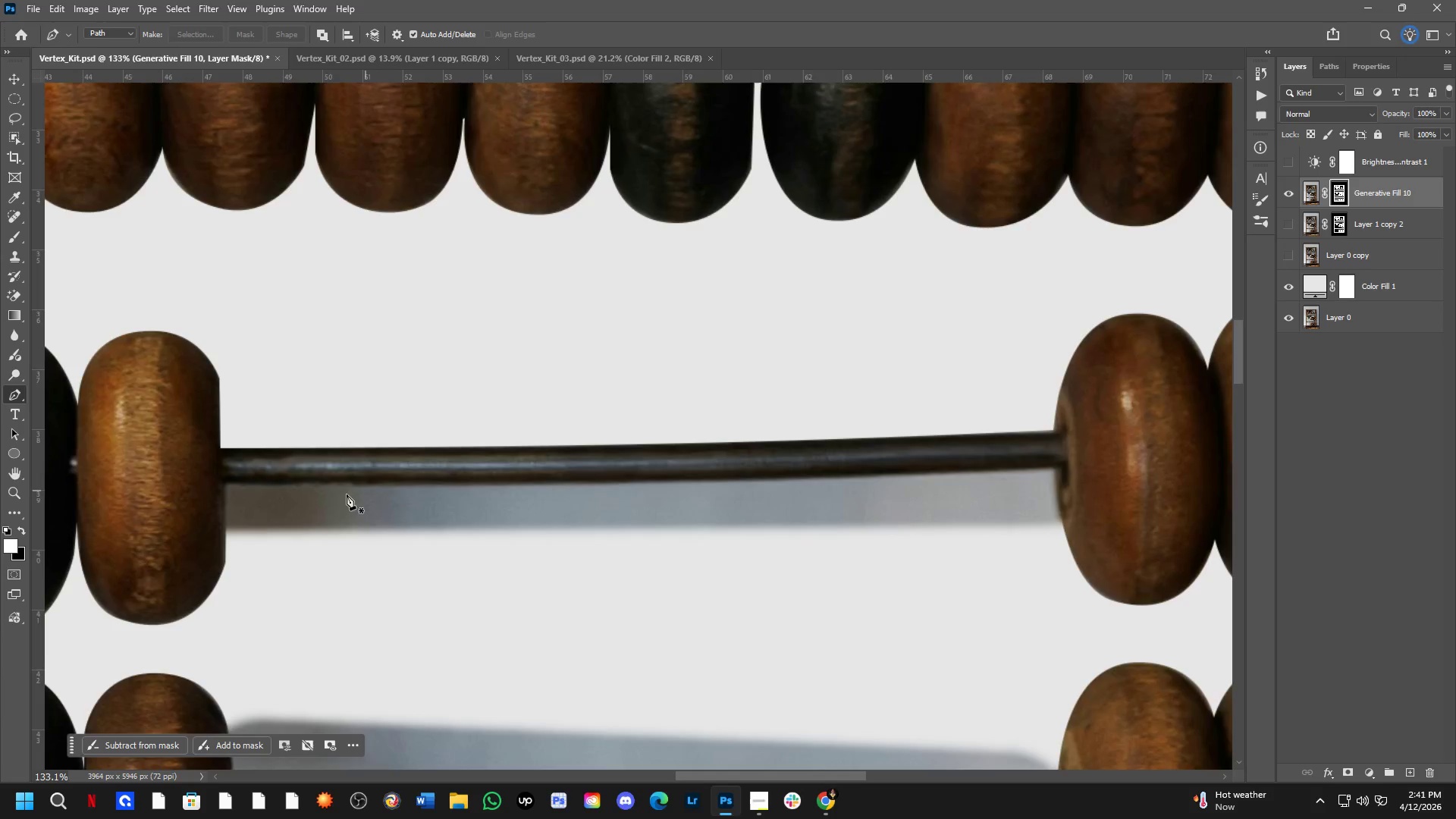 
scroll: coordinate [99, 425], scroll_direction: down, amount: 1.0
 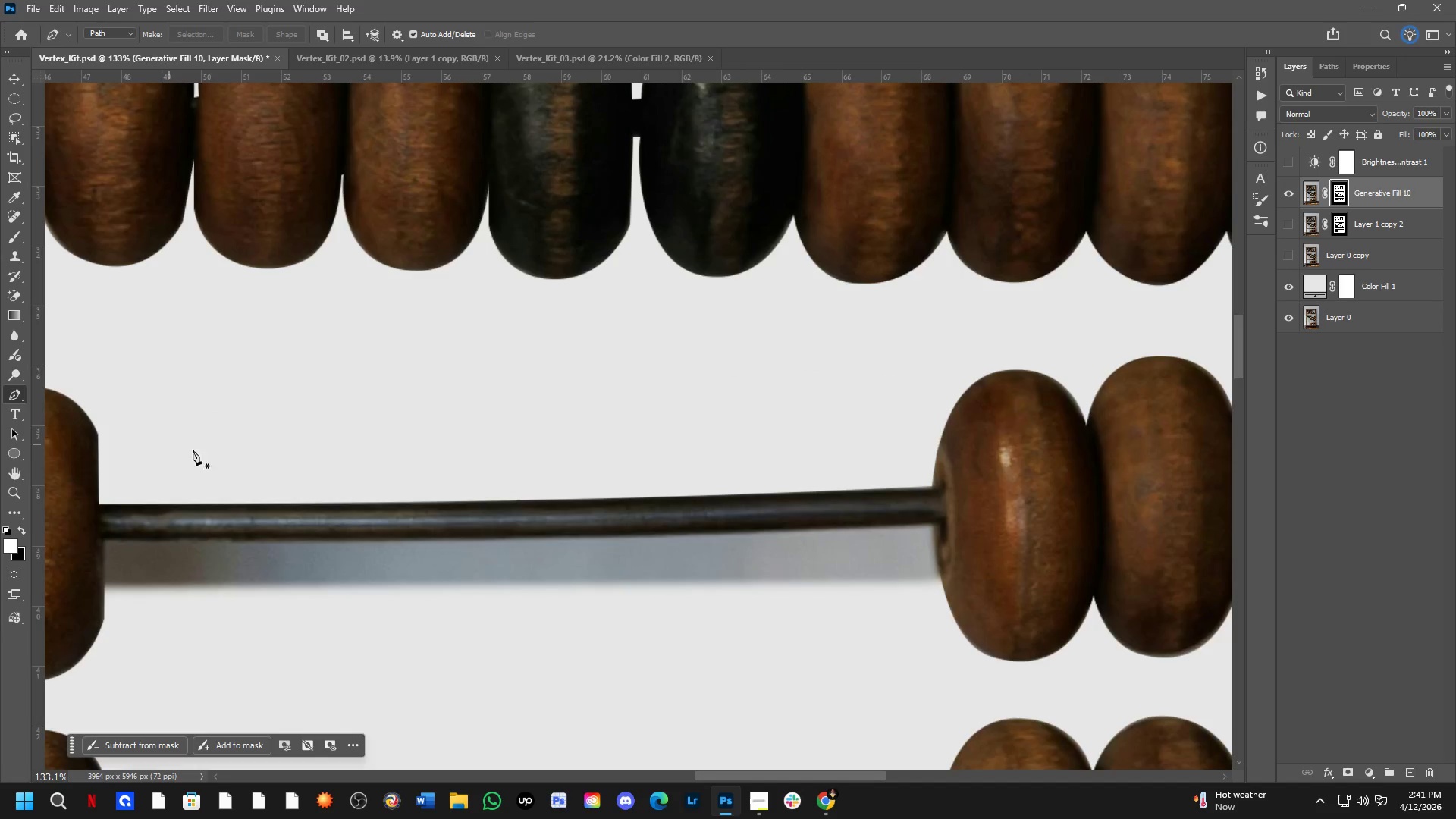 
key(Shift+ShiftLeft)
 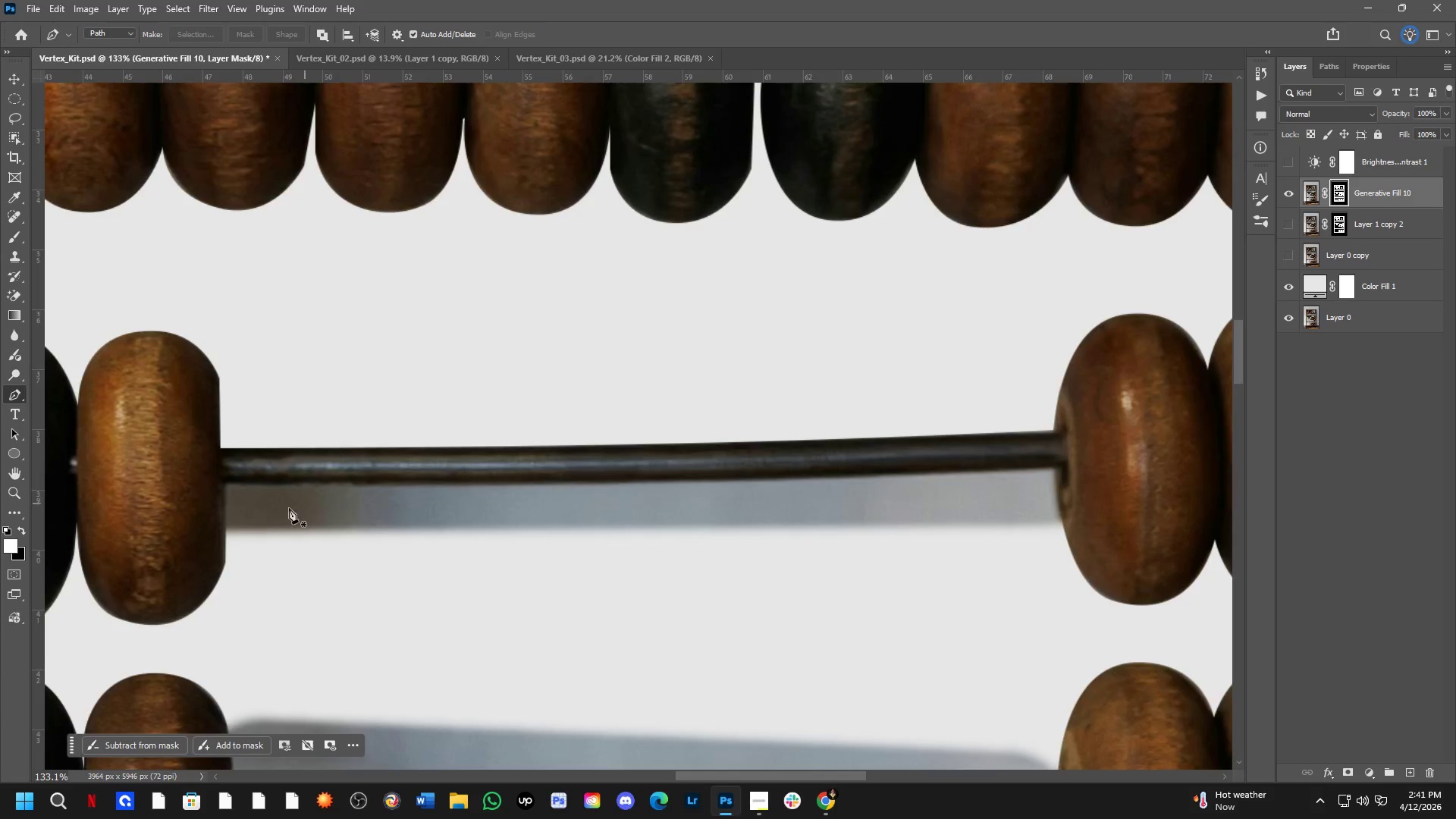 
scroll: coordinate [204, 528], scroll_direction: up, amount: 2.0
 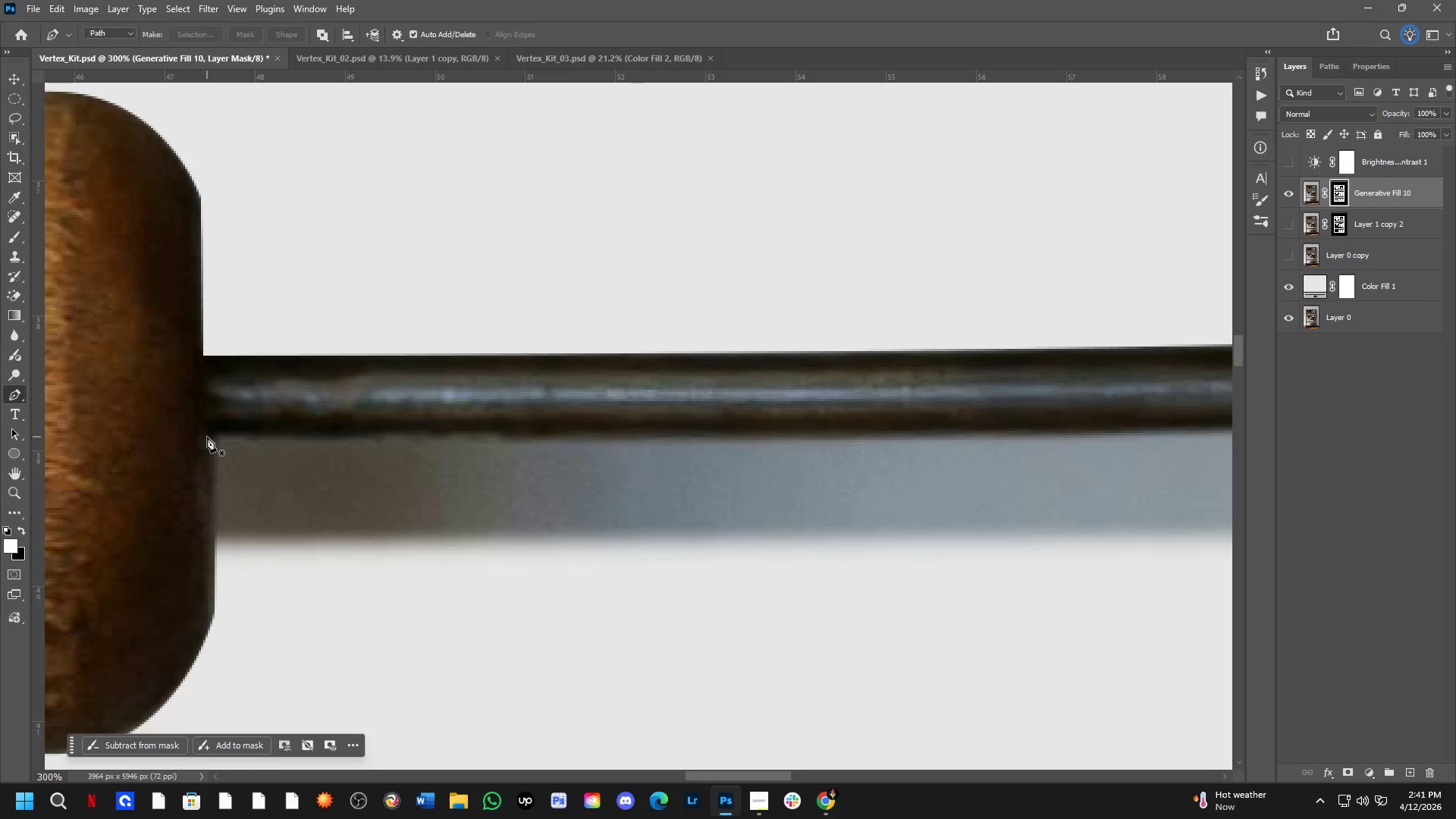 
left_click([211, 437])
 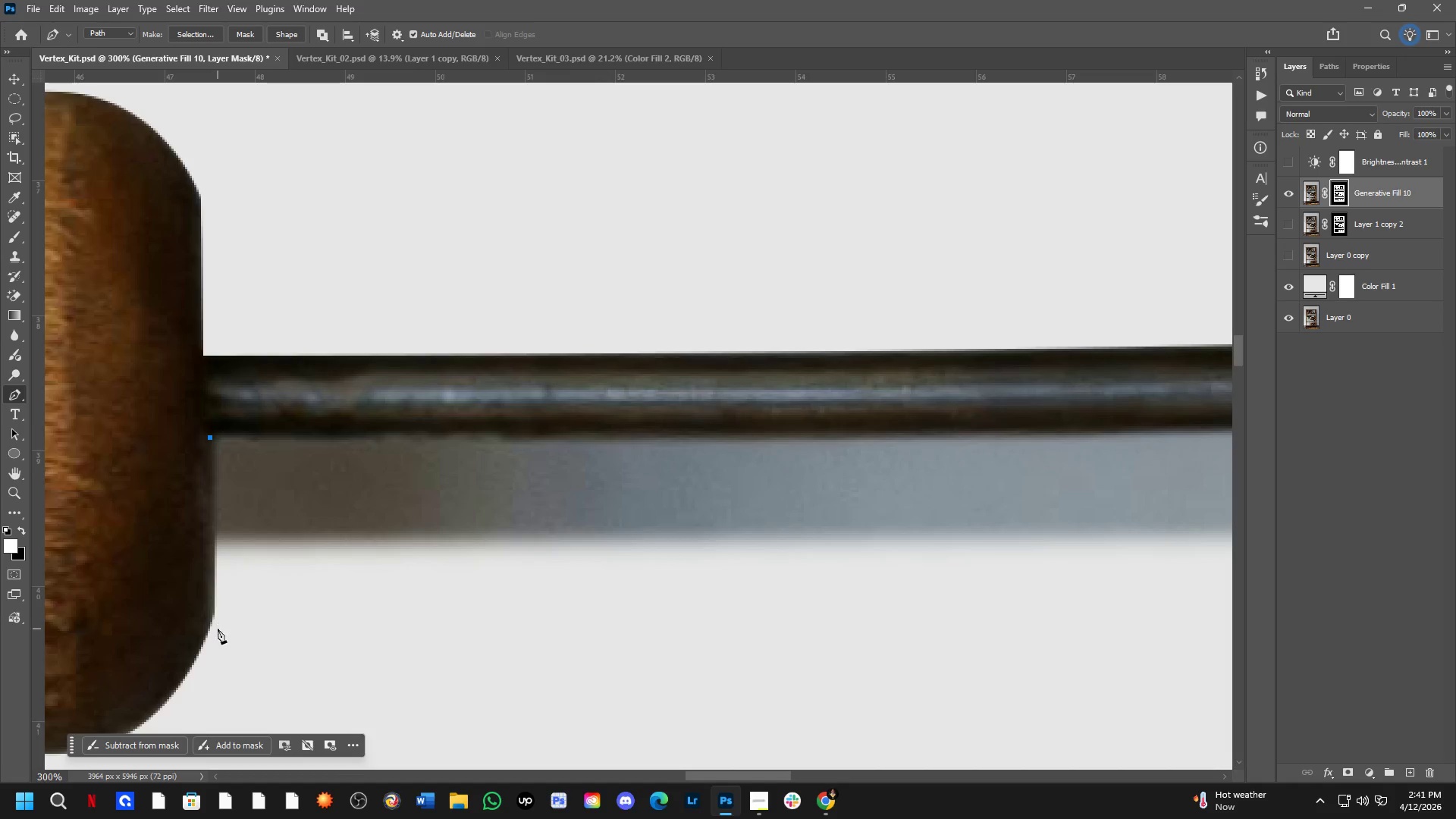 
left_click([218, 638])
 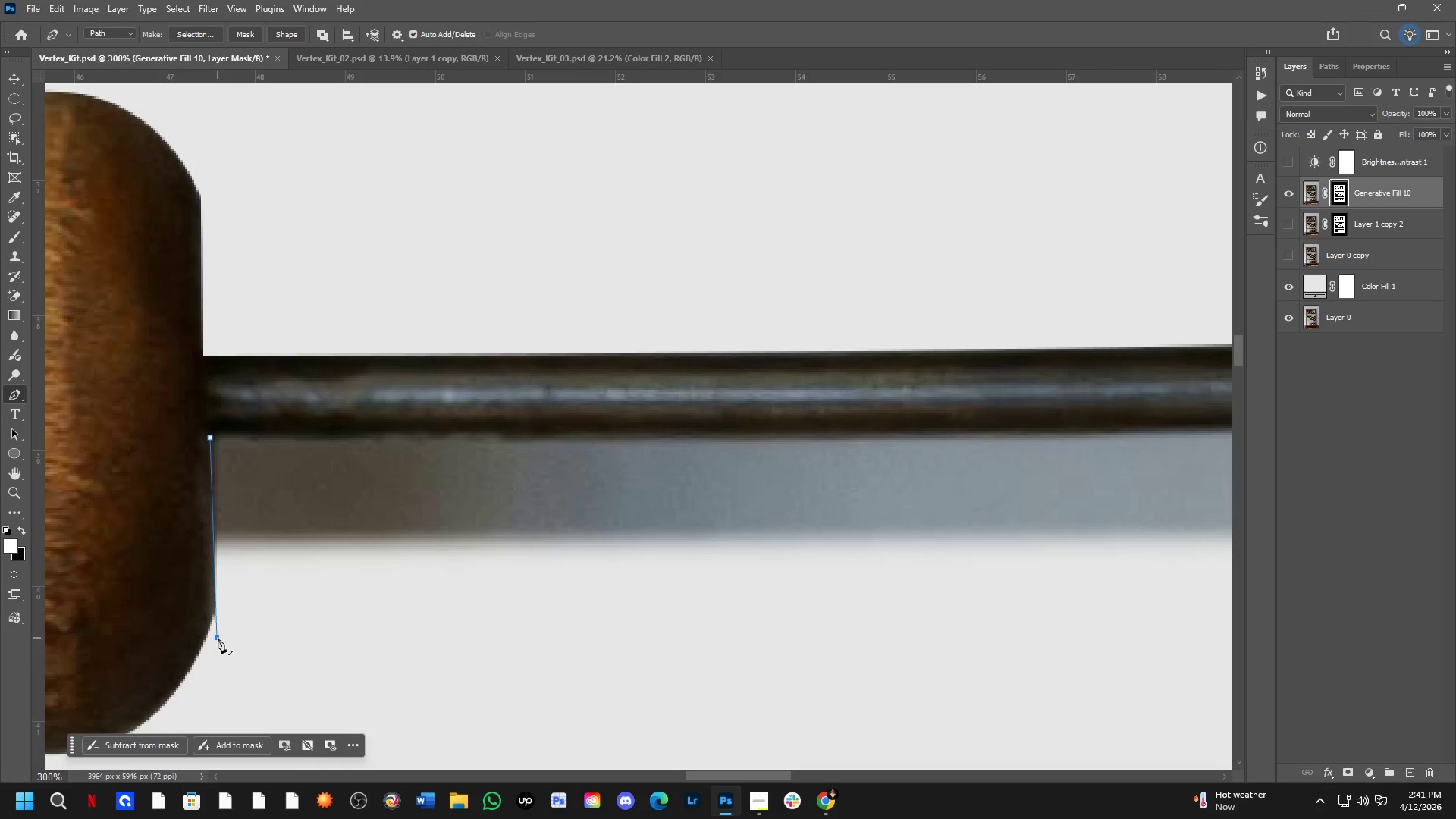 
hold_key(key=Space, duration=0.61)
 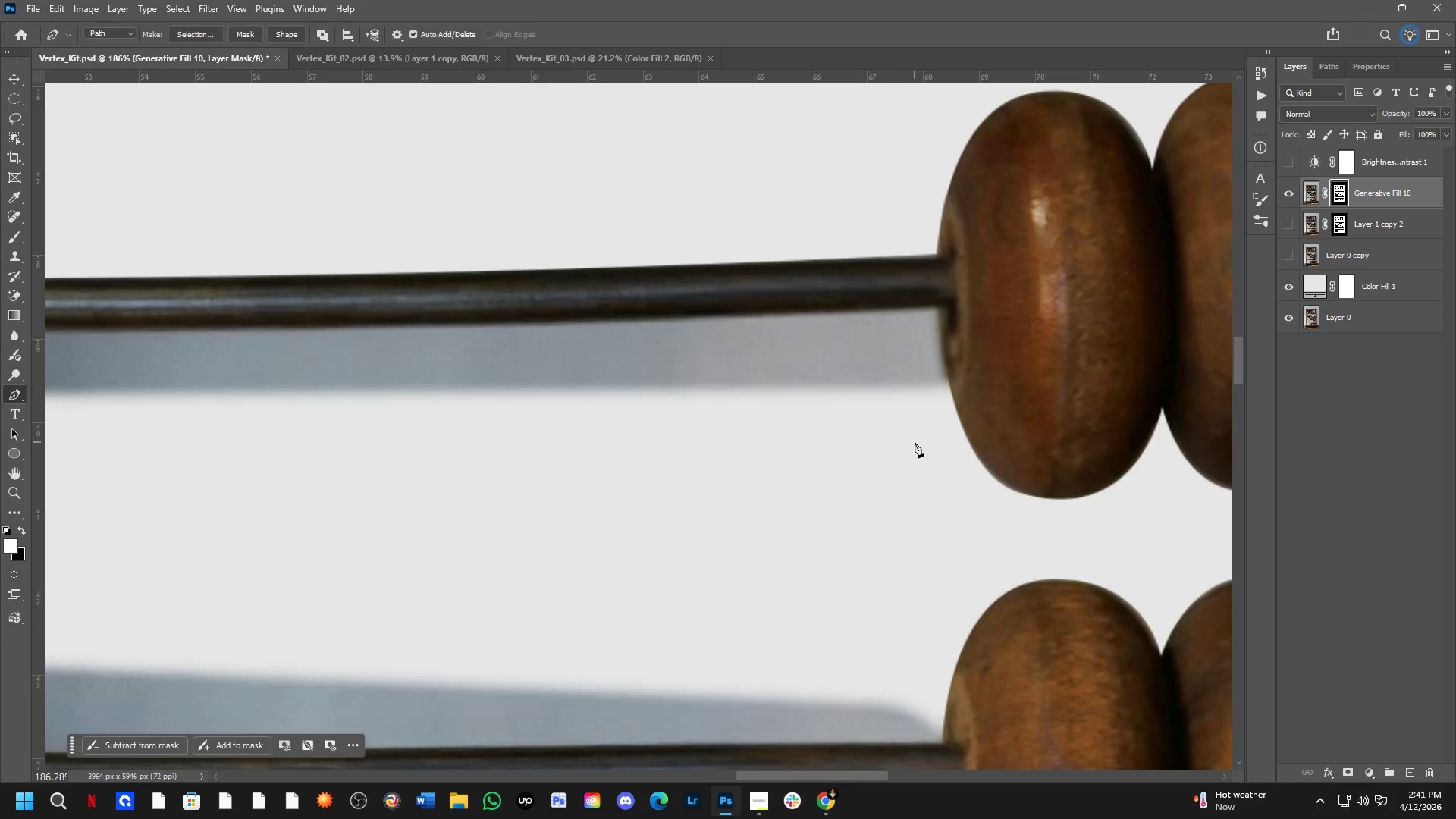 
left_click_drag(start_coordinate=[590, 685], to_coordinate=[152, 502])
 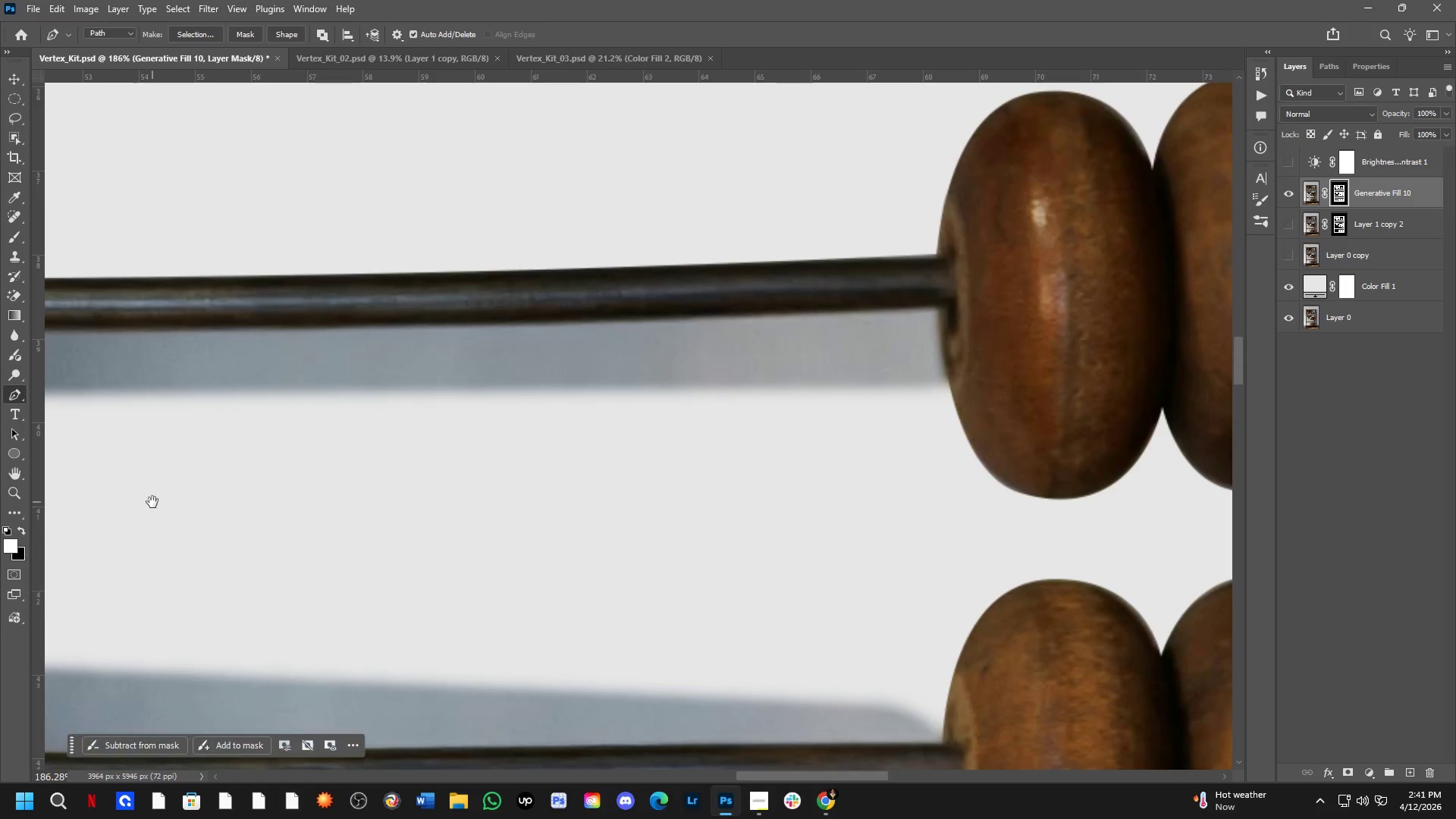 
scroll: coordinate [218, 637], scroll_direction: down, amount: 5.0
 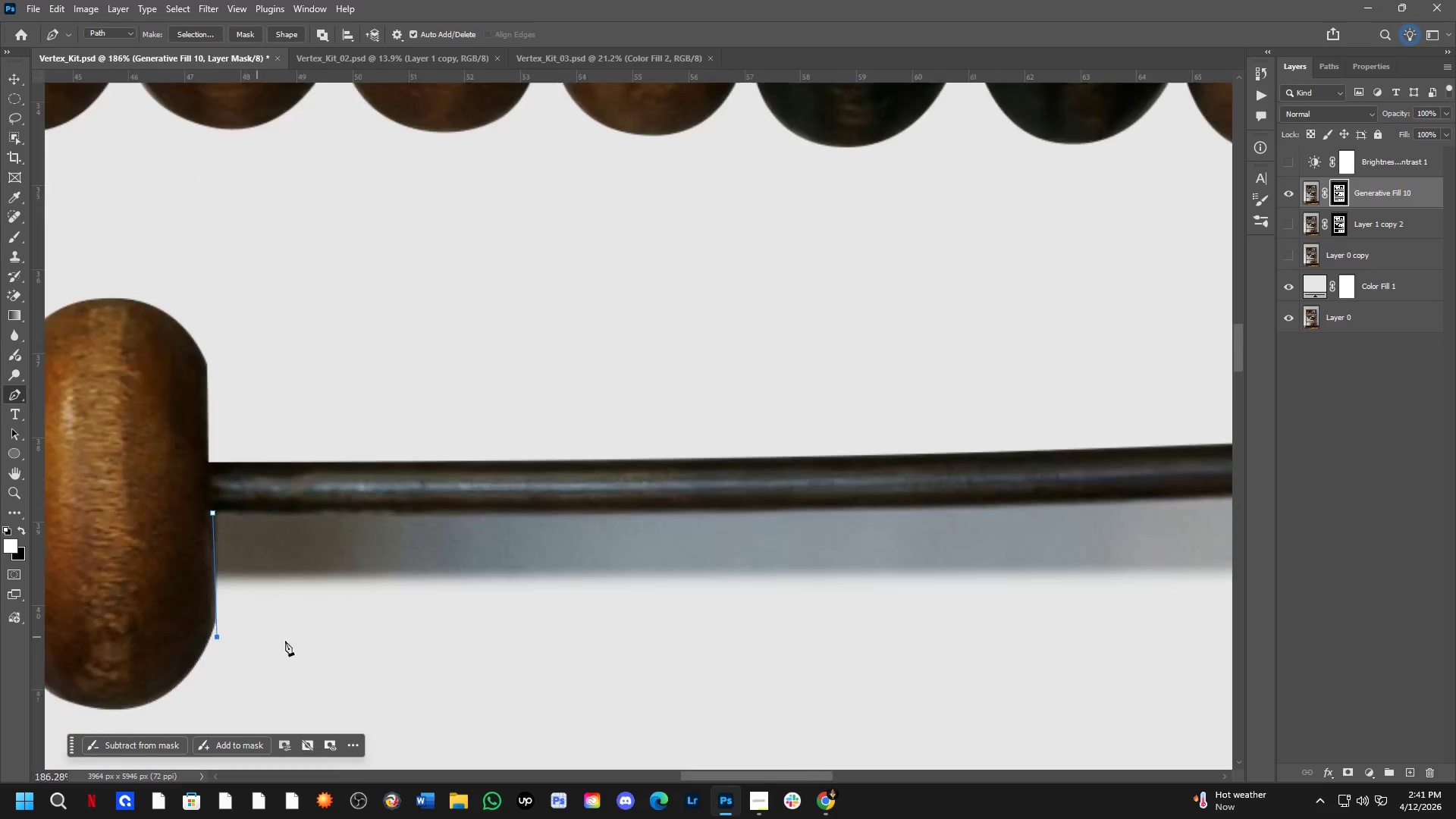 
hold_key(key=Space, duration=2.94)
 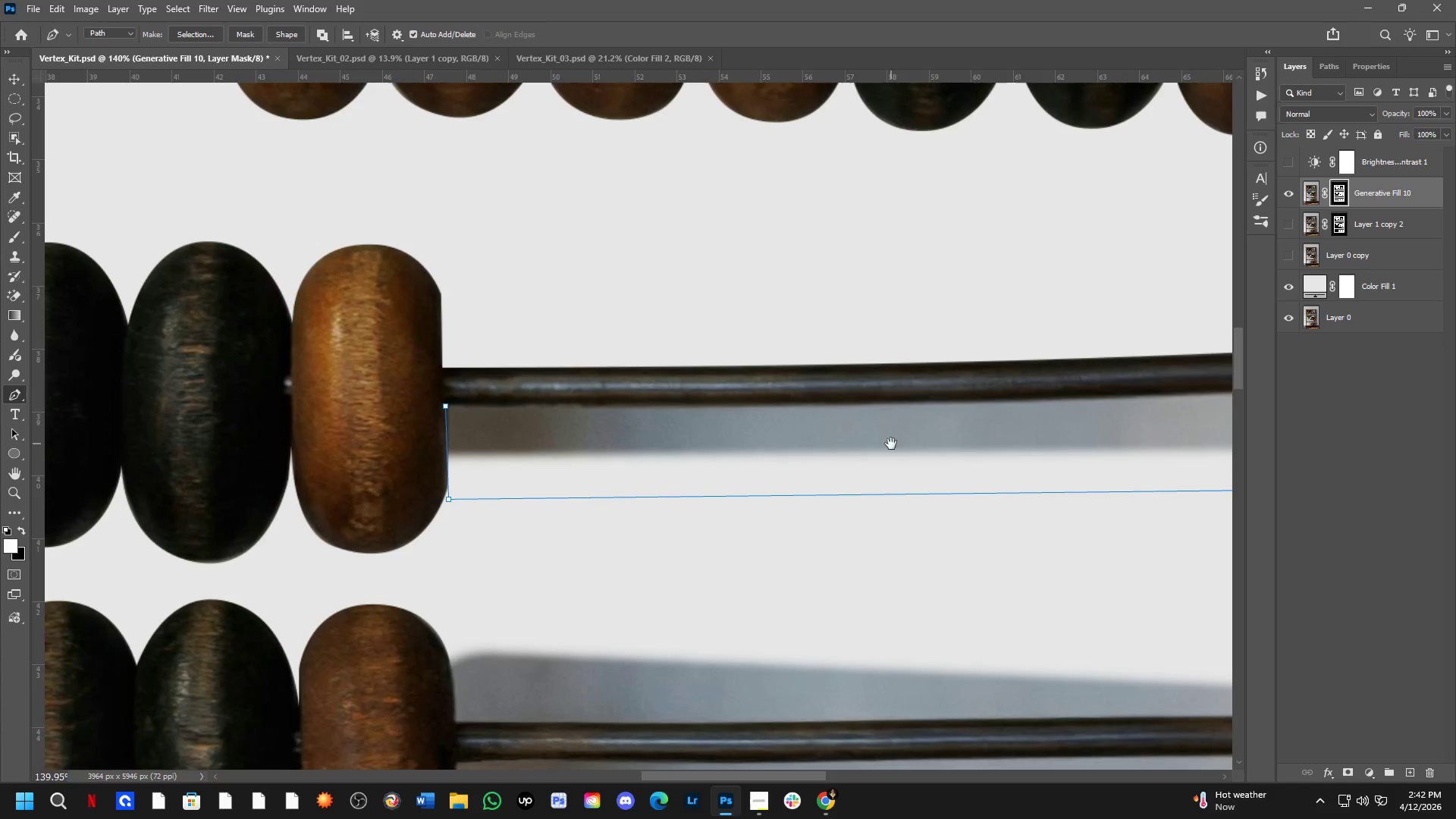 
double_click([949, 412])
 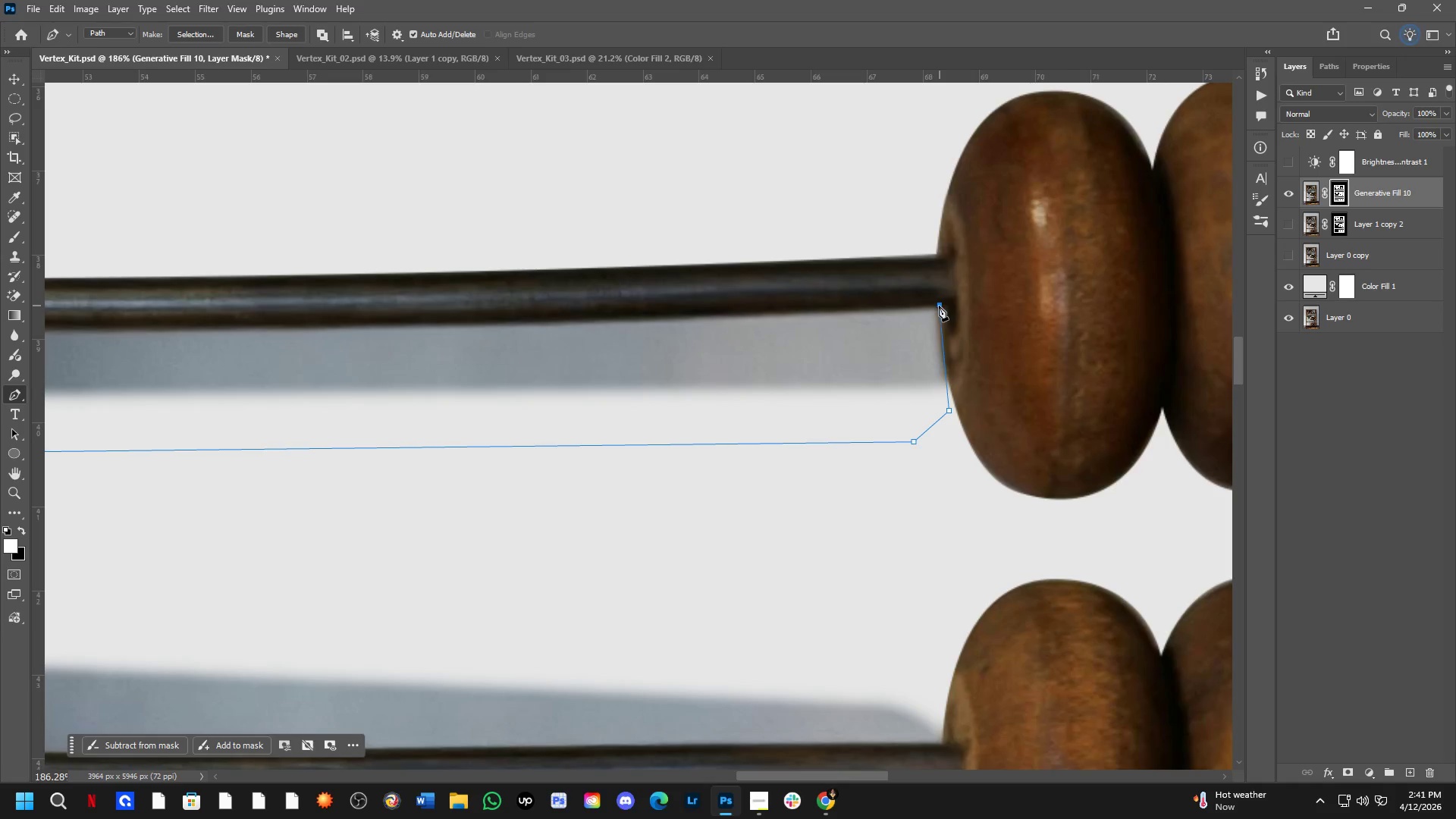 
hold_key(key=Space, duration=0.59)
 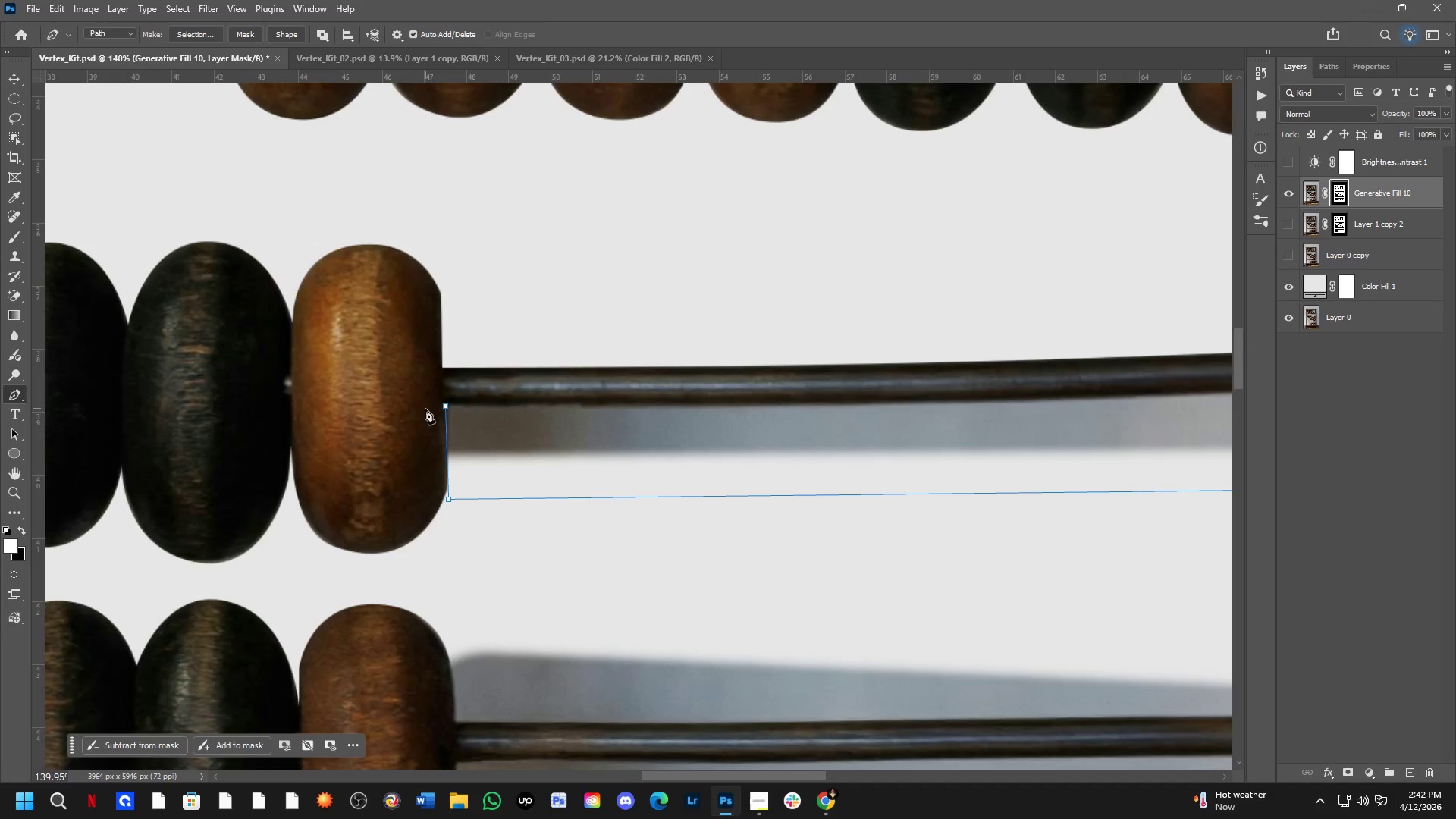 
left_click_drag(start_coordinate=[470, 373], to_coordinate=[891, 444])
 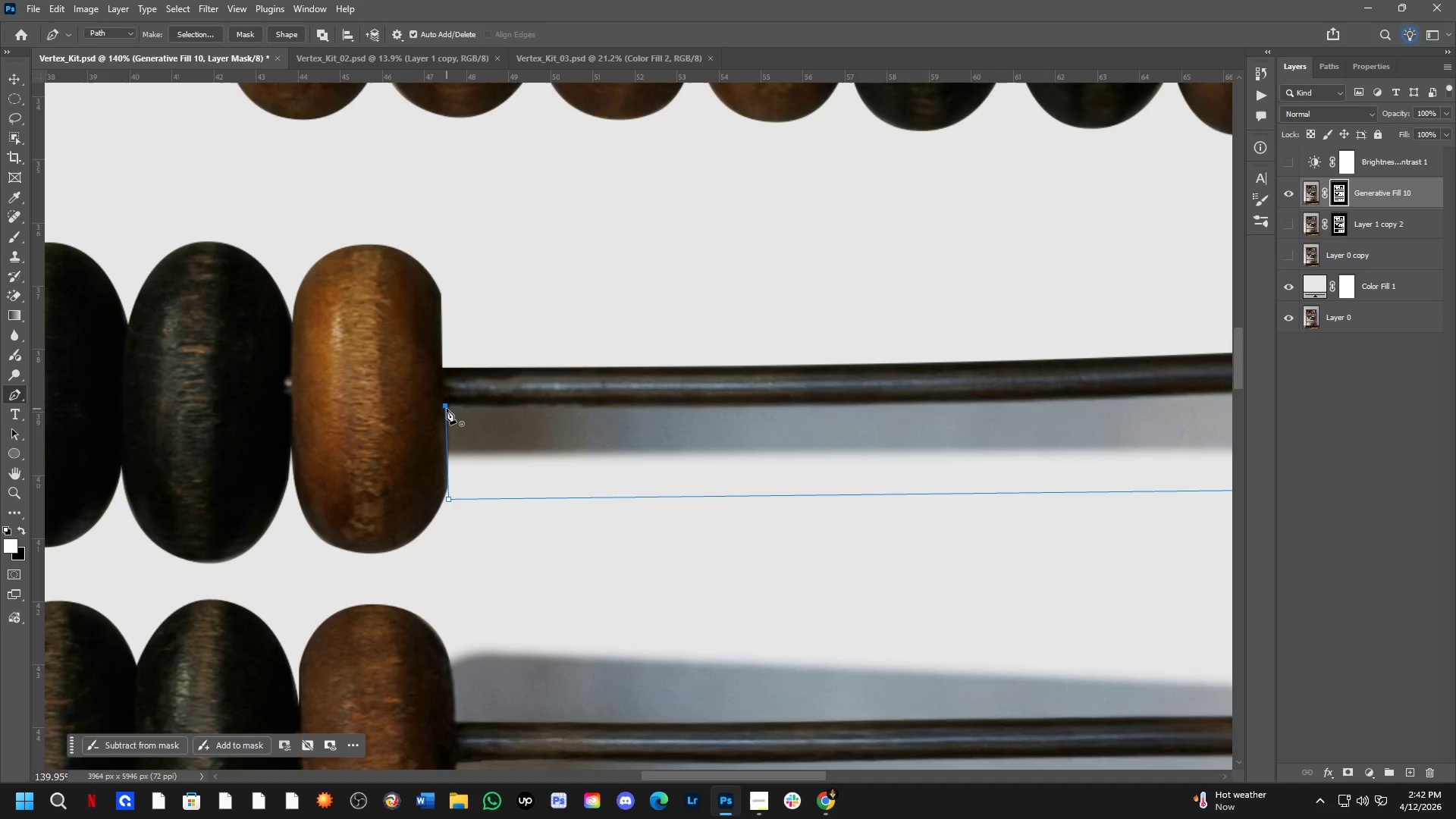 
scroll: coordinate [778, 351], scroll_direction: down, amount: 3.0
 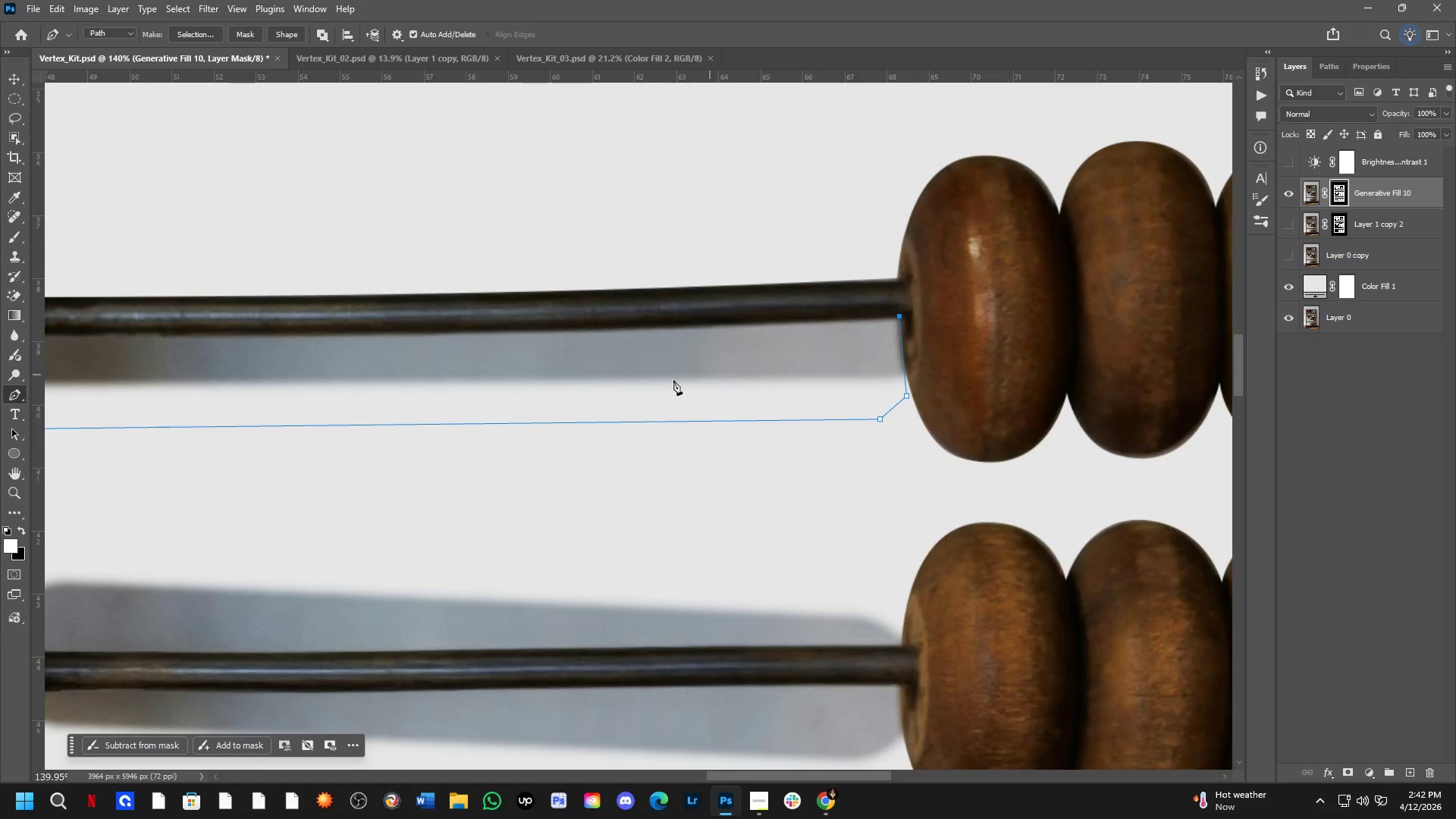 
left_click([447, 407])
 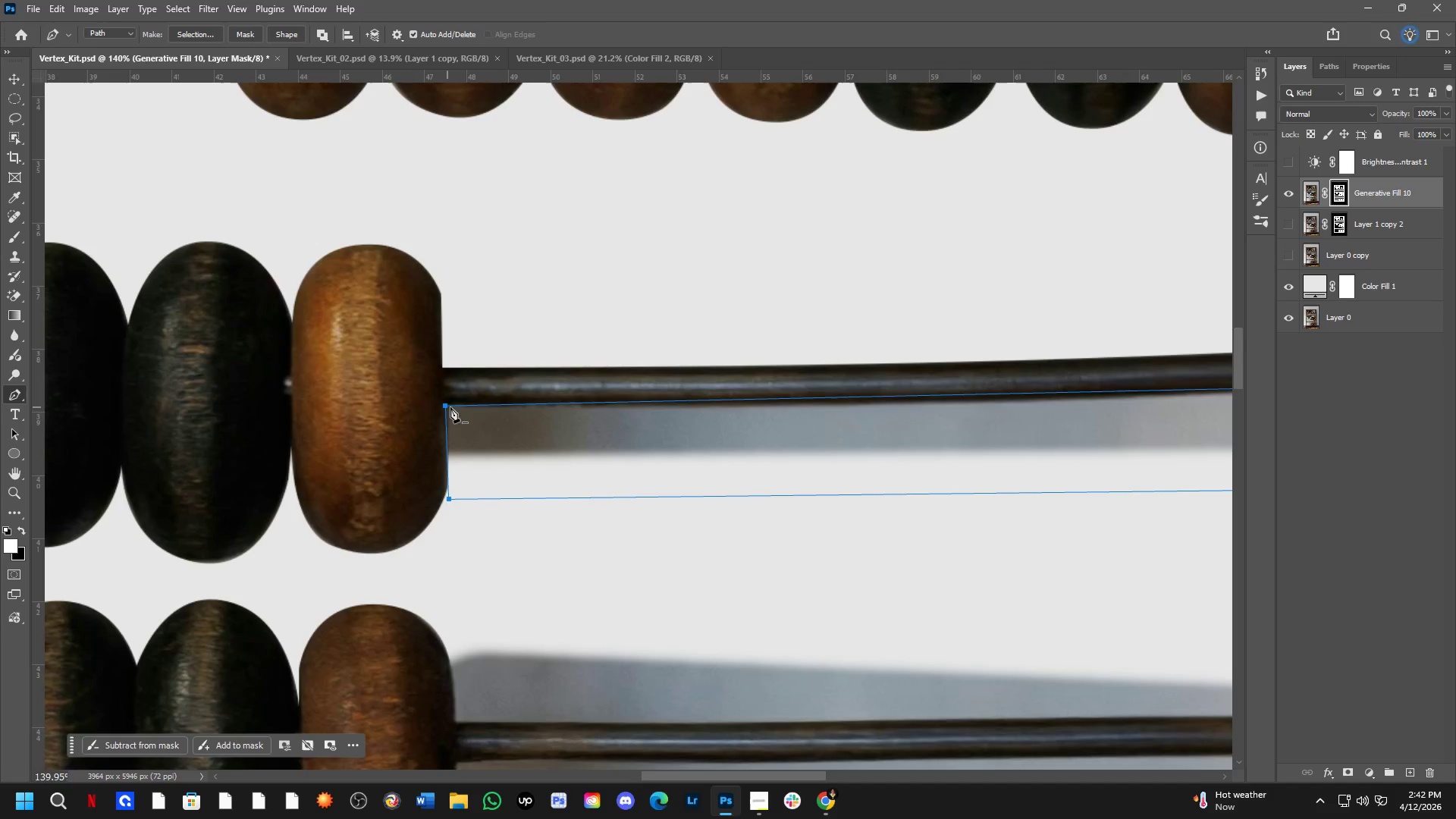 
hold_key(key=Space, duration=0.52)
 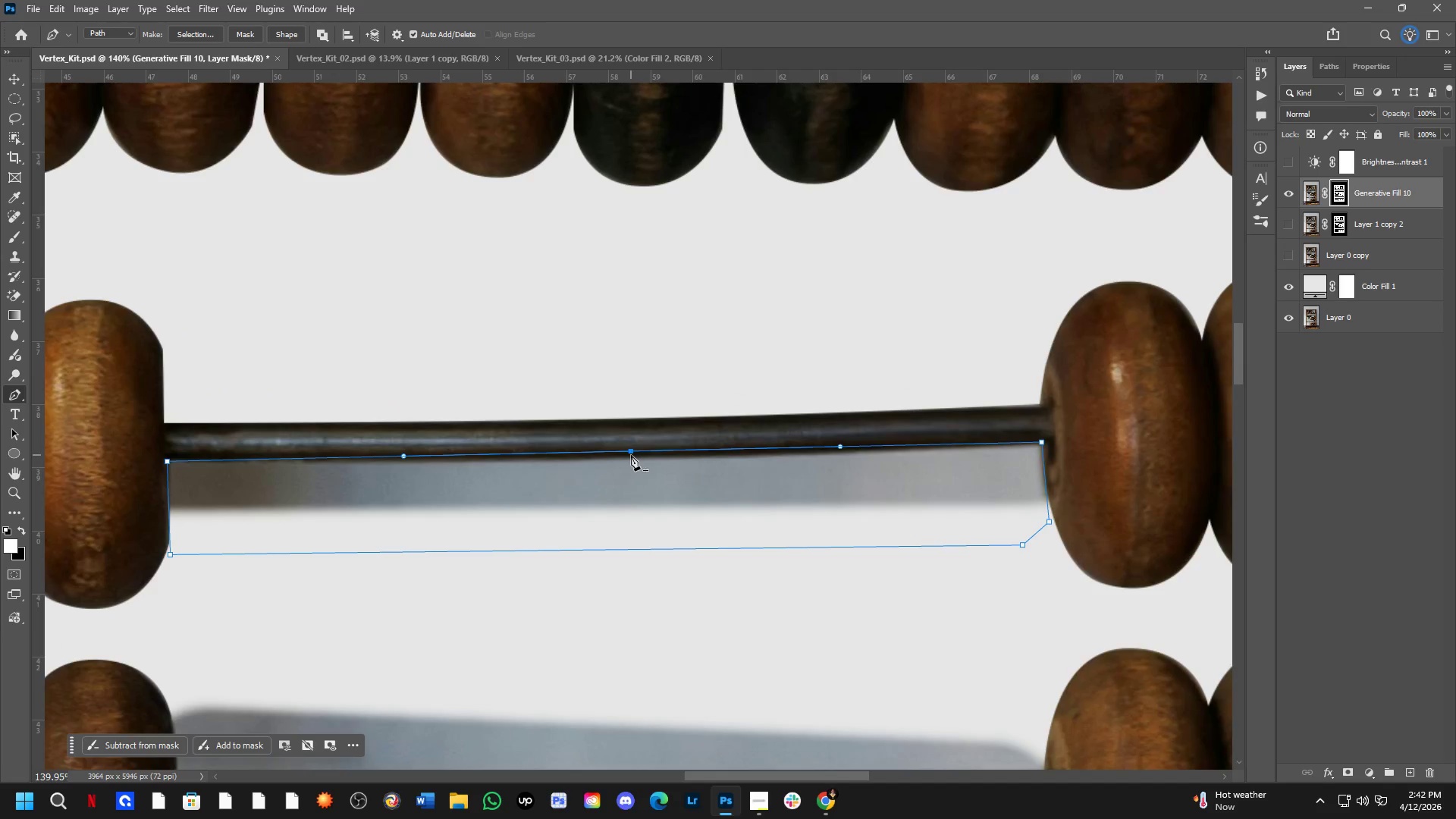 
left_click_drag(start_coordinate=[879, 424], to_coordinate=[601, 479])
 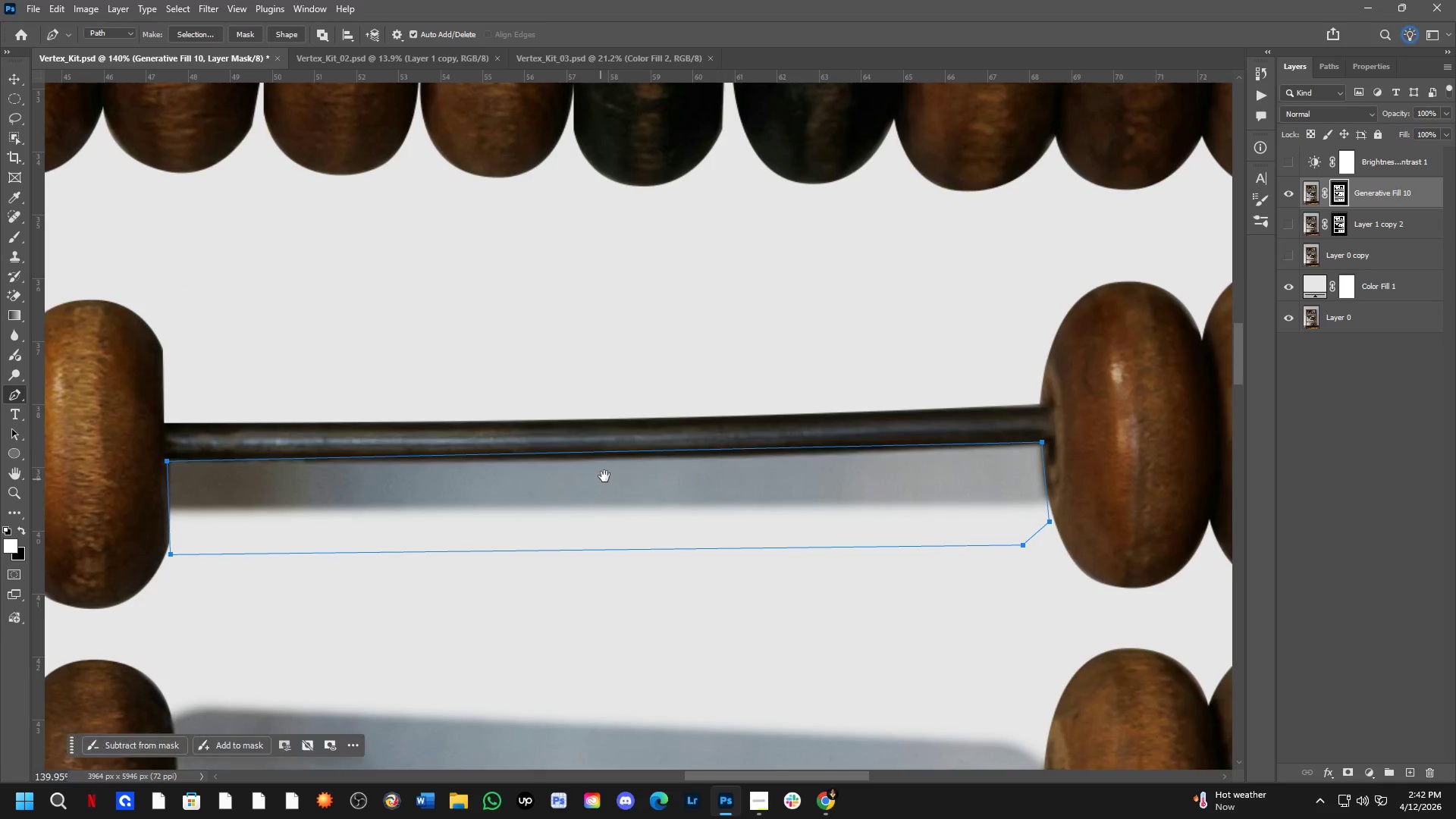 
hold_key(key=Space, duration=7.5)
 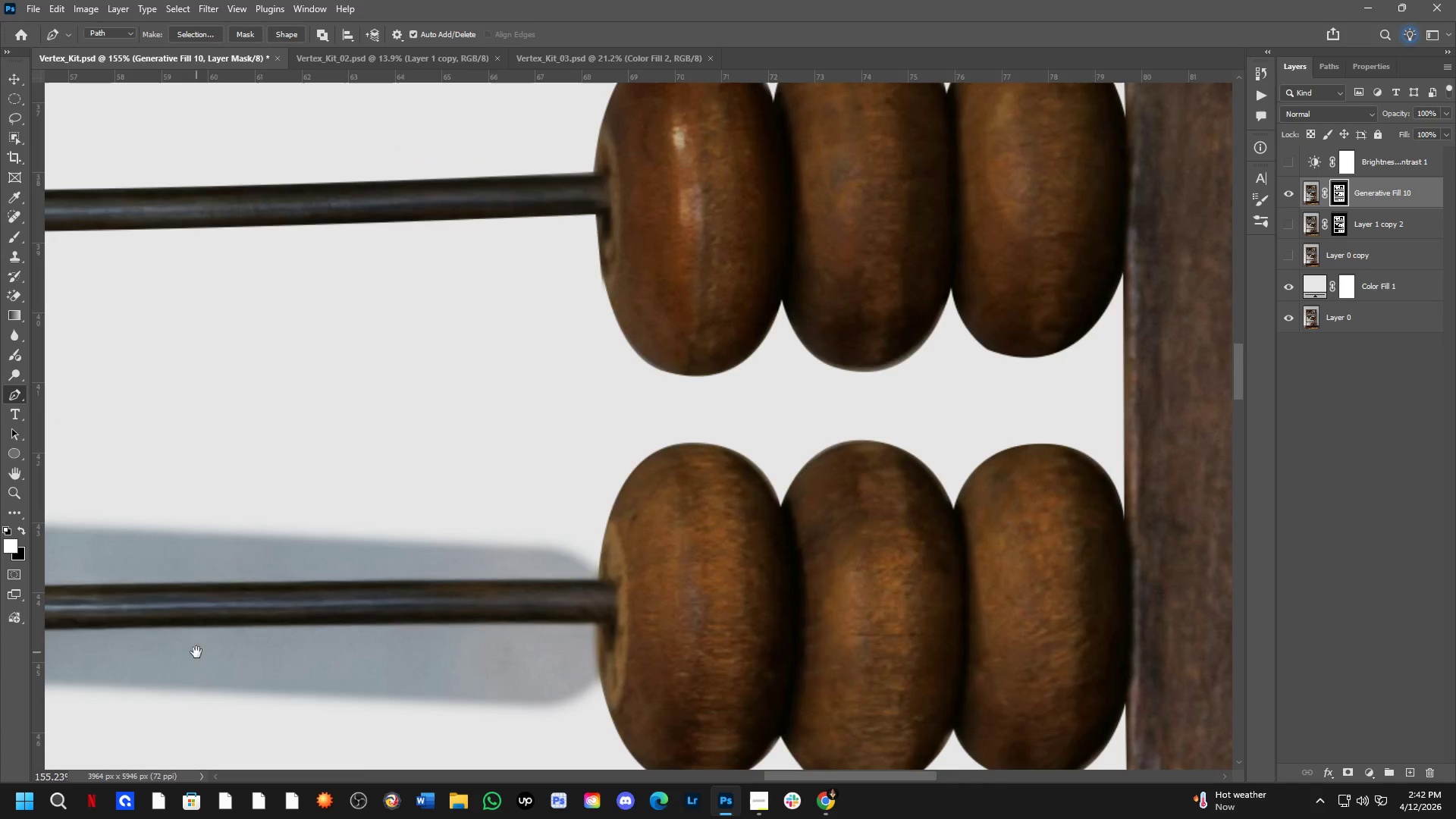 
left_click([631, 455])
 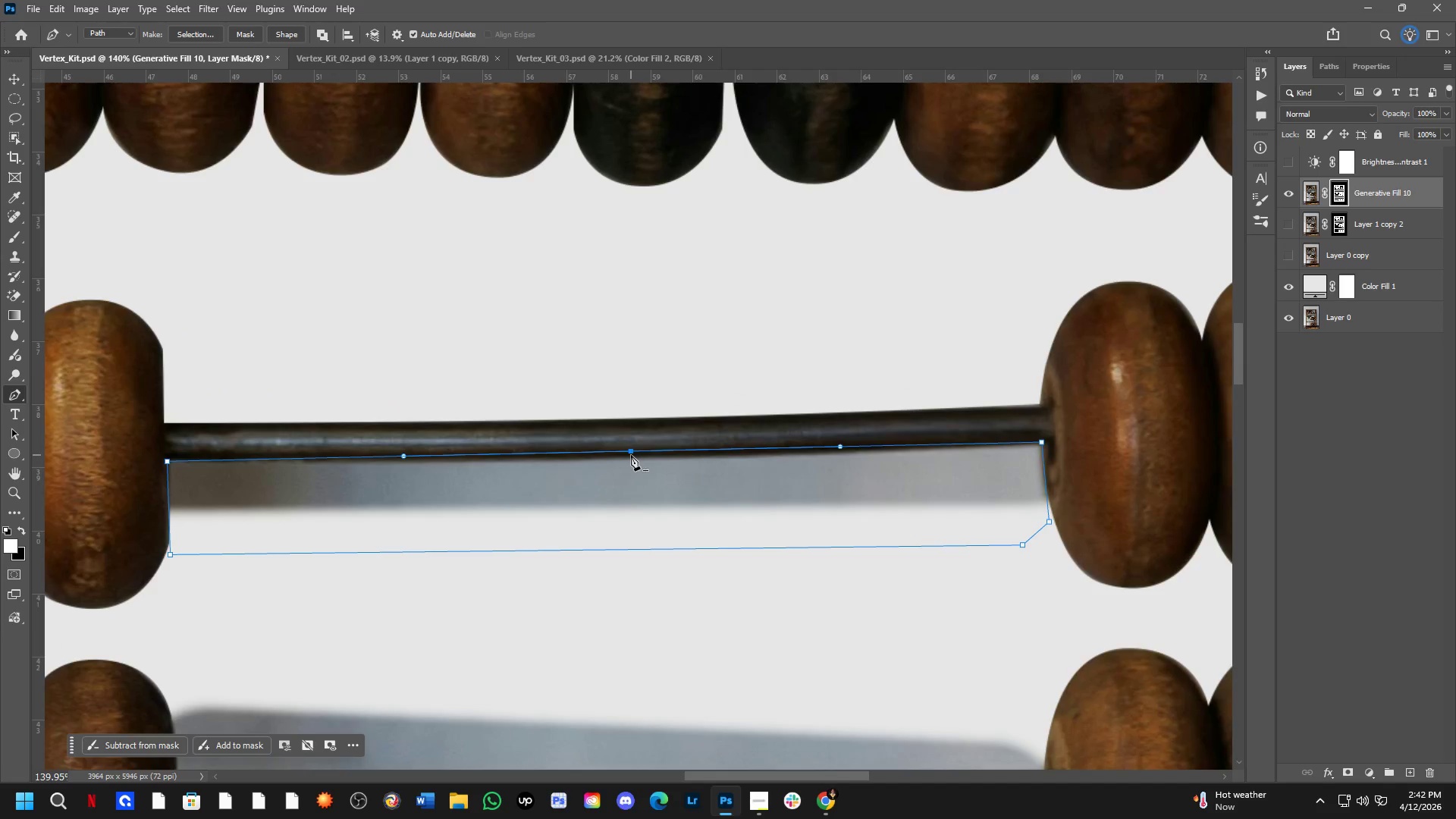 
hold_key(key=ControlLeft, duration=0.95)
left_click_drag(start_coordinate=[631, 455], to_coordinate=[624, 460])
 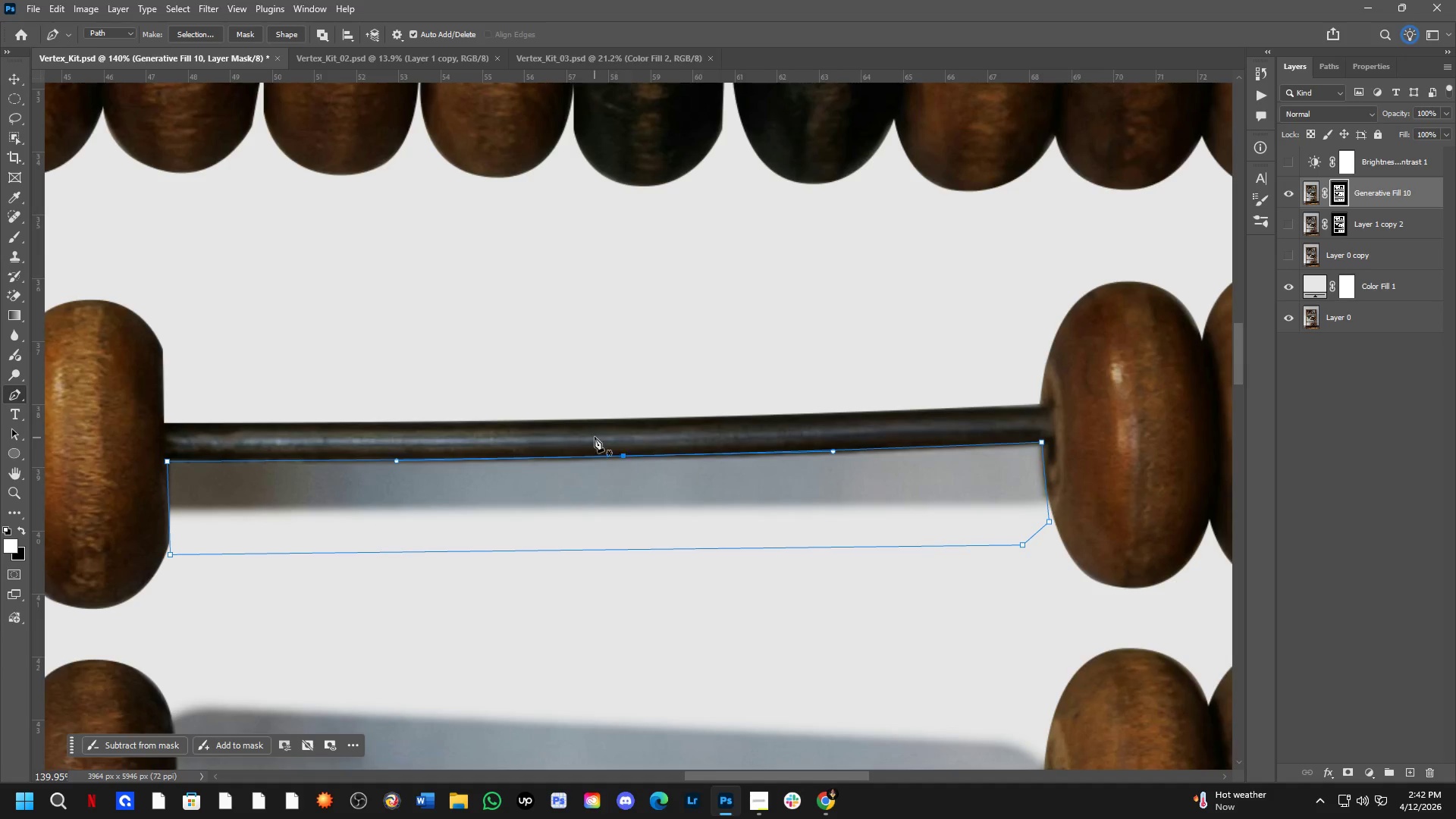 
key(Control+NumpadEnter)
 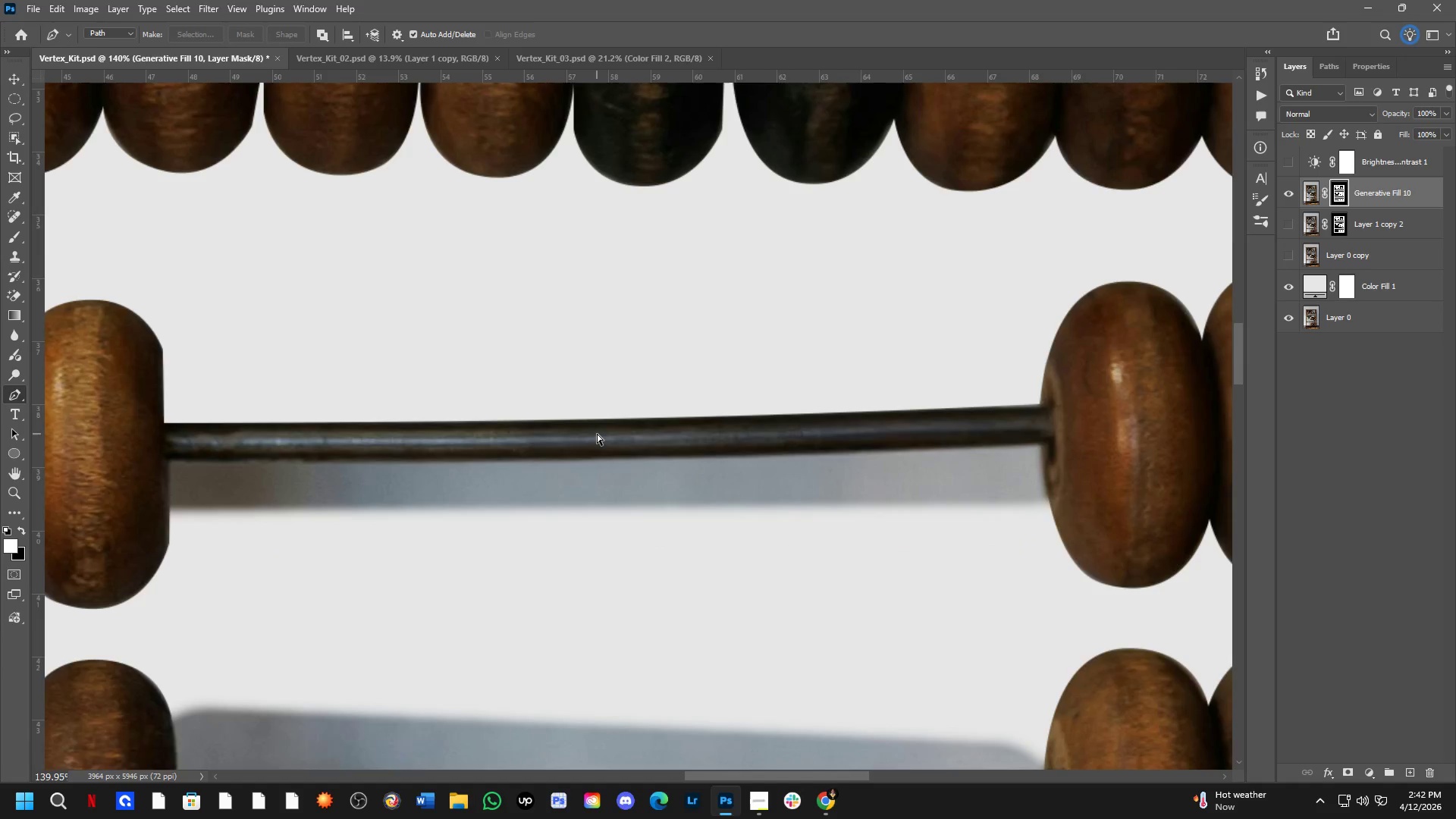 
key(Control+X)
 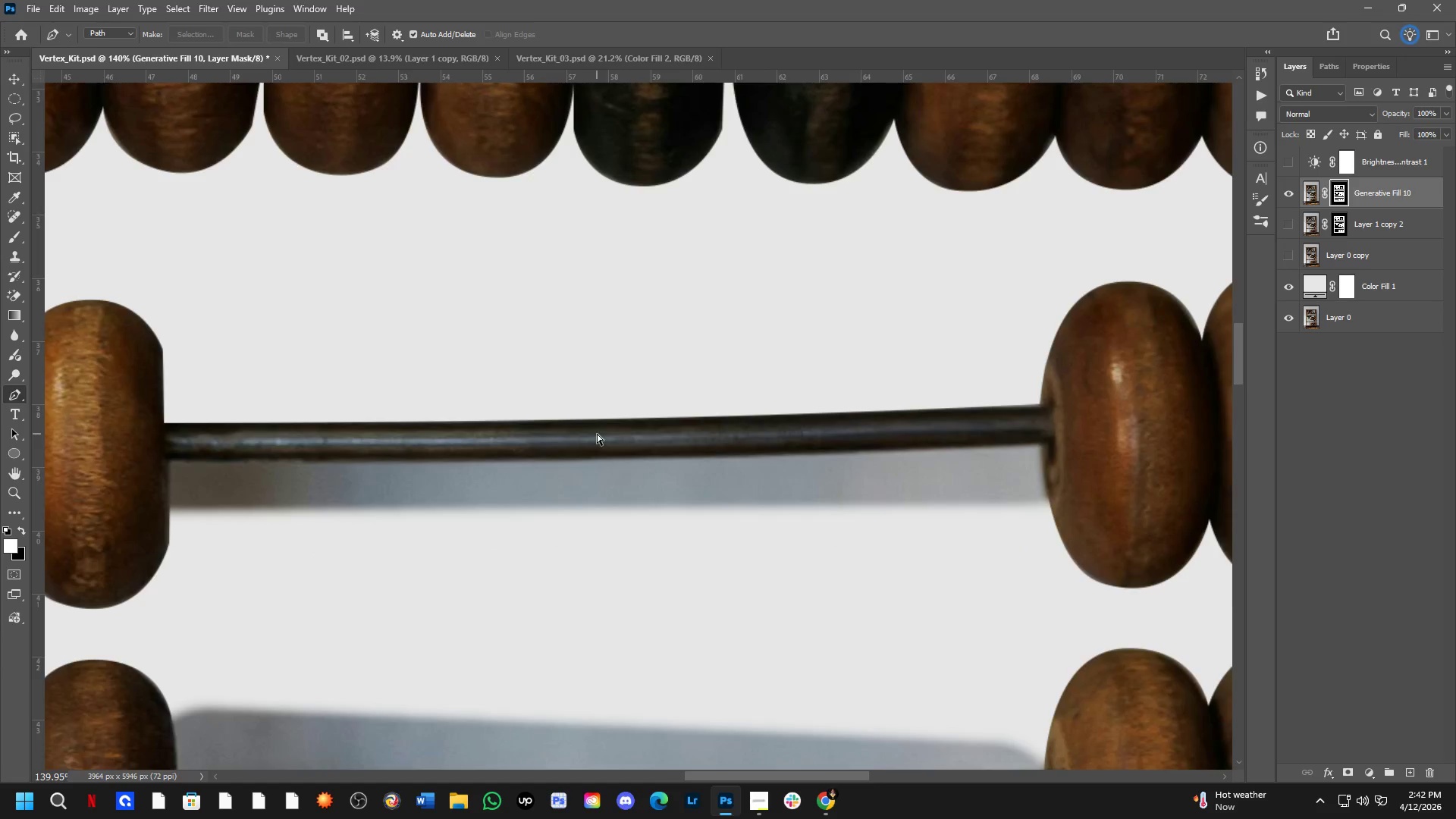 
scroll: coordinate [587, 432], scroll_direction: down, amount: 10.0
 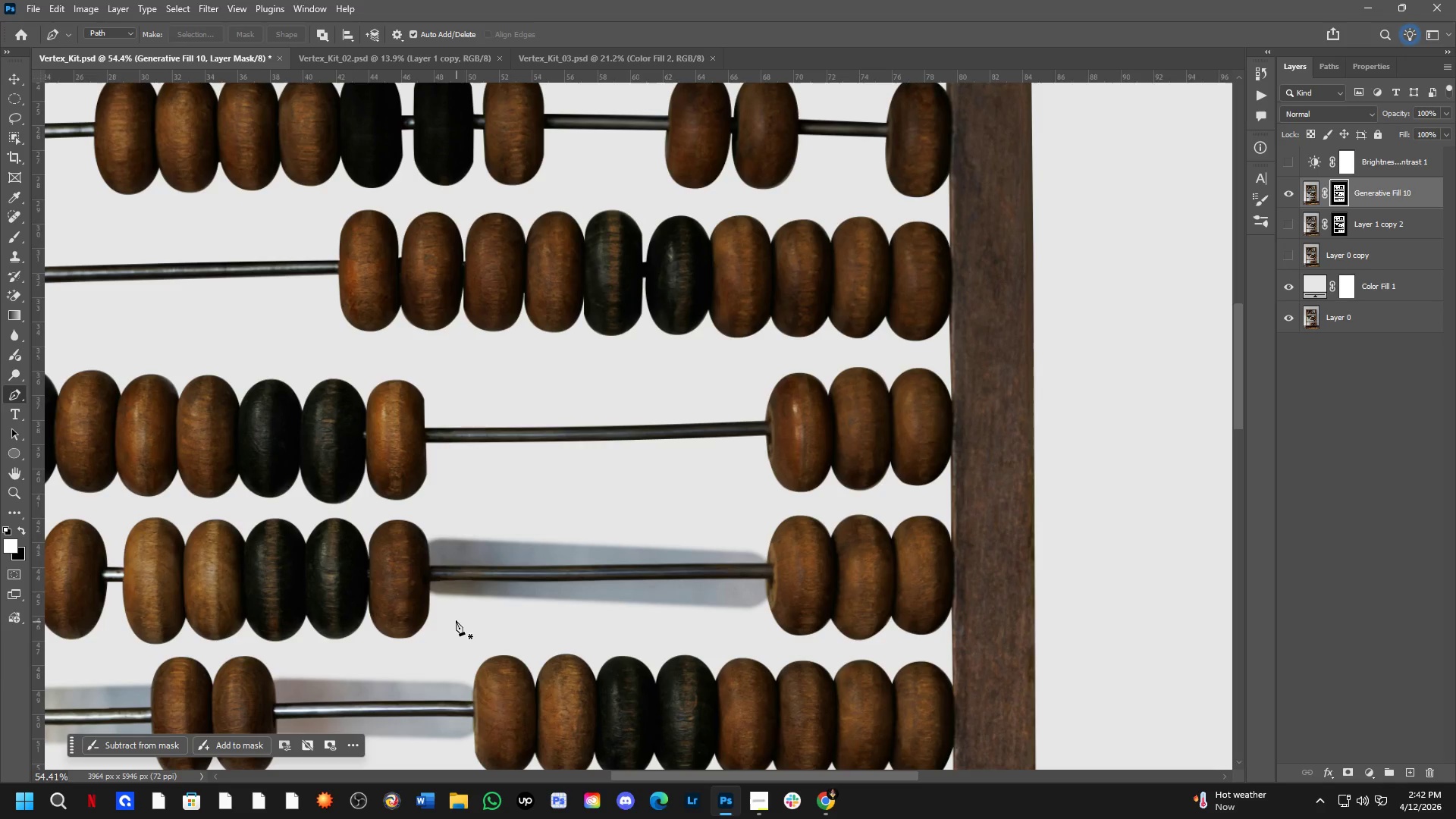 
scroll: coordinate [428, 547], scroll_direction: up, amount: 11.0
 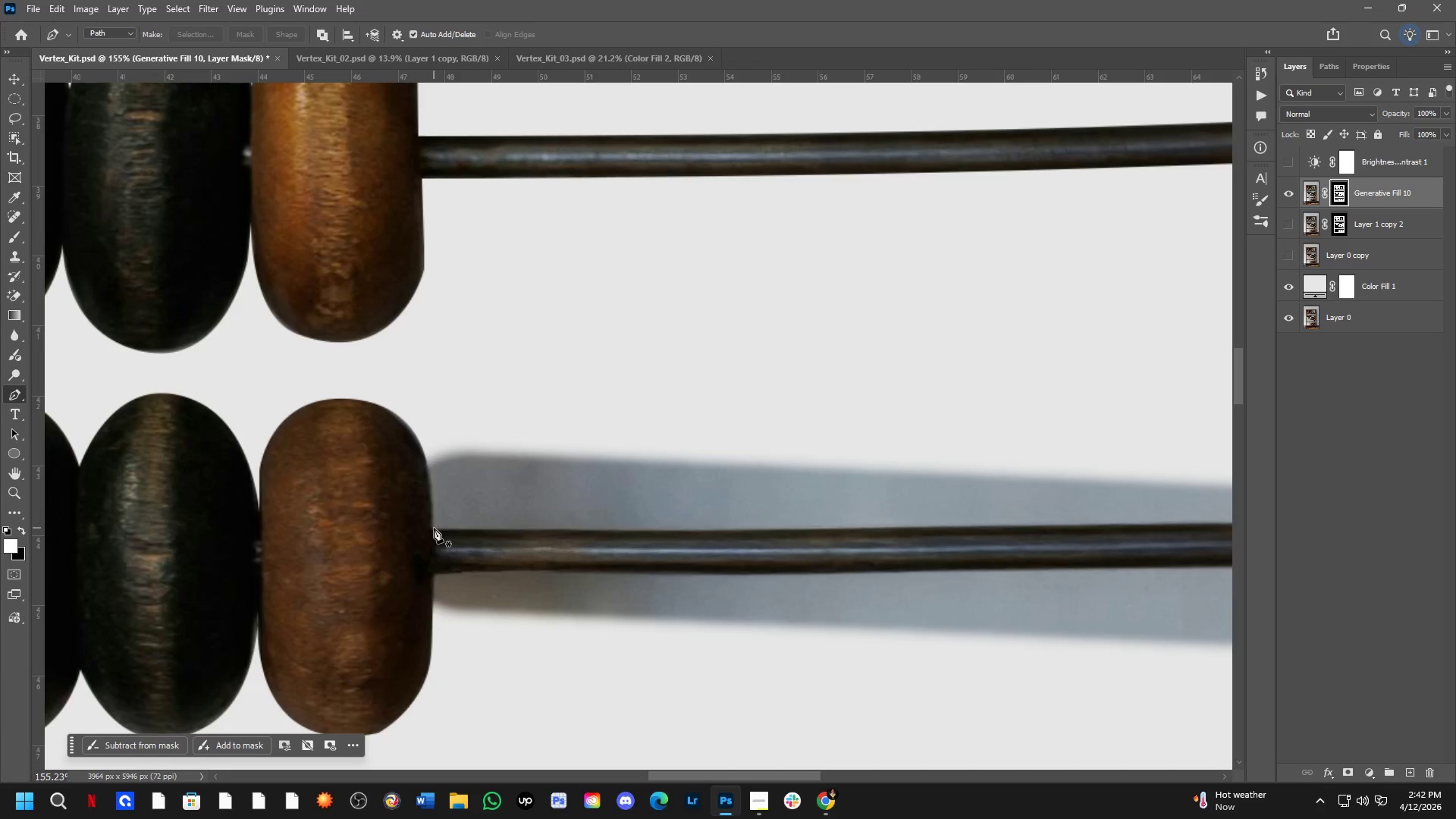 
left_click([434, 529])
 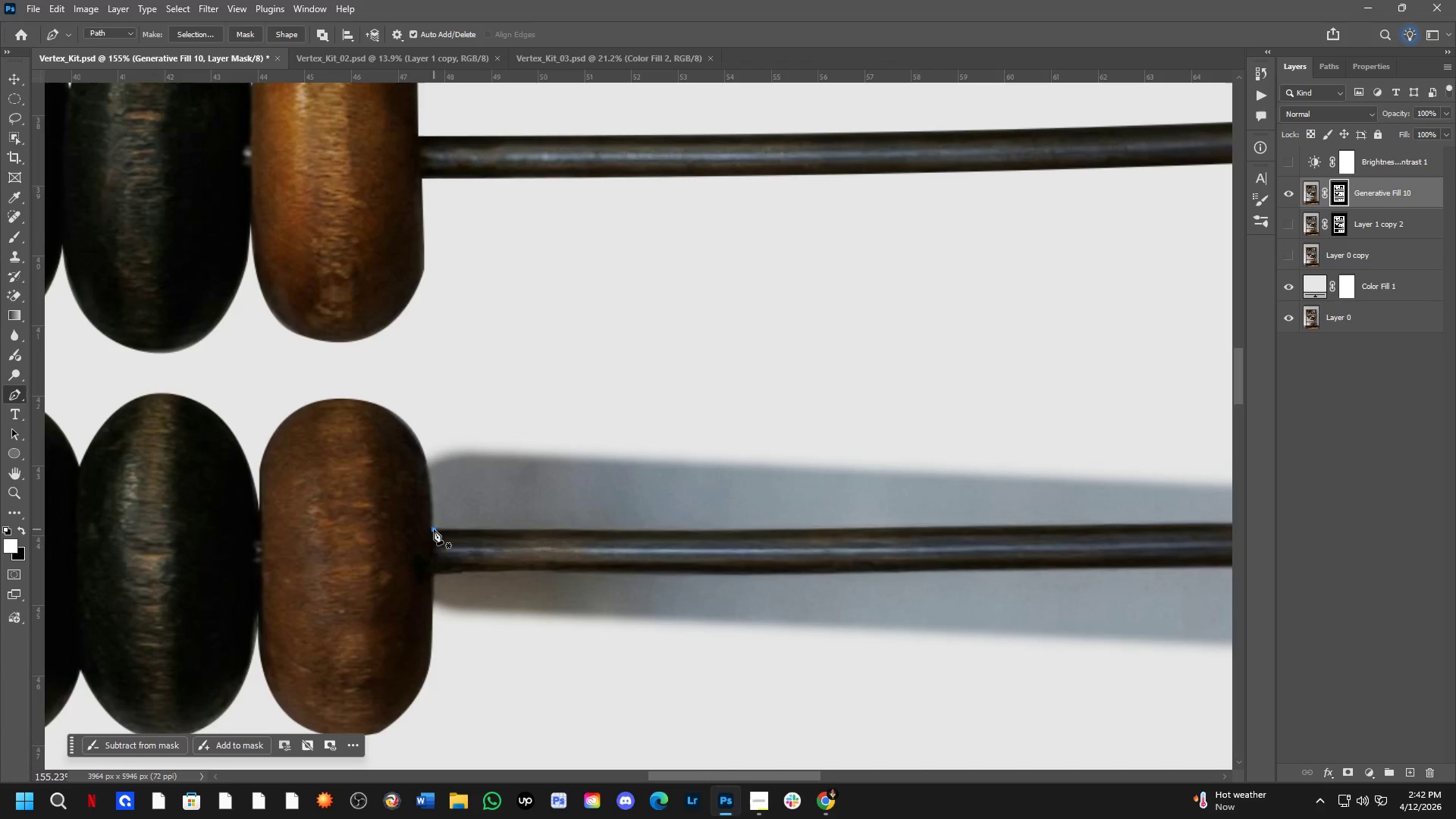 
hold_key(key=Space, duration=0.58)
 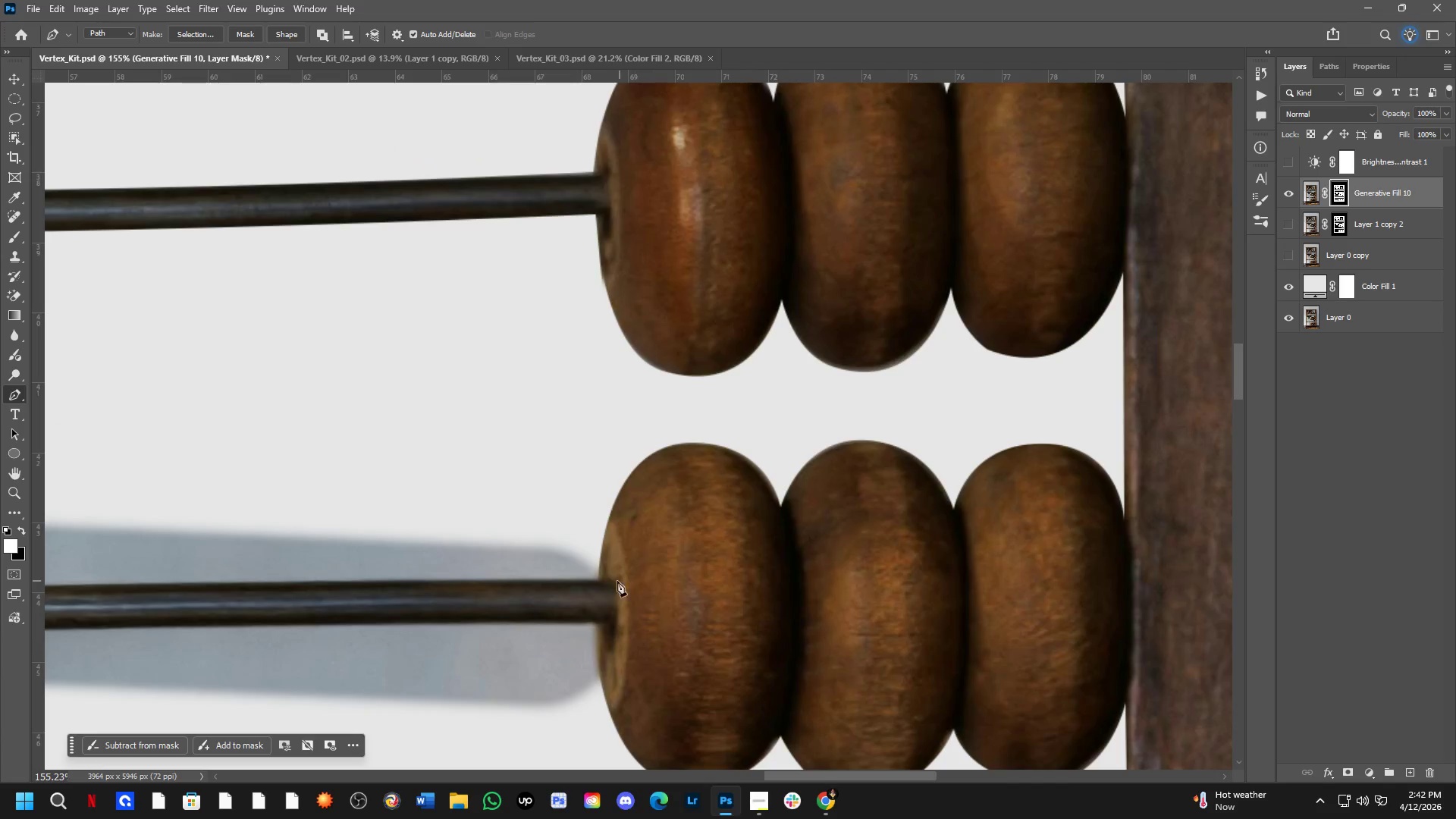 
left_click_drag(start_coordinate=[993, 595], to_coordinate=[196, 652])
 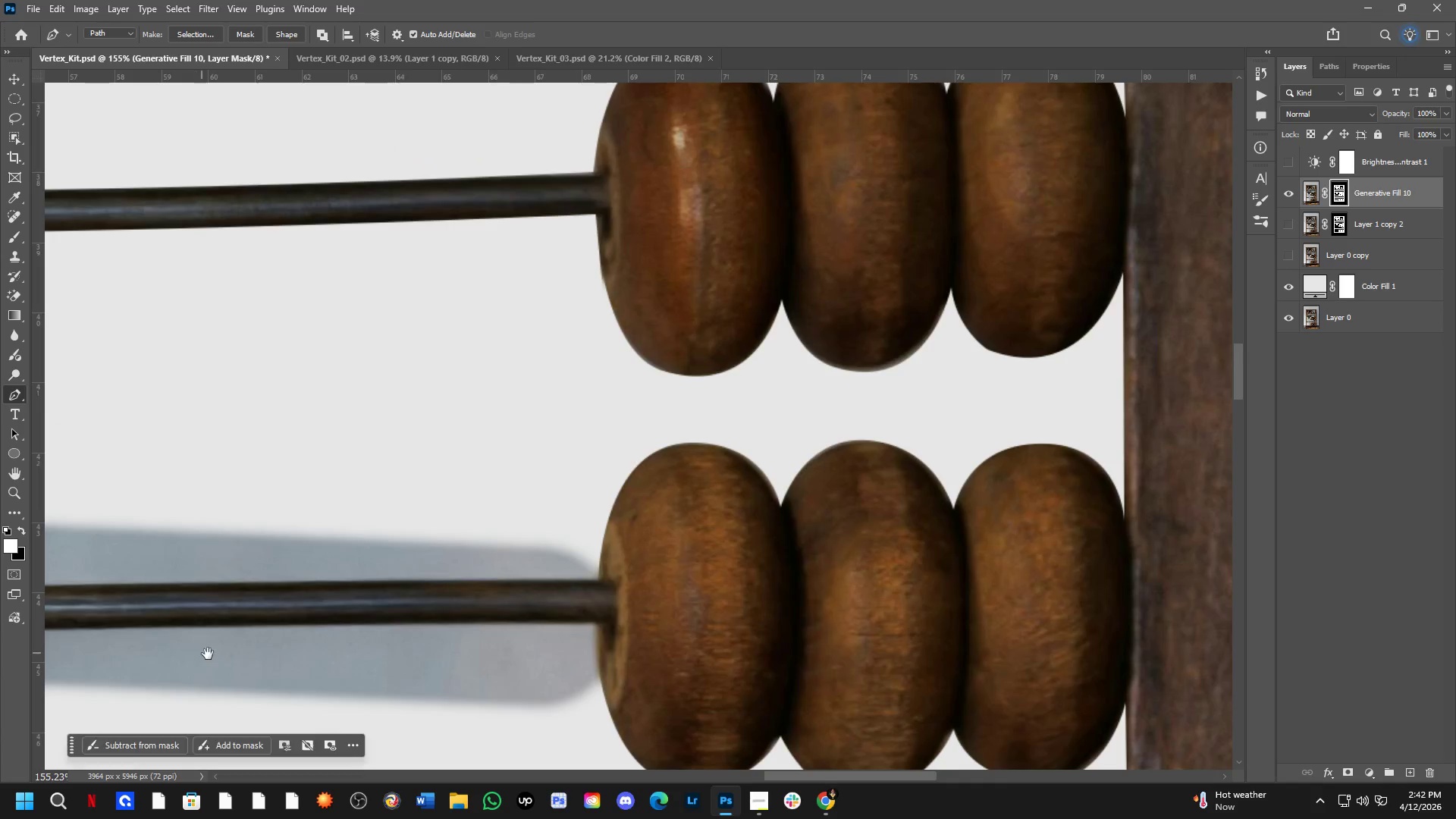 
hold_key(key=Space, duration=2.36)
 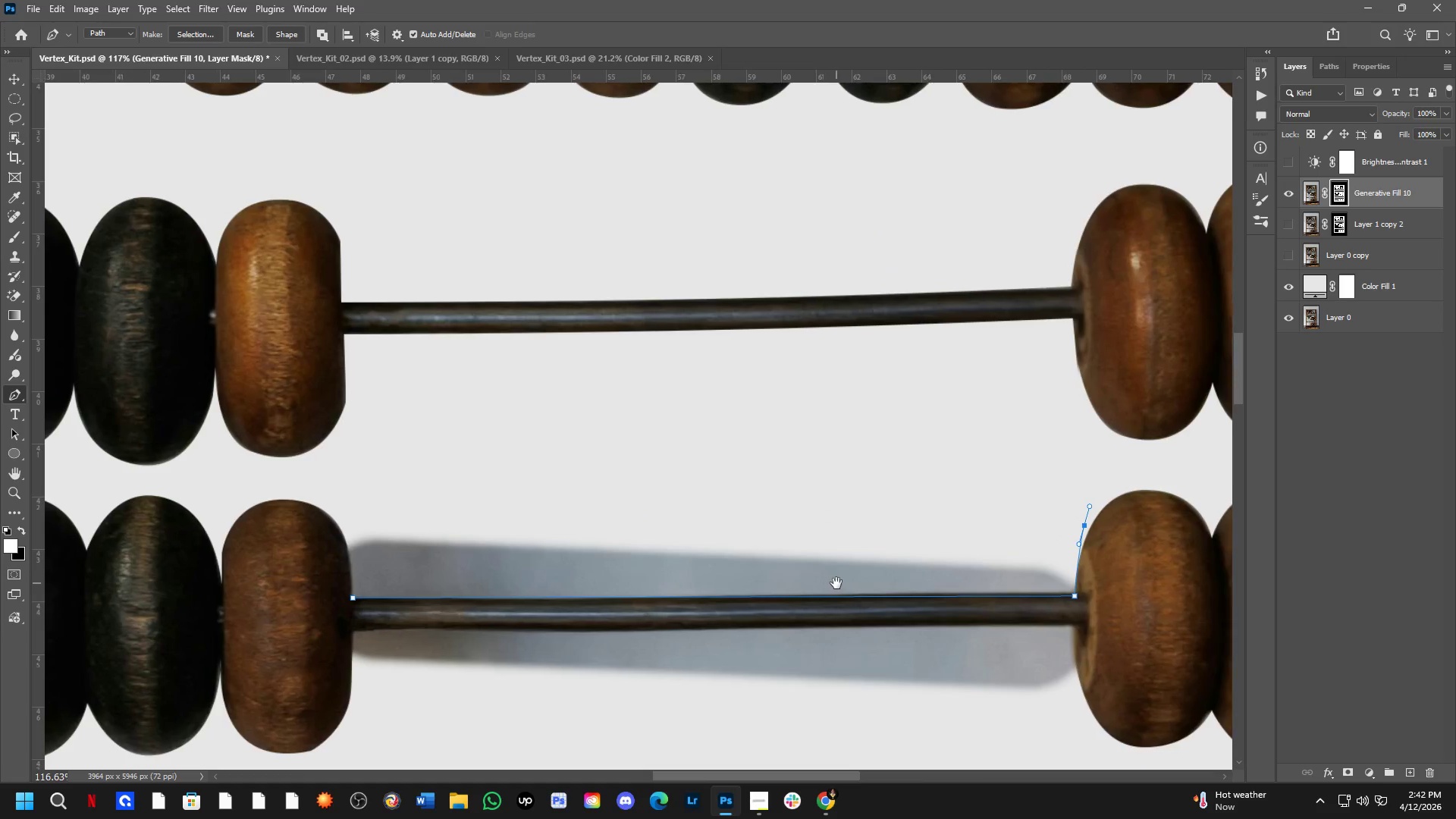 
left_click([598, 584])
 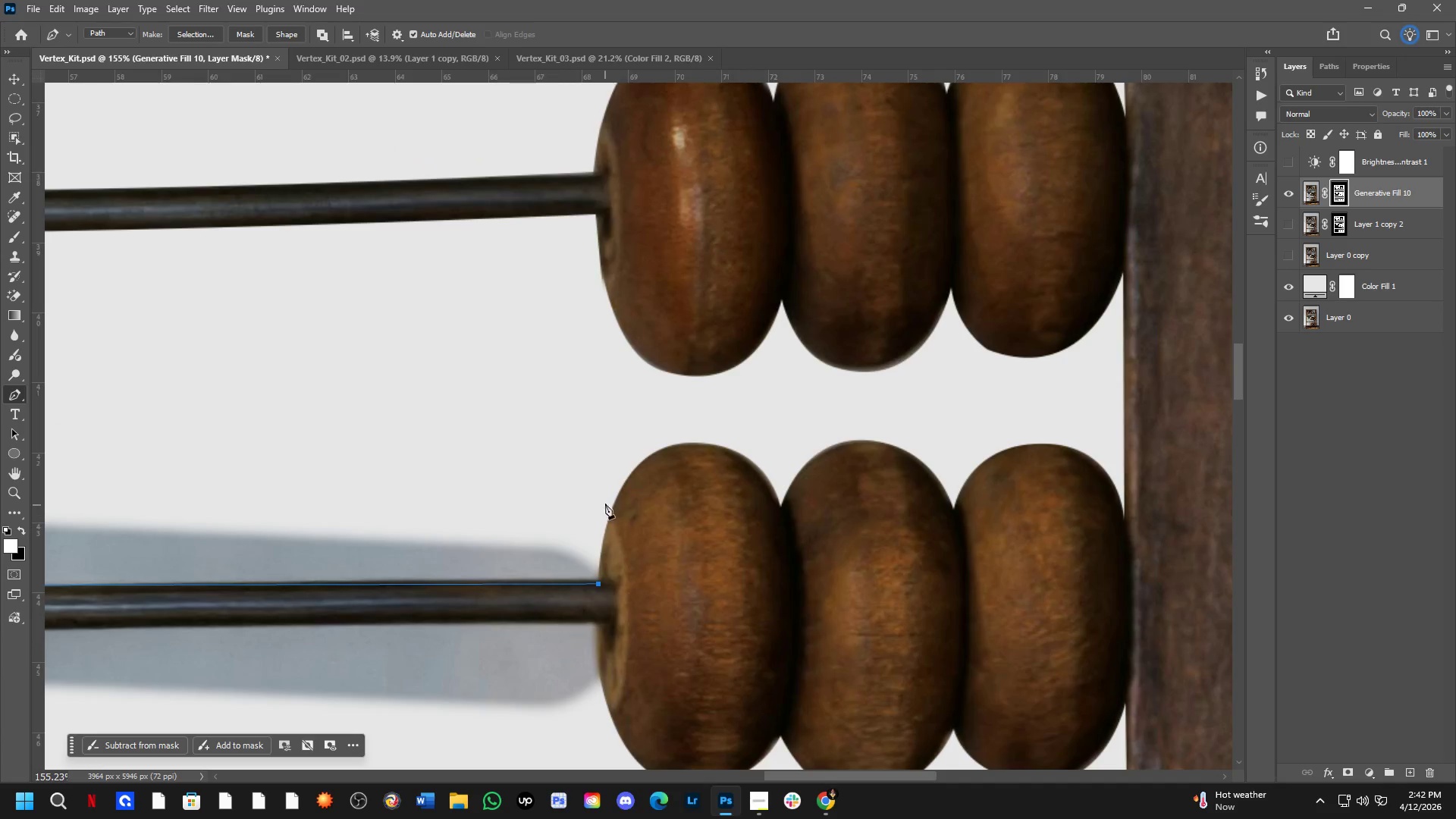 
left_click_drag(start_coordinate=[611, 490], to_coordinate=[618, 465])
 